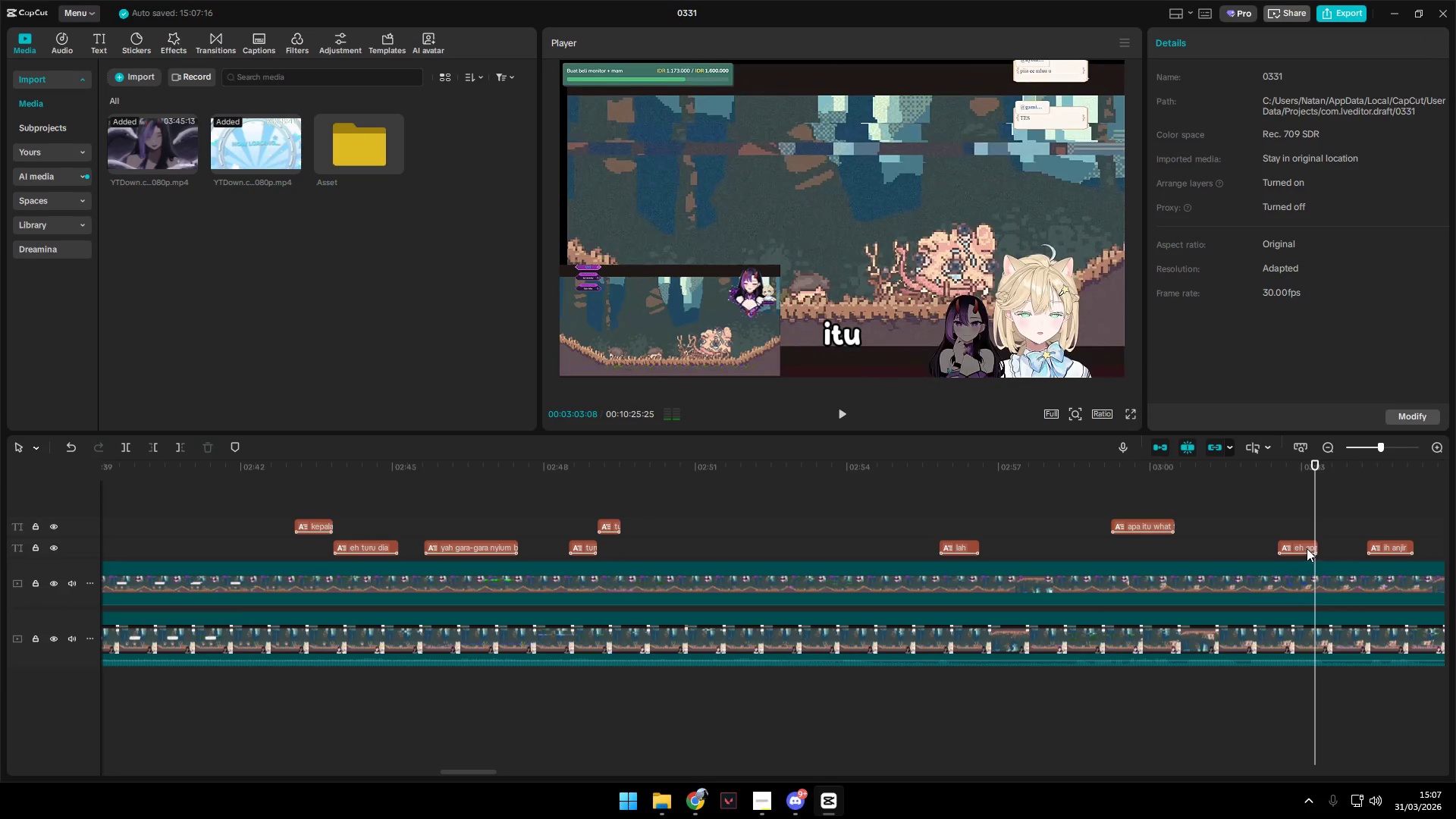 
left_click_drag(start_coordinate=[1307, 548], to_coordinate=[1306, 530])
 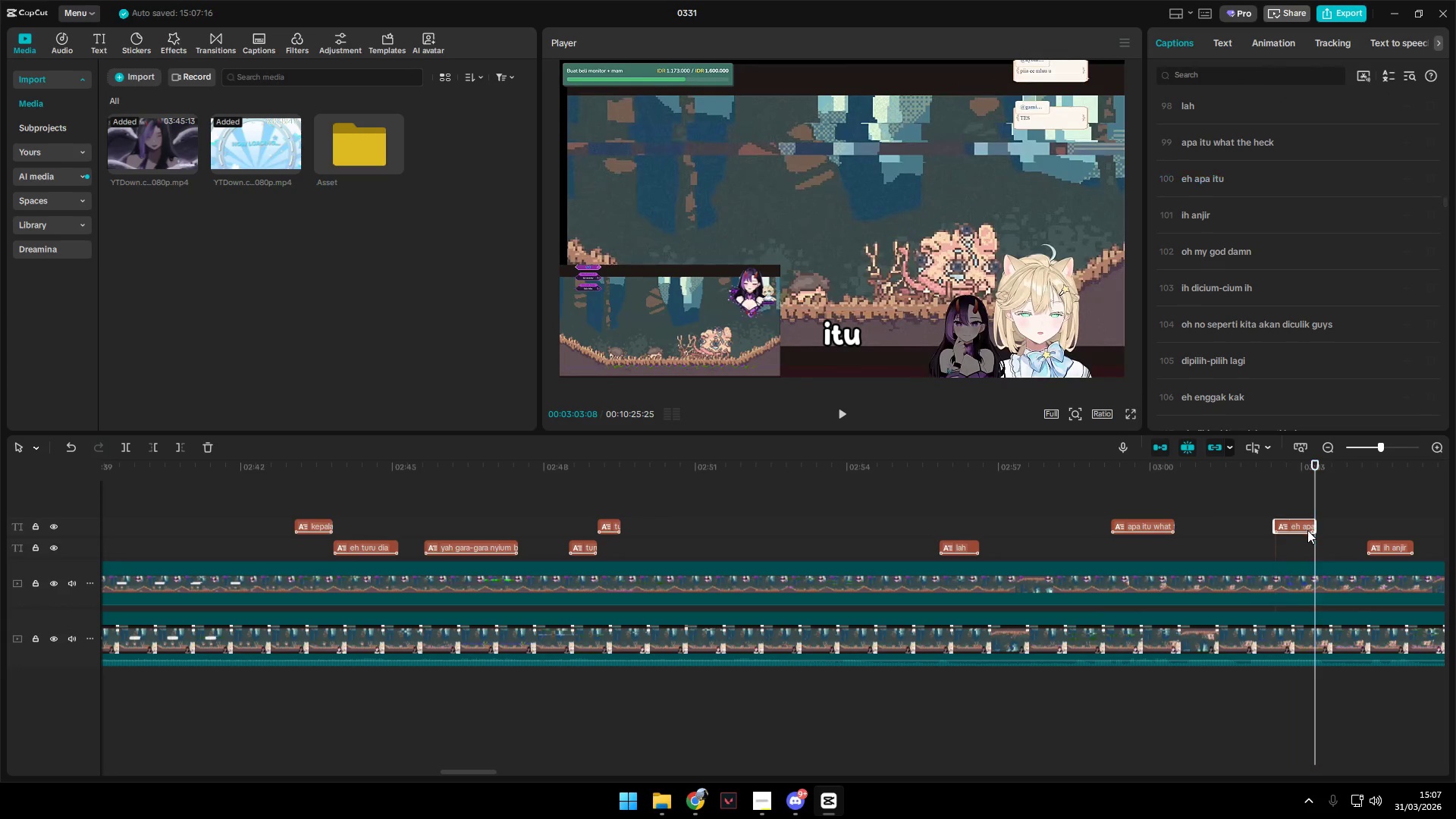 
key(Space)
 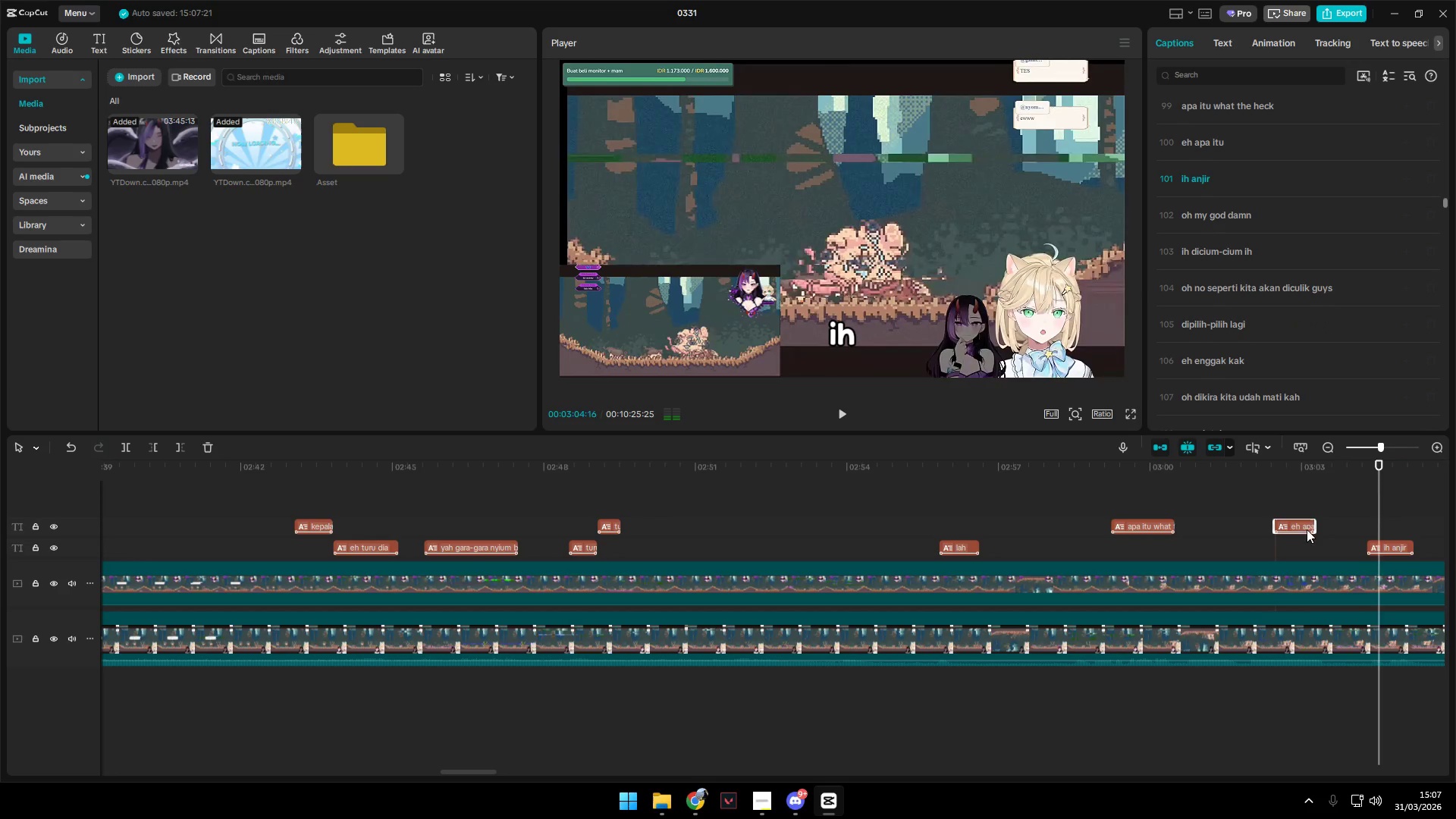 
hold_key(key=AltLeft, duration=1.16)
scroll: coordinate [1321, 548], scroll_direction: down, amount: 5.0
 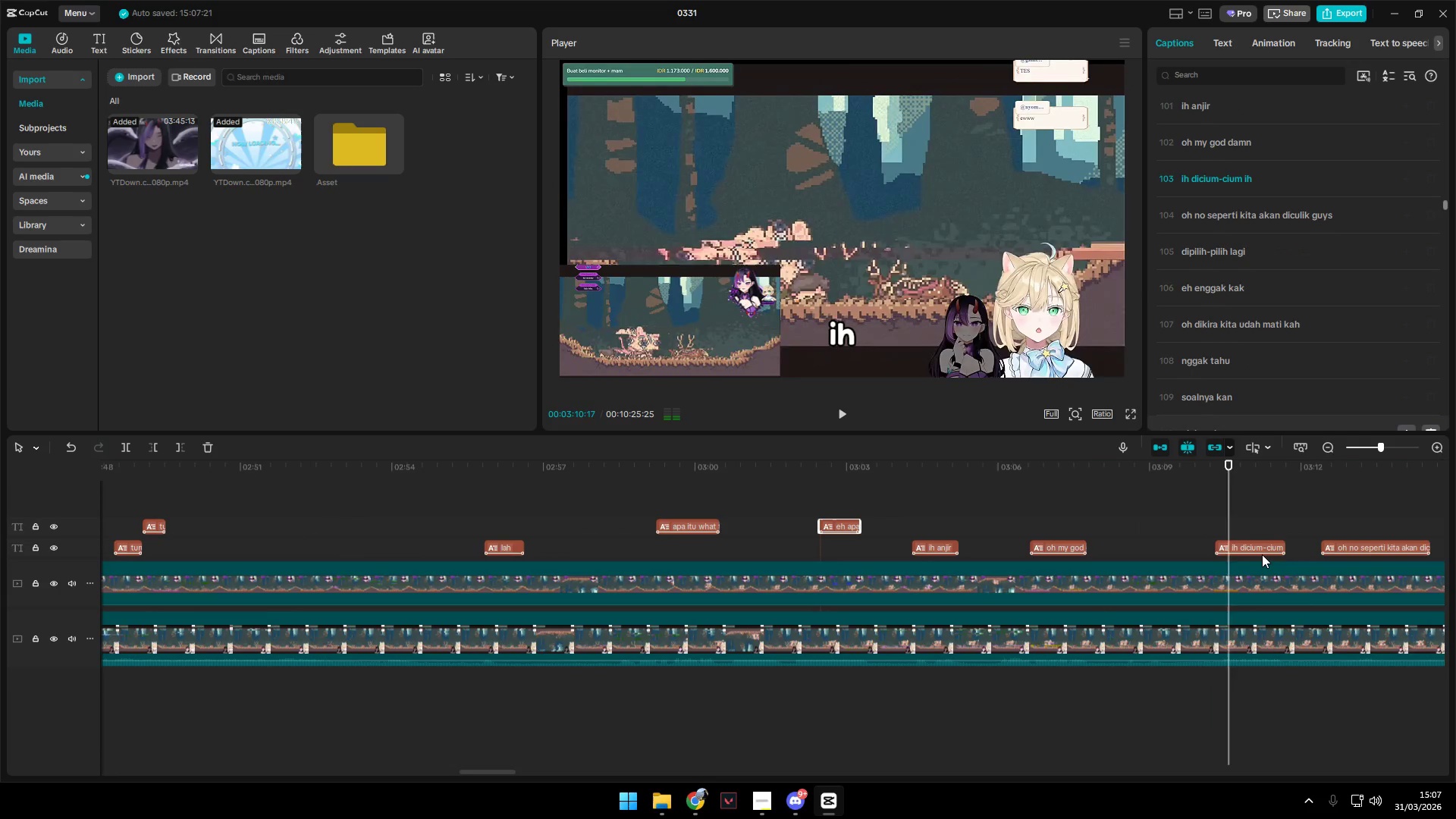 
wait(6.12)
 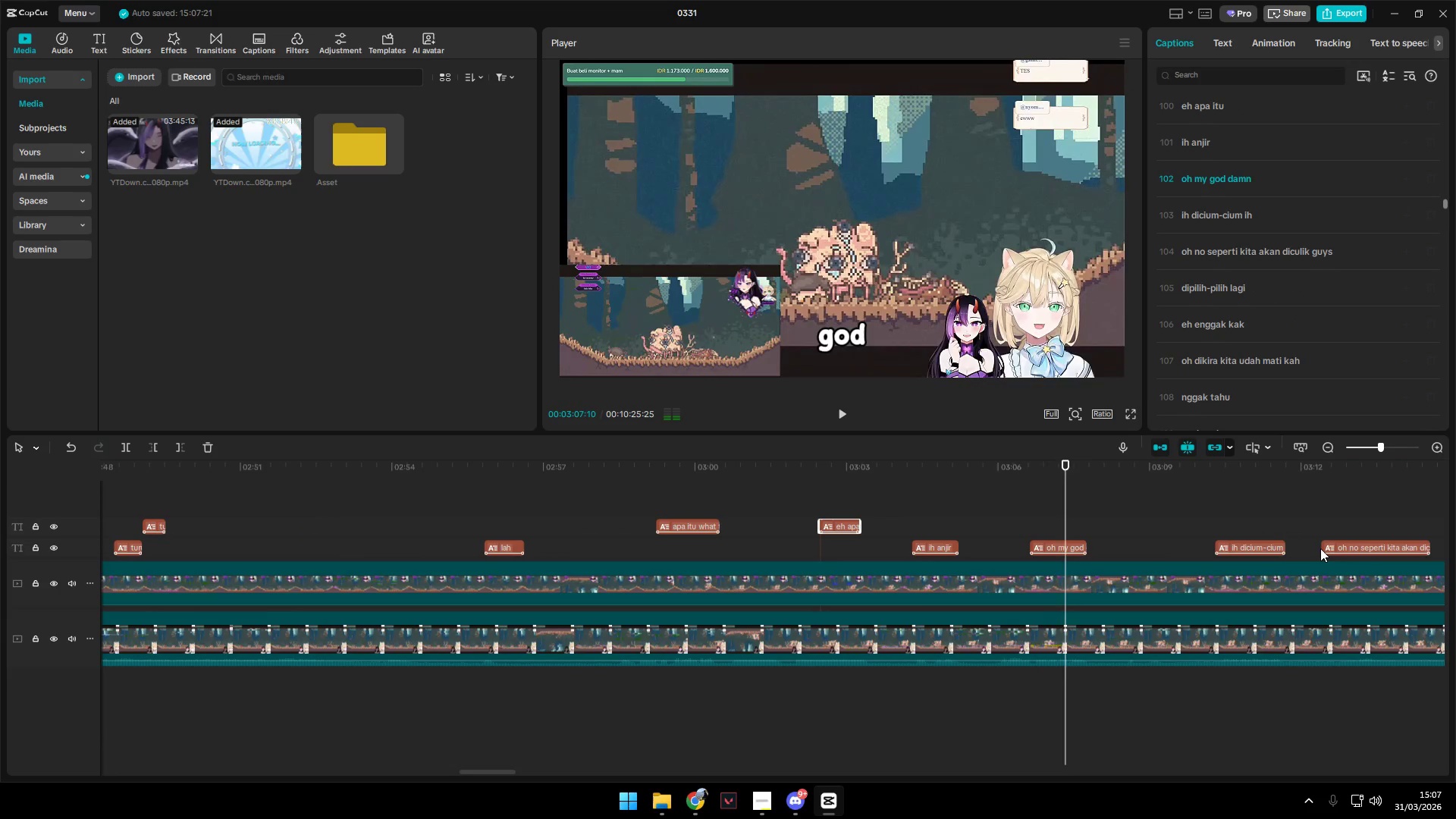 
hold_key(key=AltLeft, duration=0.75)
scroll: coordinate [1263, 549], scroll_direction: down, amount: 2.0
 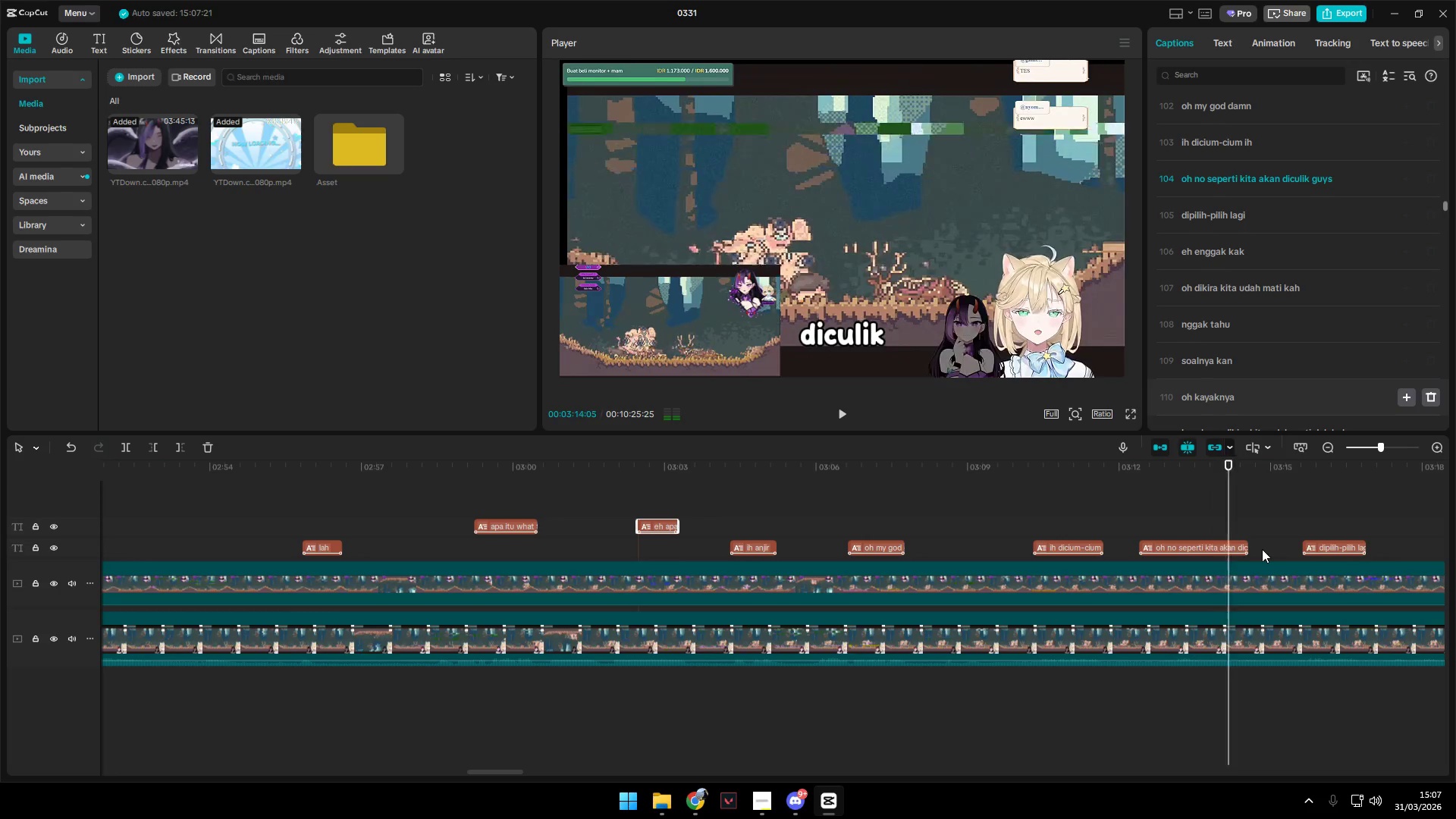 
key(Space)
 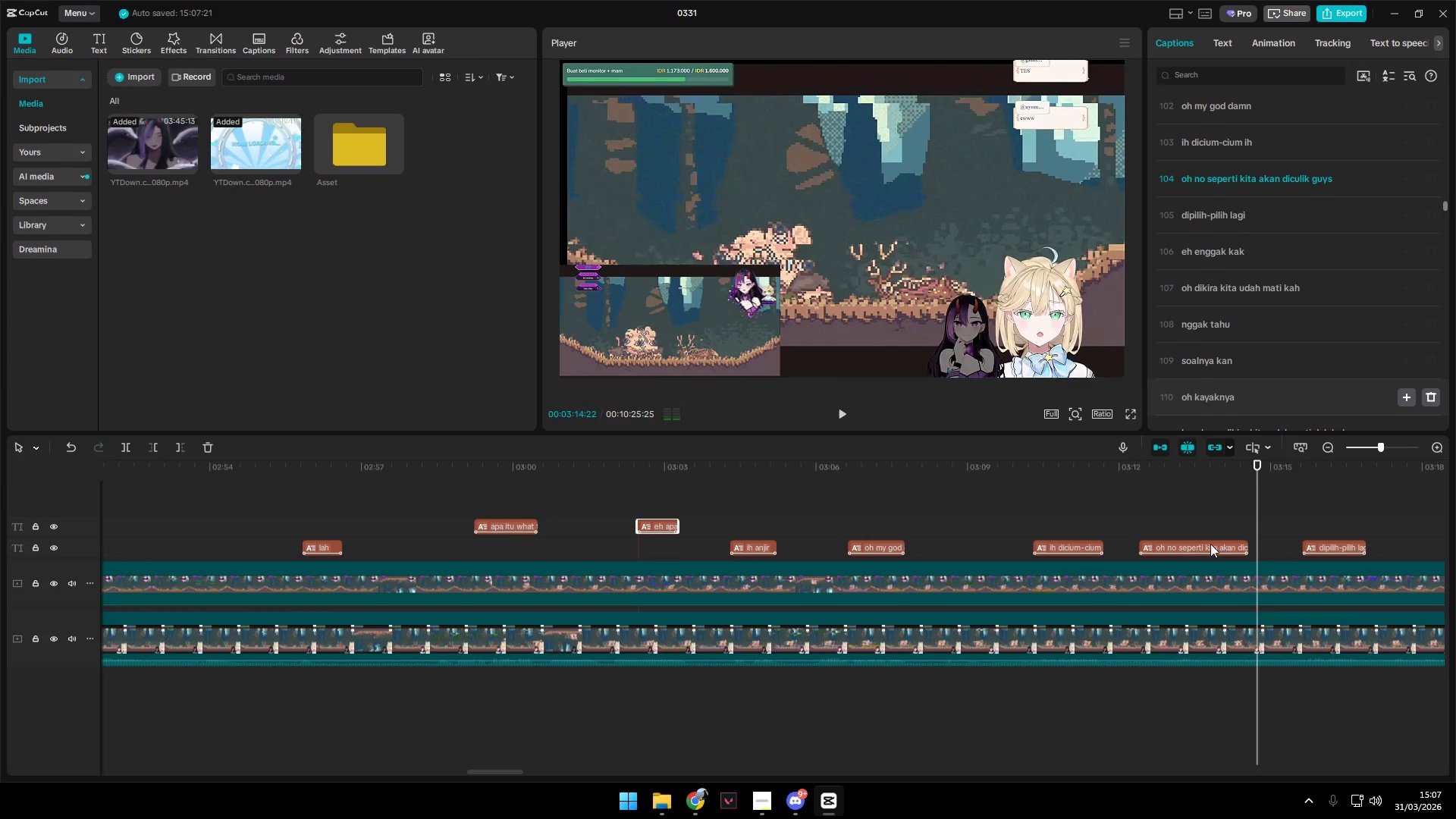 
left_click_drag(start_coordinate=[1210, 544], to_coordinate=[1210, 530])
 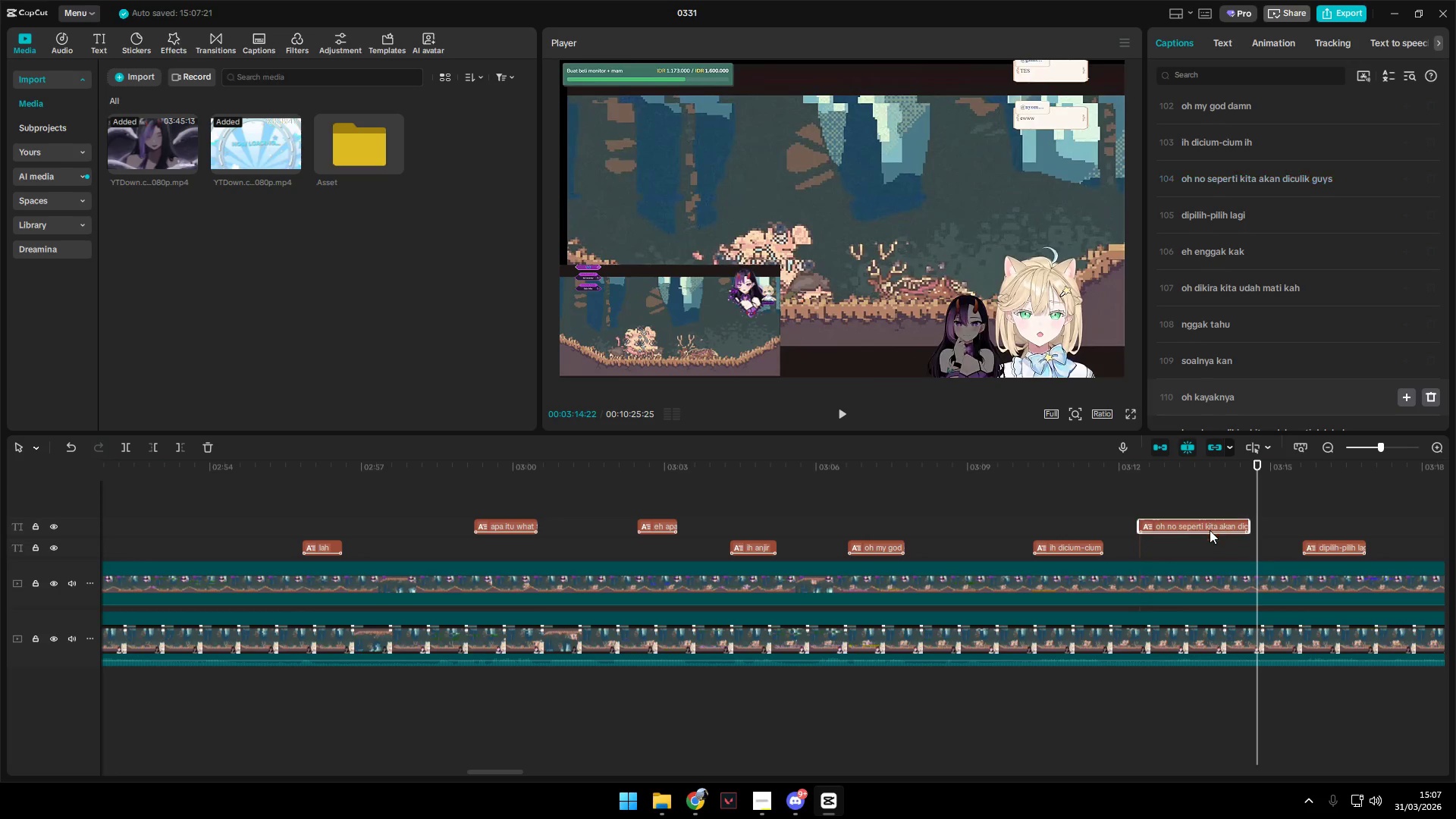 
key(Space)
 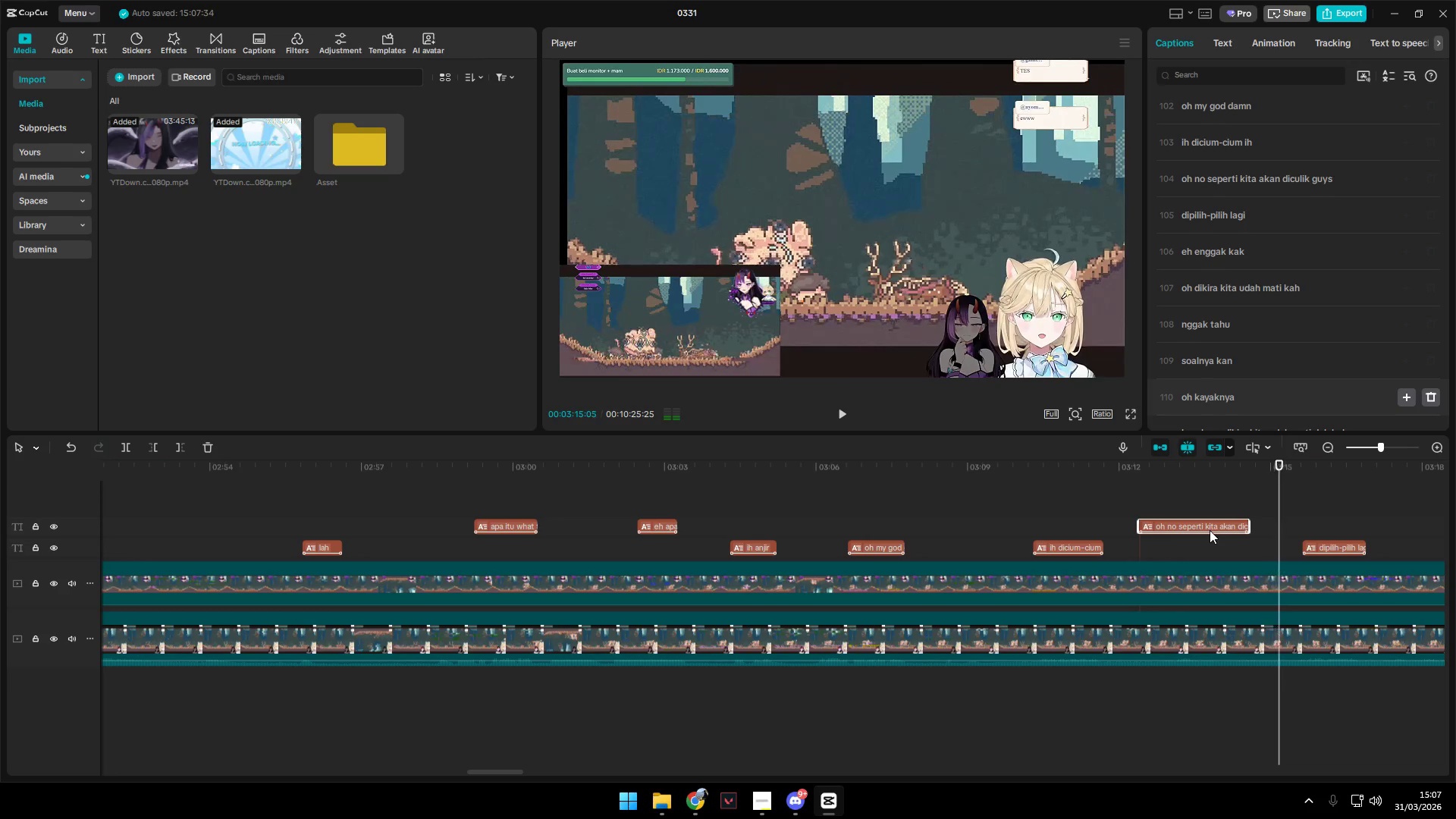 
hold_key(key=AltLeft, duration=0.92)
scroll: coordinate [1210, 530], scroll_direction: down, amount: 3.0
 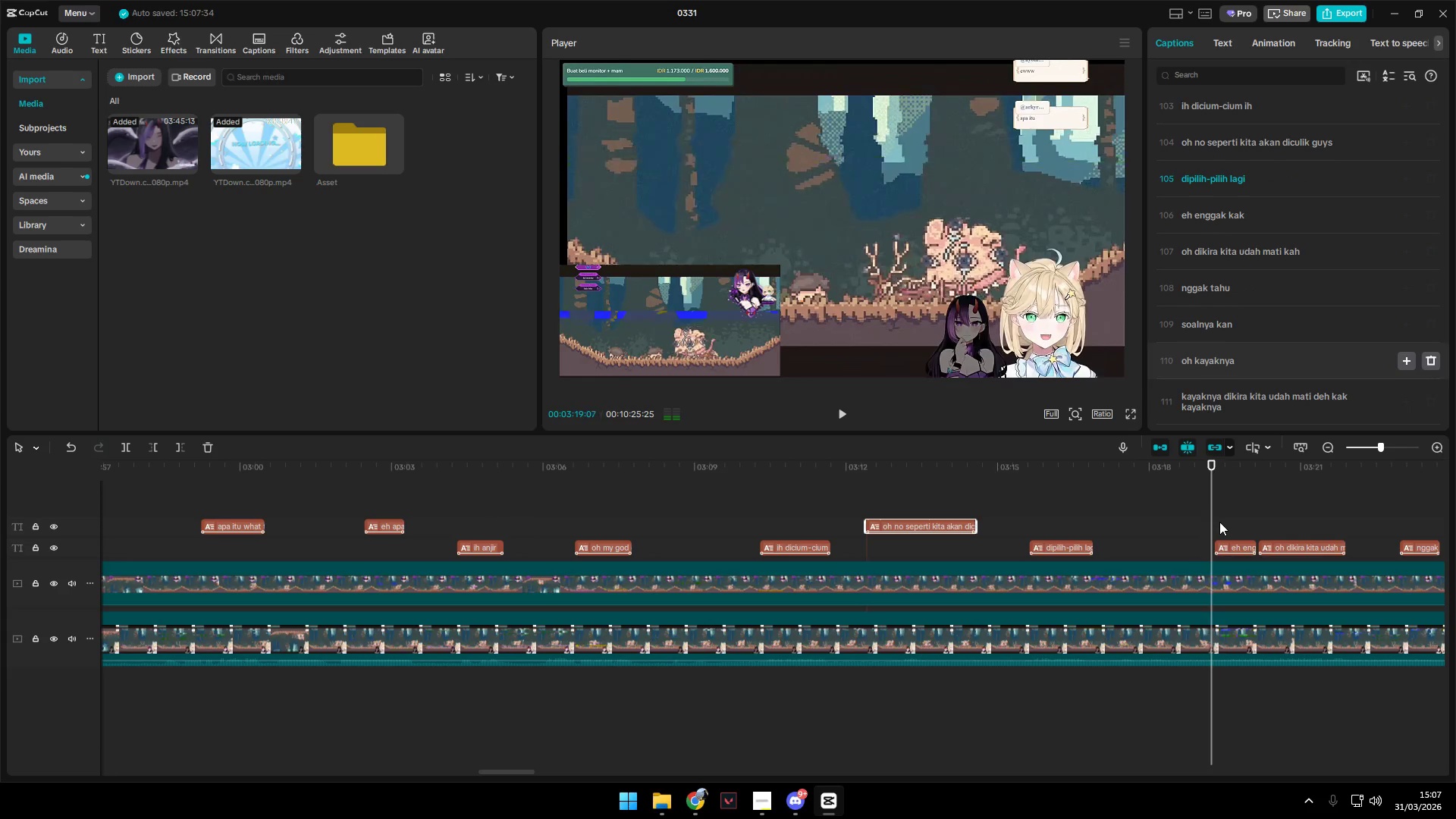 
wait(8.14)
 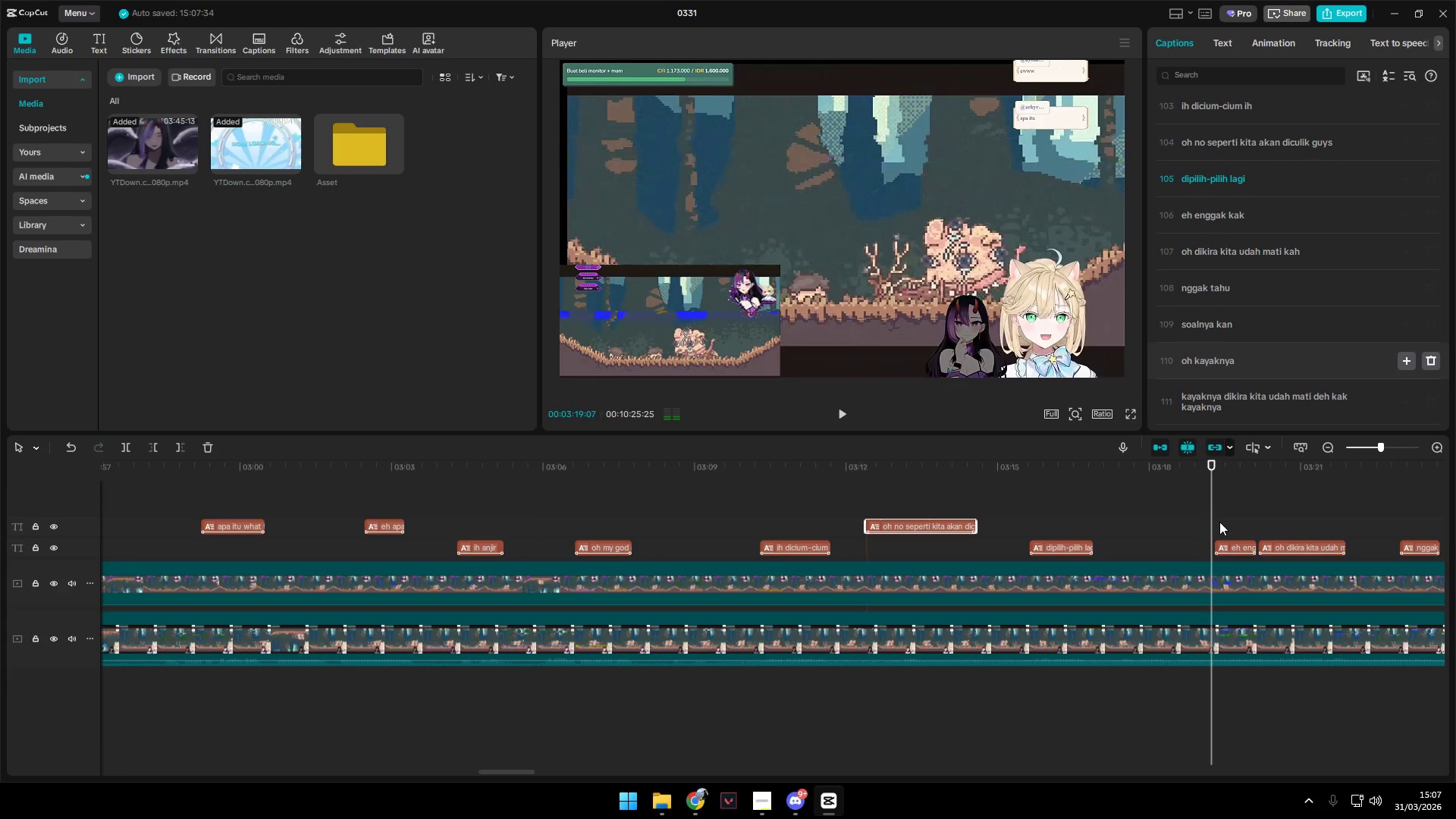 
left_click([846, 416])
 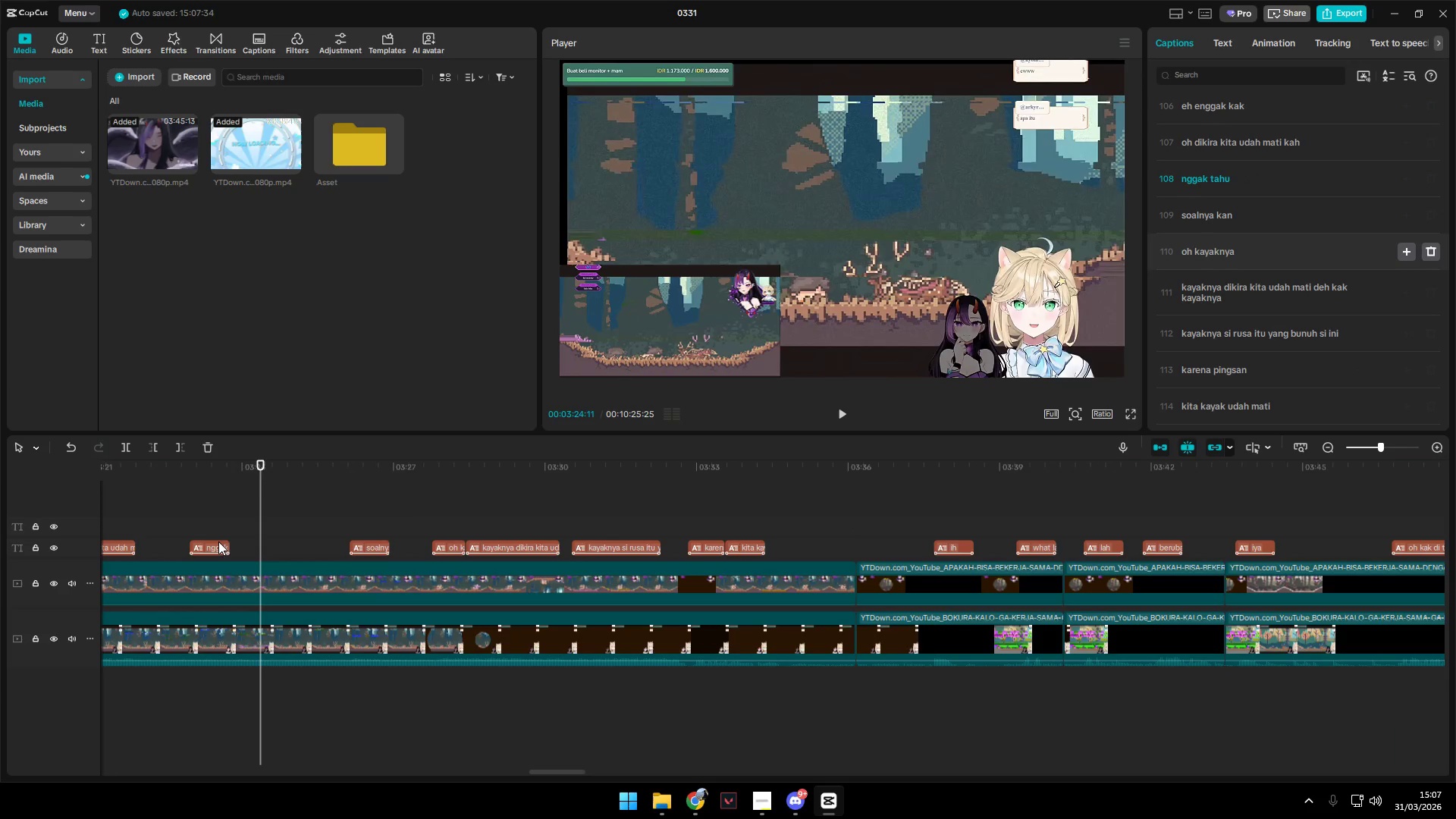 
left_click_drag(start_coordinate=[211, 544], to_coordinate=[212, 527])
 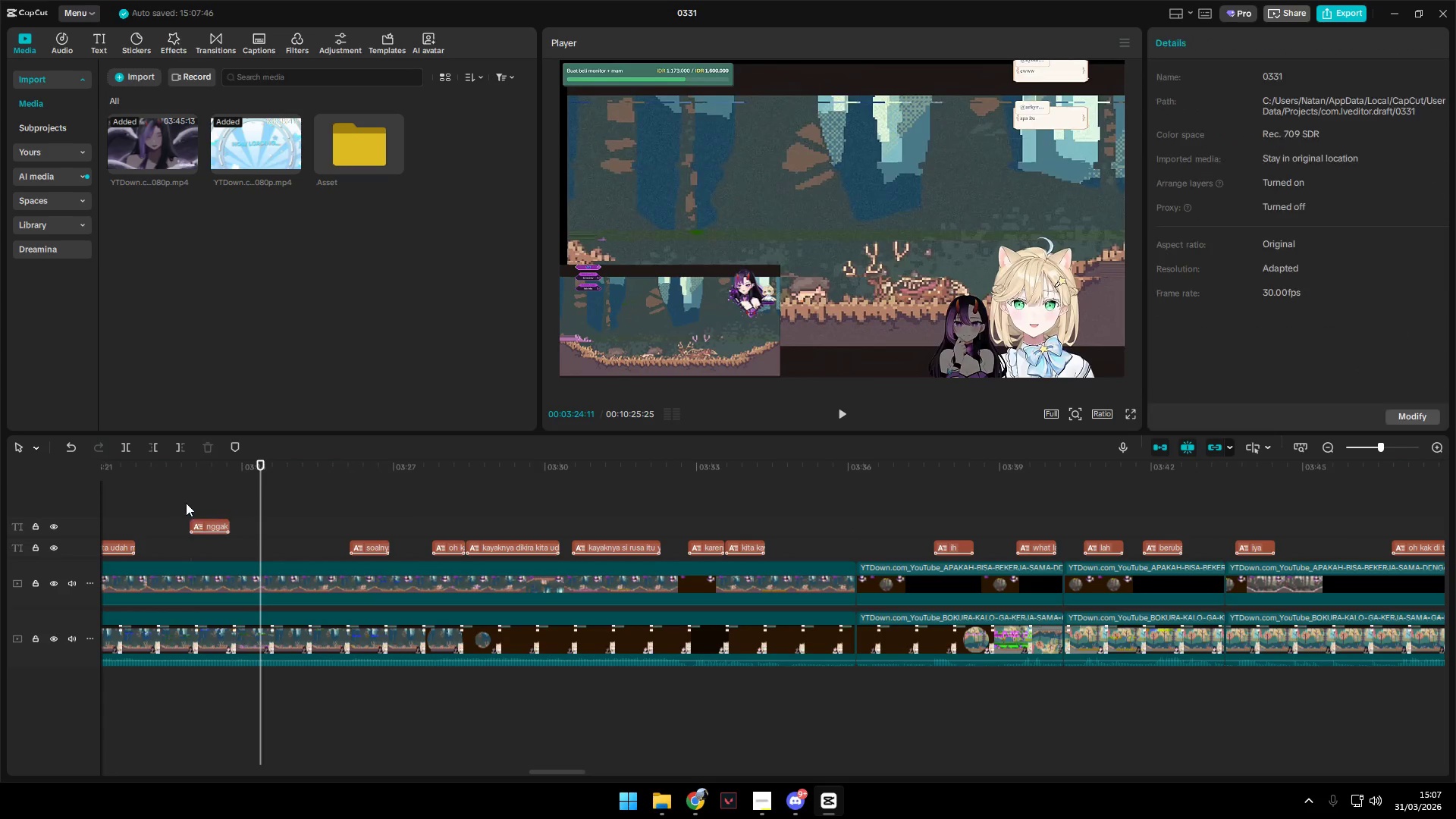 
double_click([180, 501])
 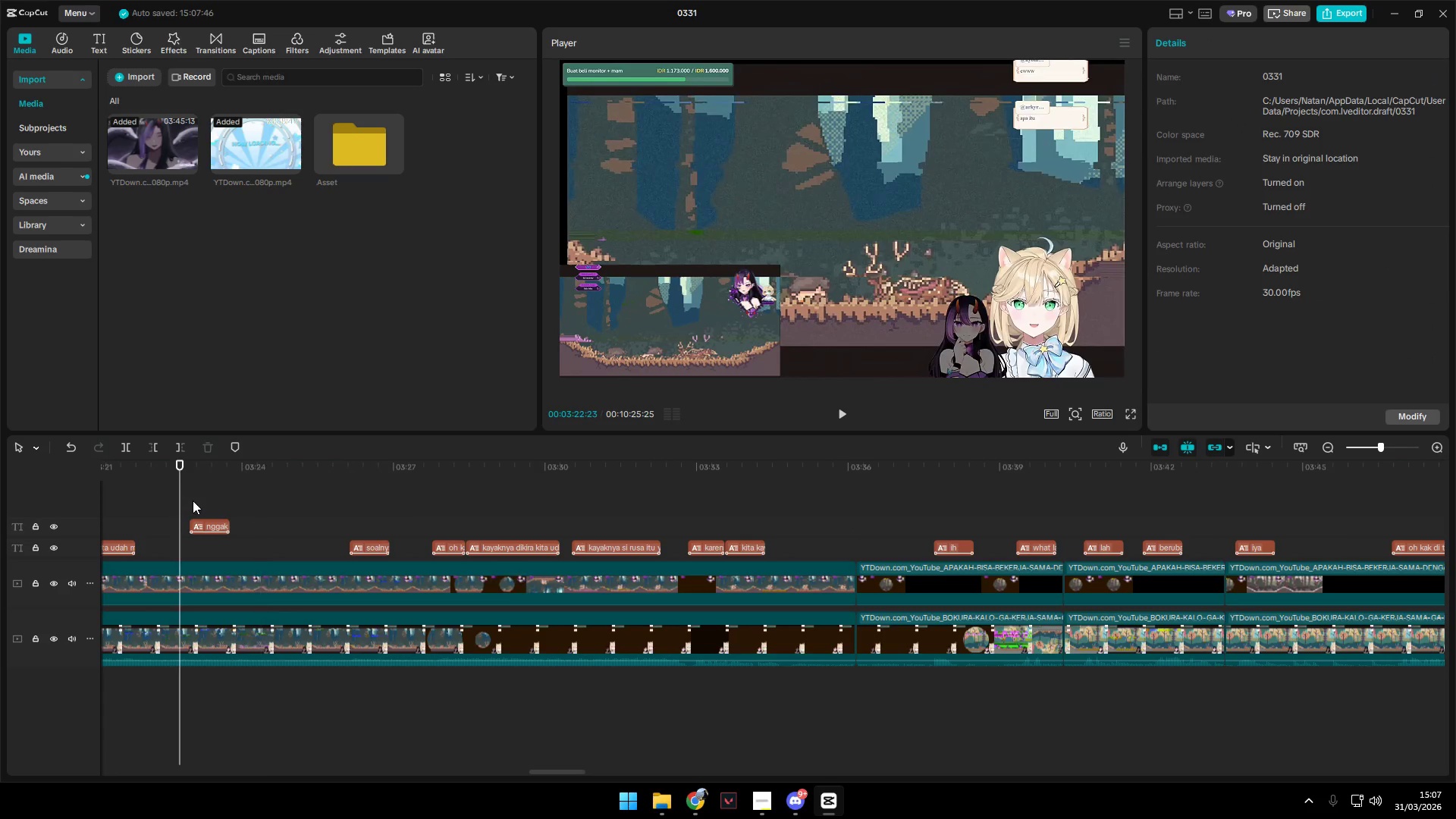 
key(Space)
 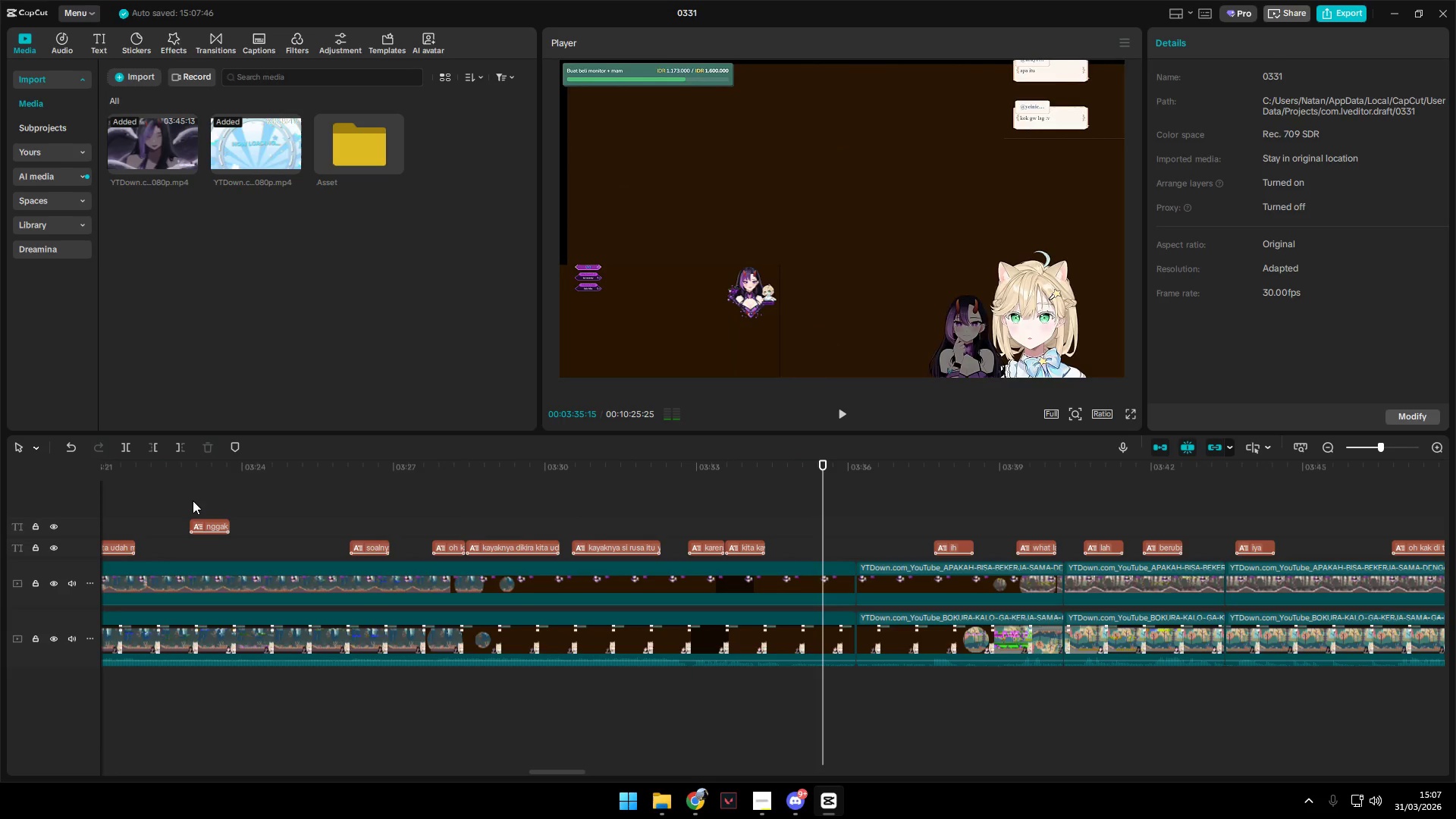 
wait(17.94)
 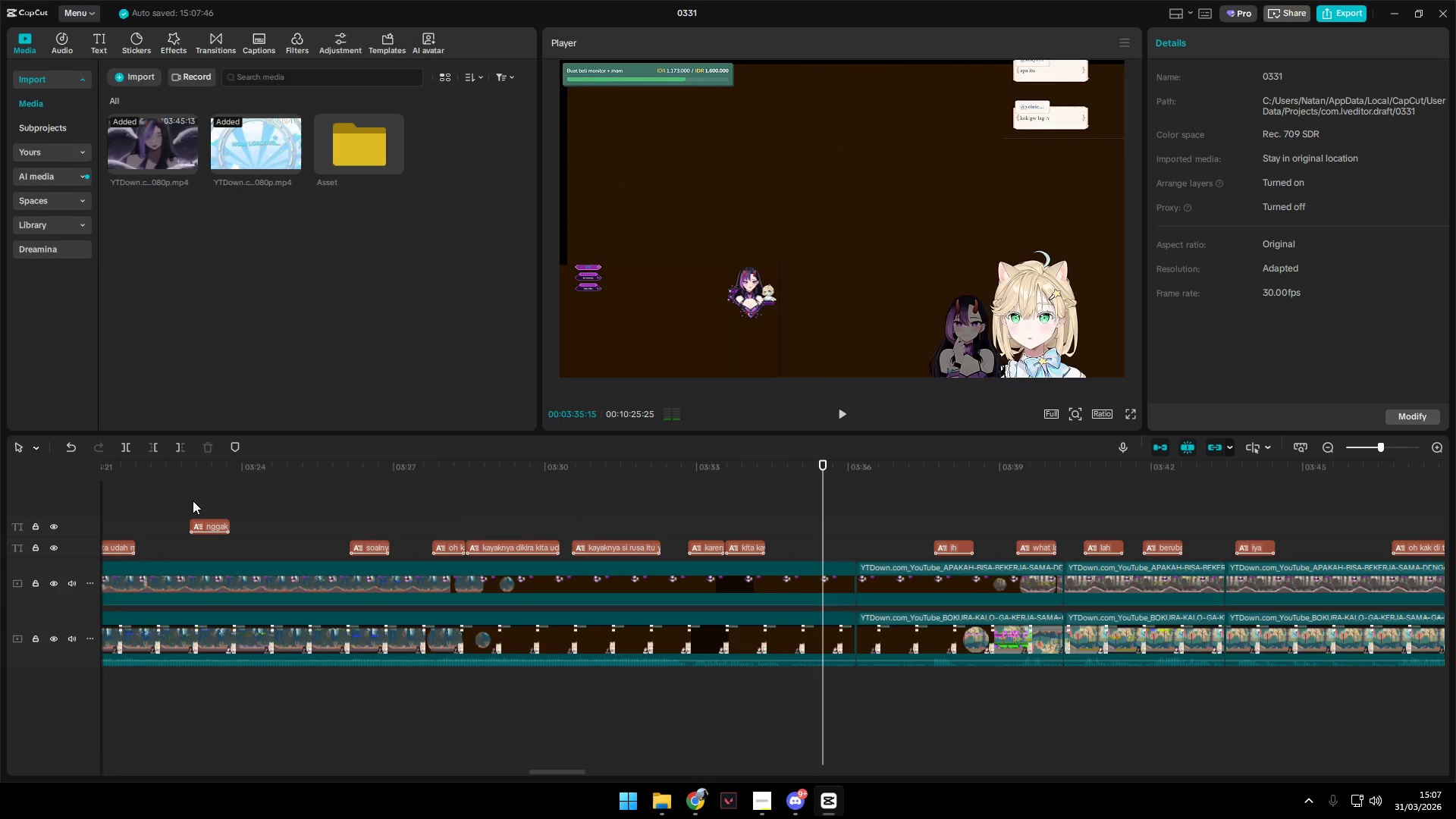 
key(Space)
 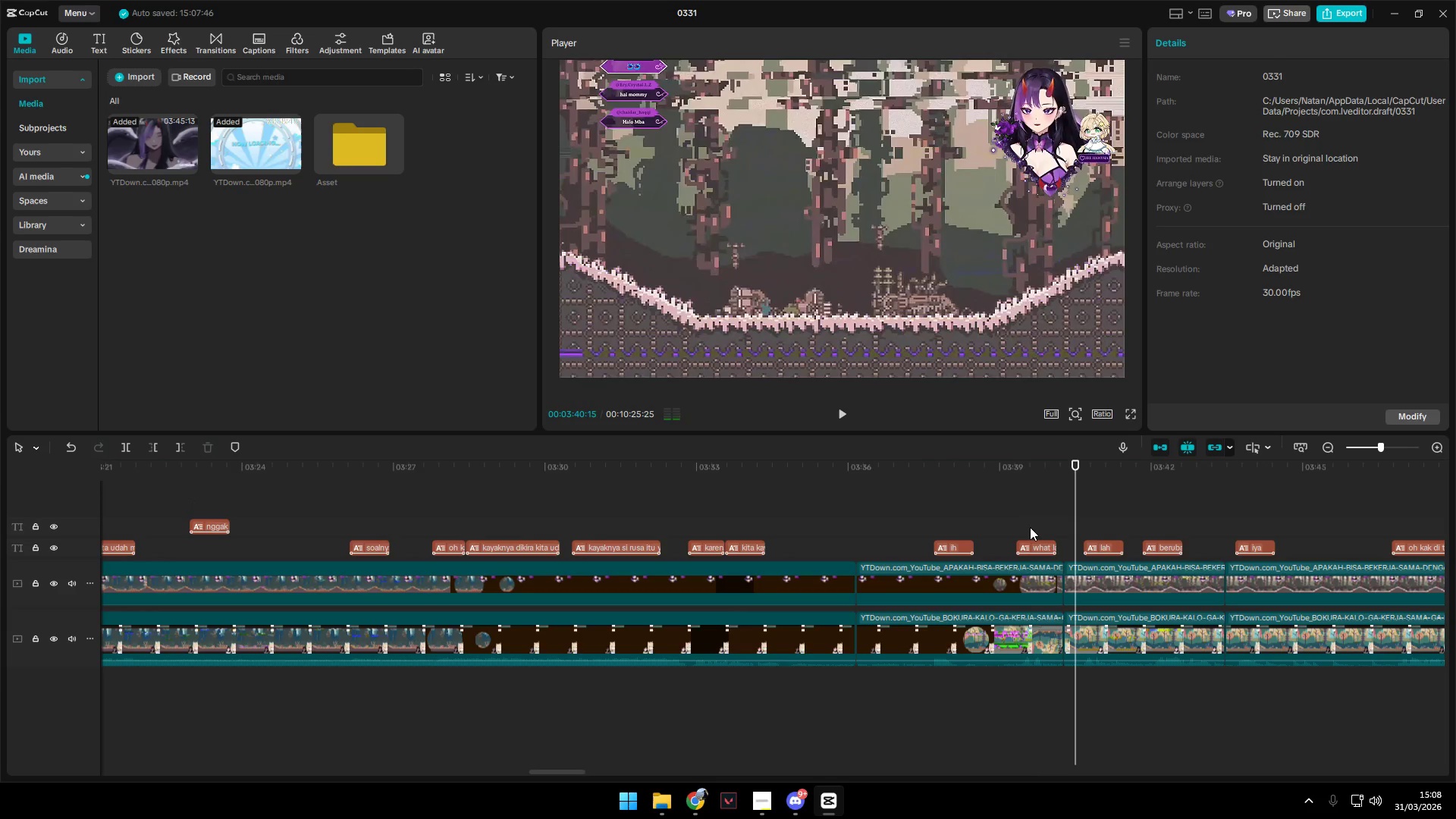 
left_click([1030, 526])
 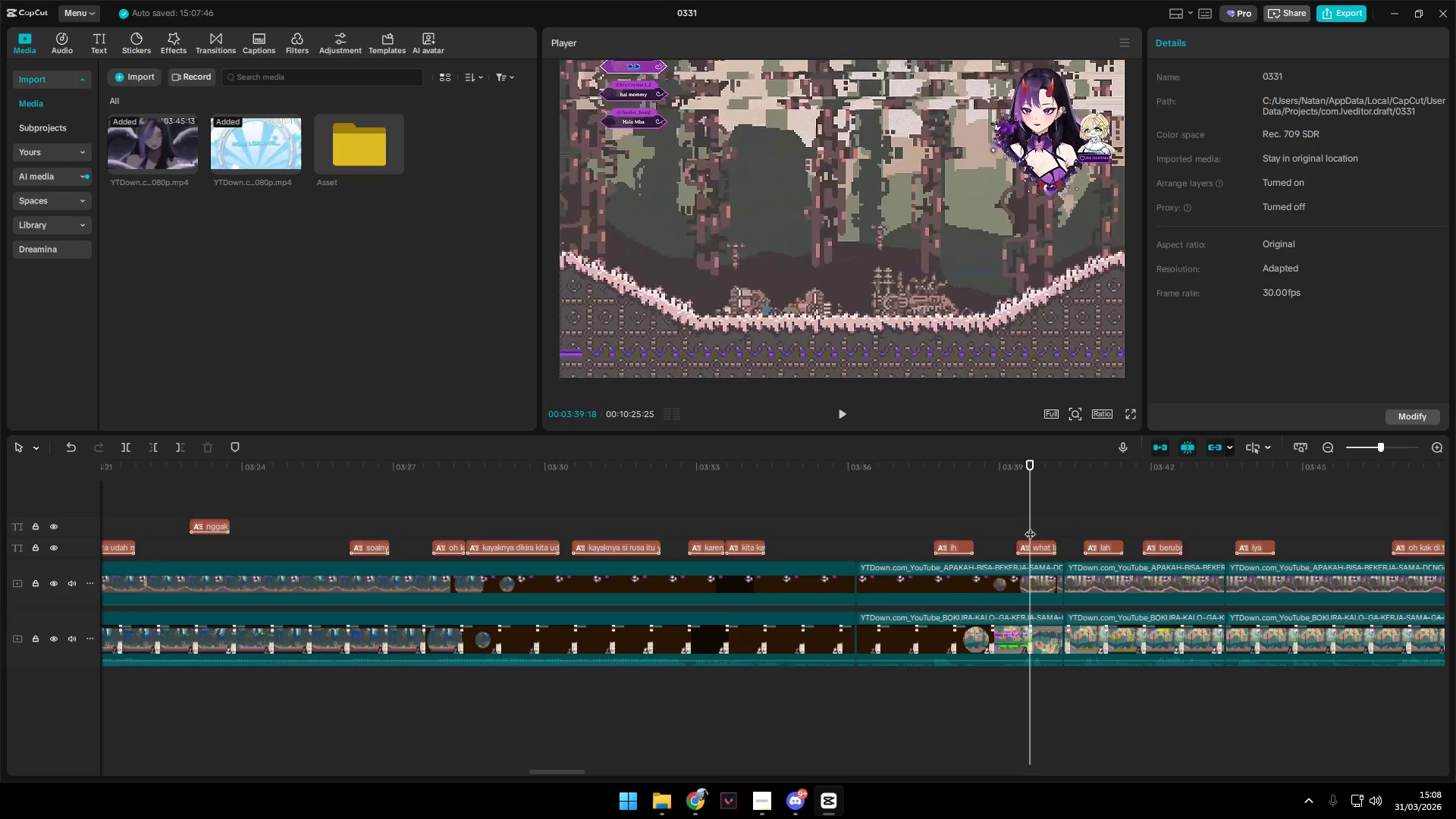 
key(Space)
 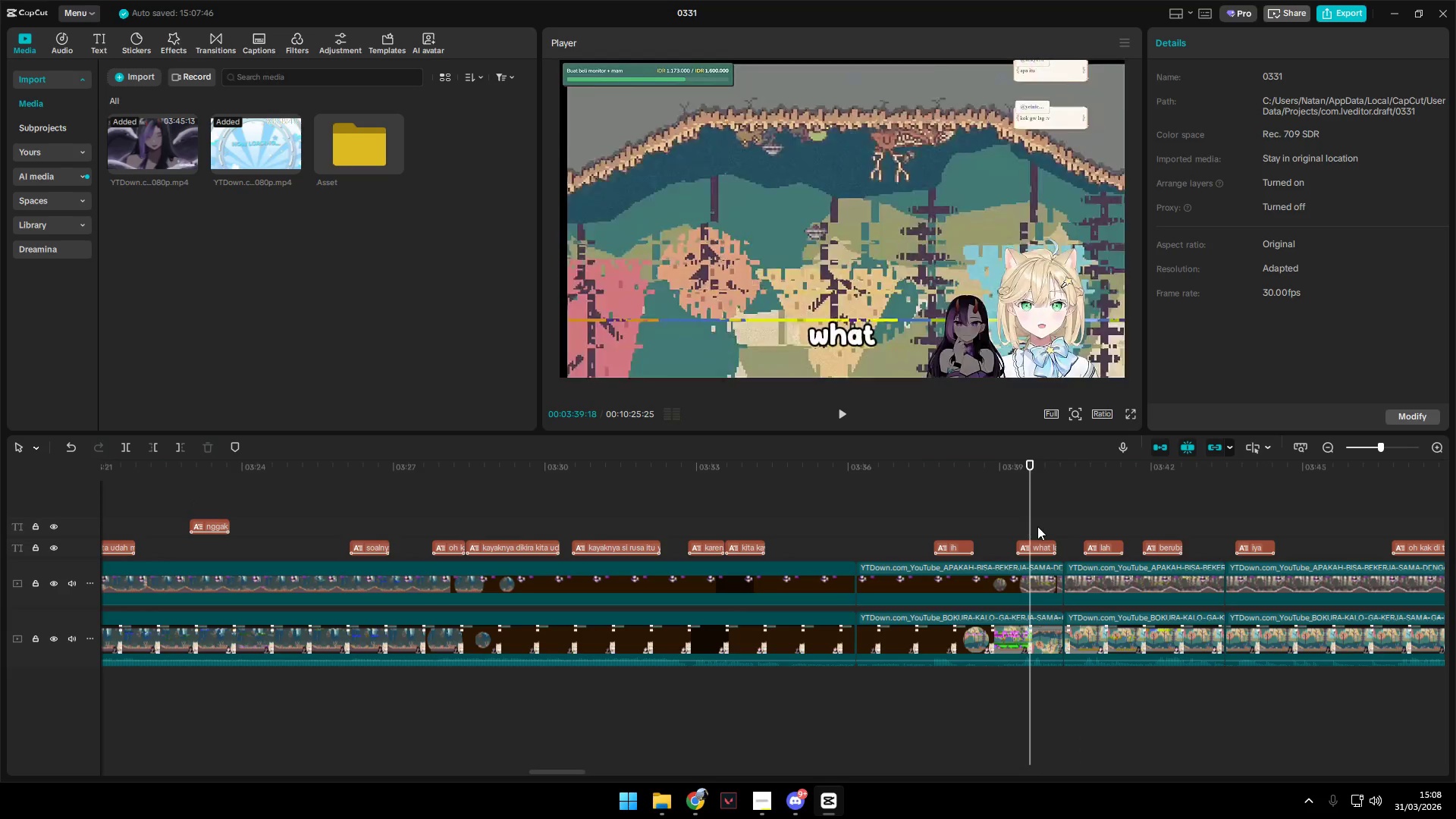 
key(Space)
 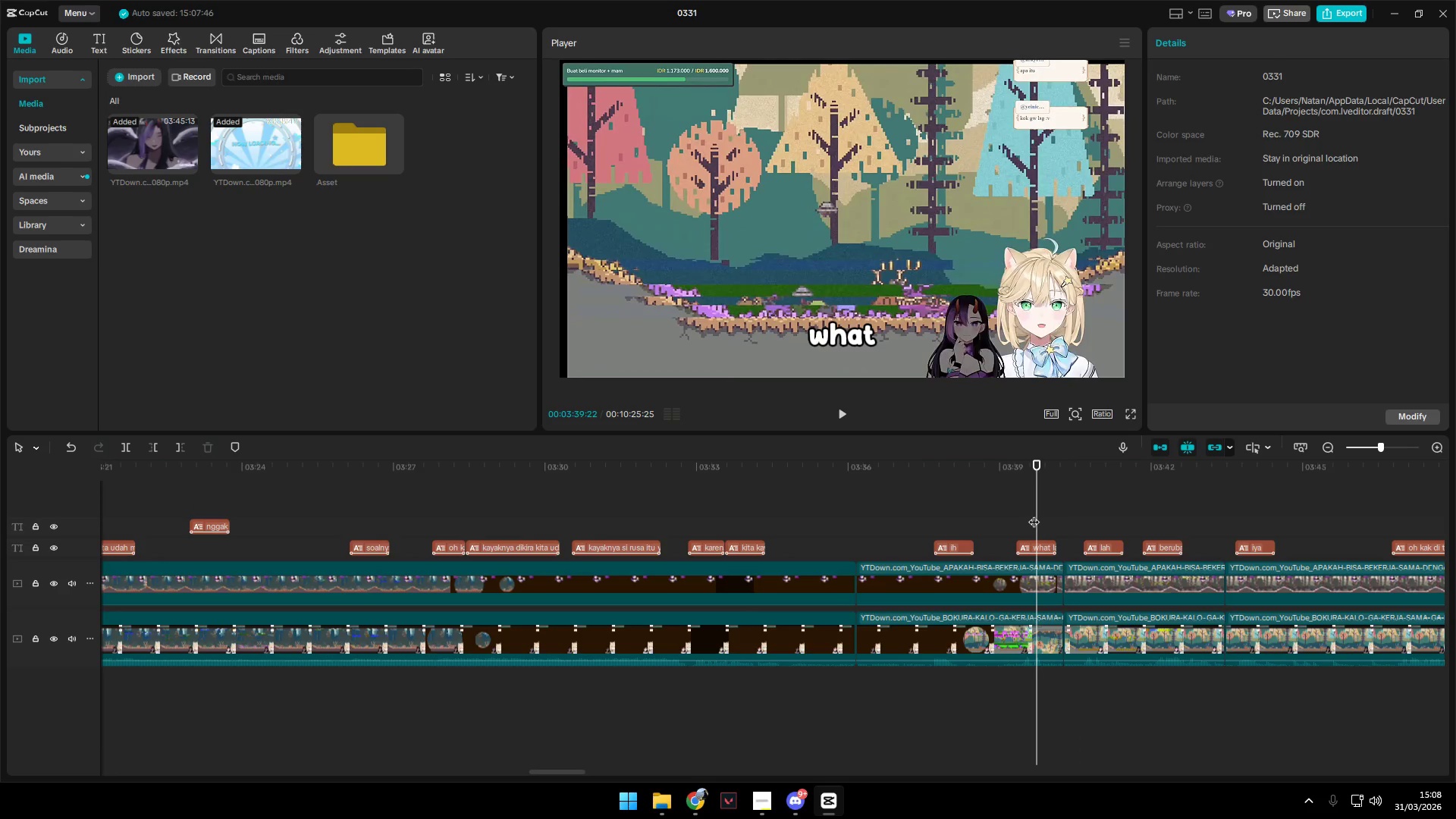 
left_click_drag(start_coordinate=[1035, 513], to_coordinate=[1043, 513])
 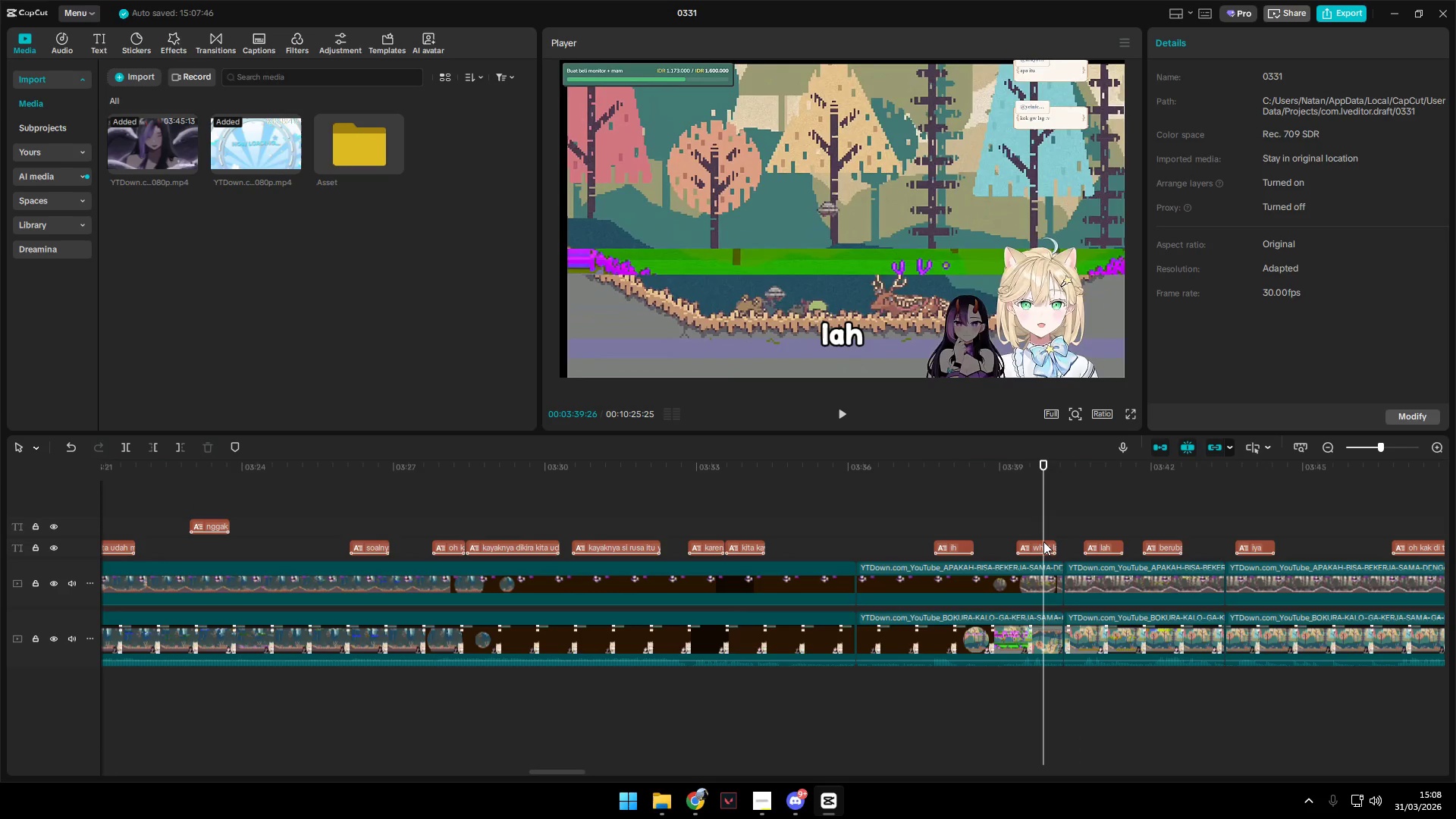 
left_click([1043, 542])
 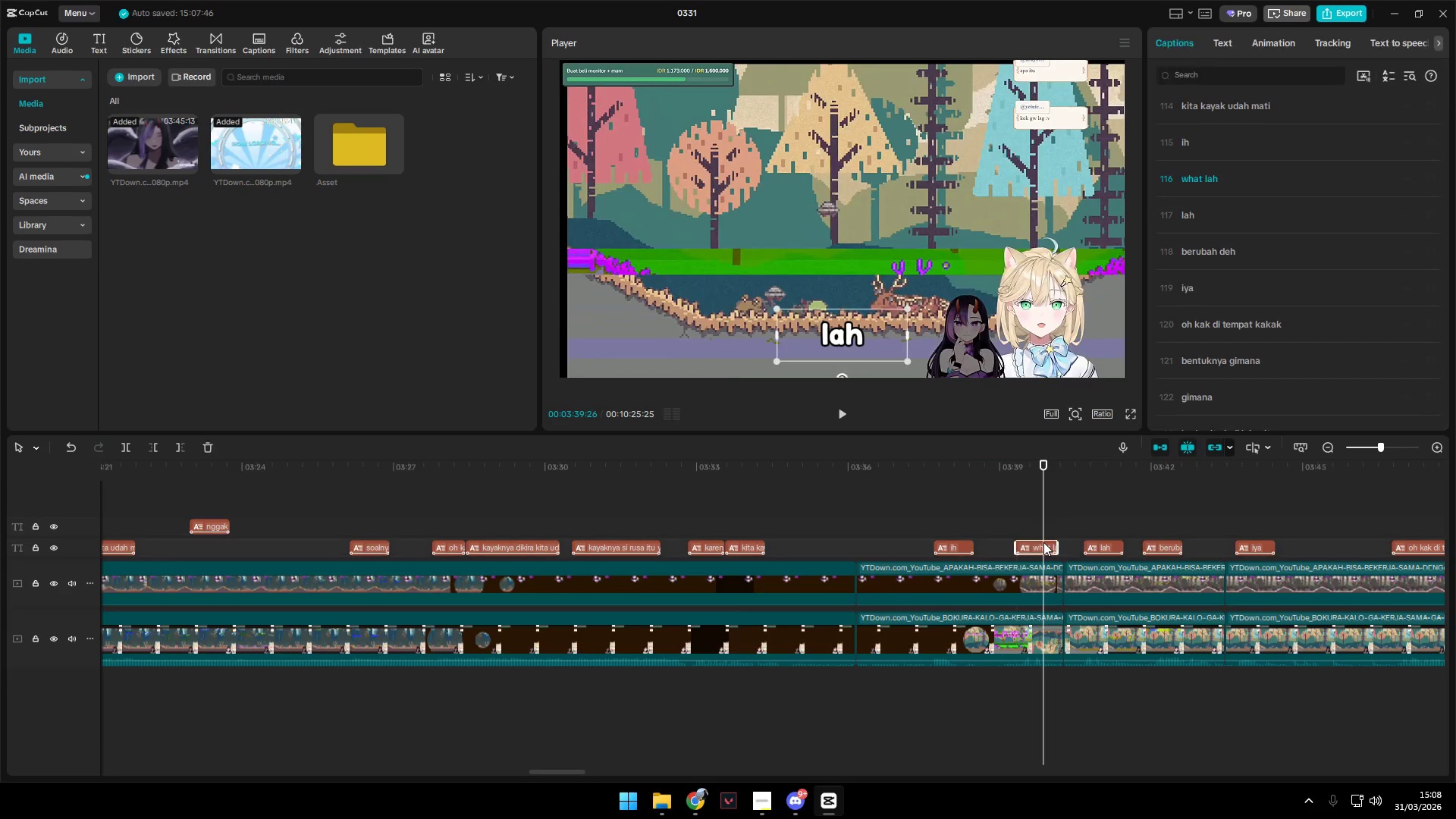 
key(Shift+E)
 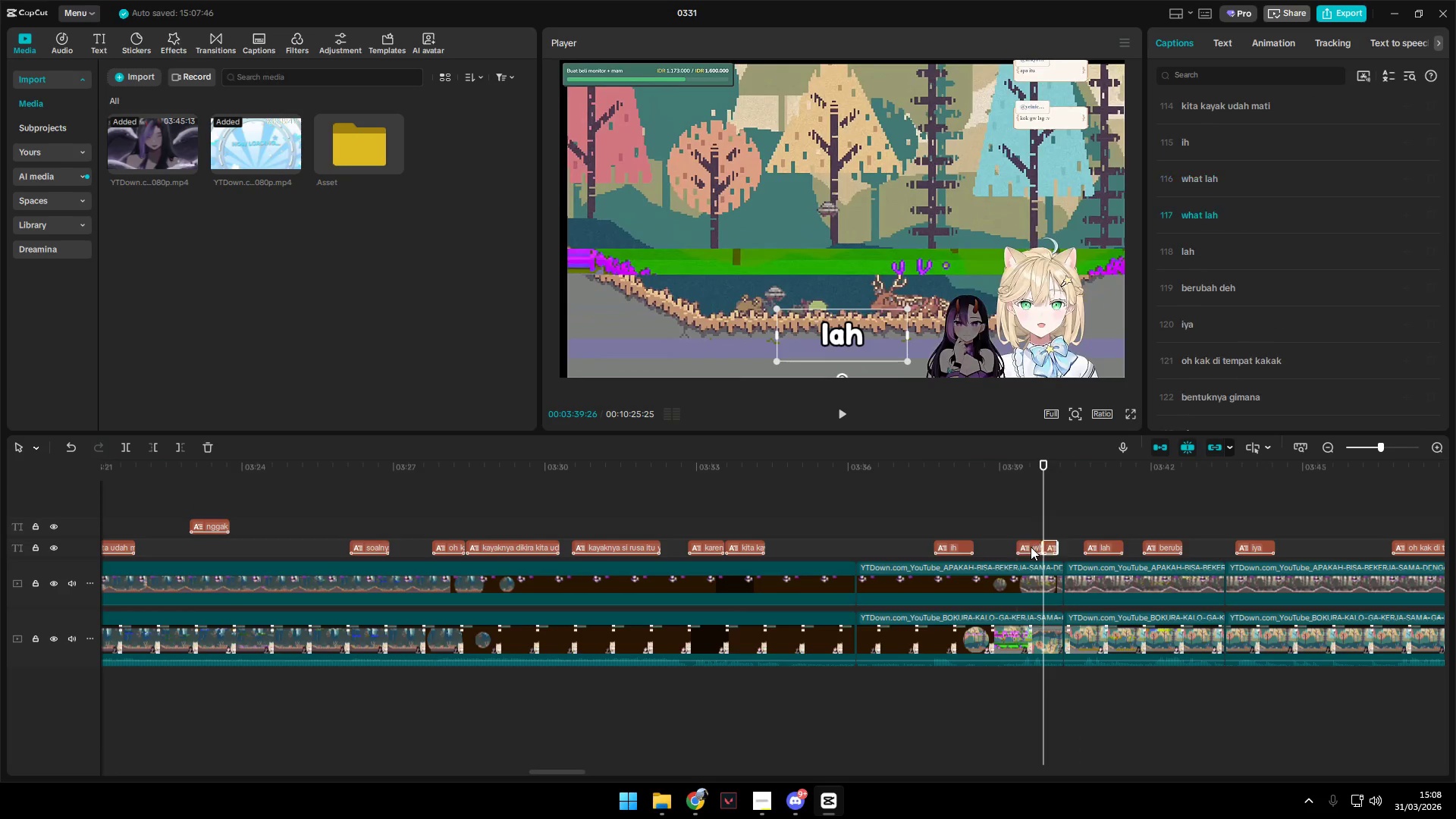 
left_click_drag(start_coordinate=[1031, 547], to_coordinate=[1031, 537])
 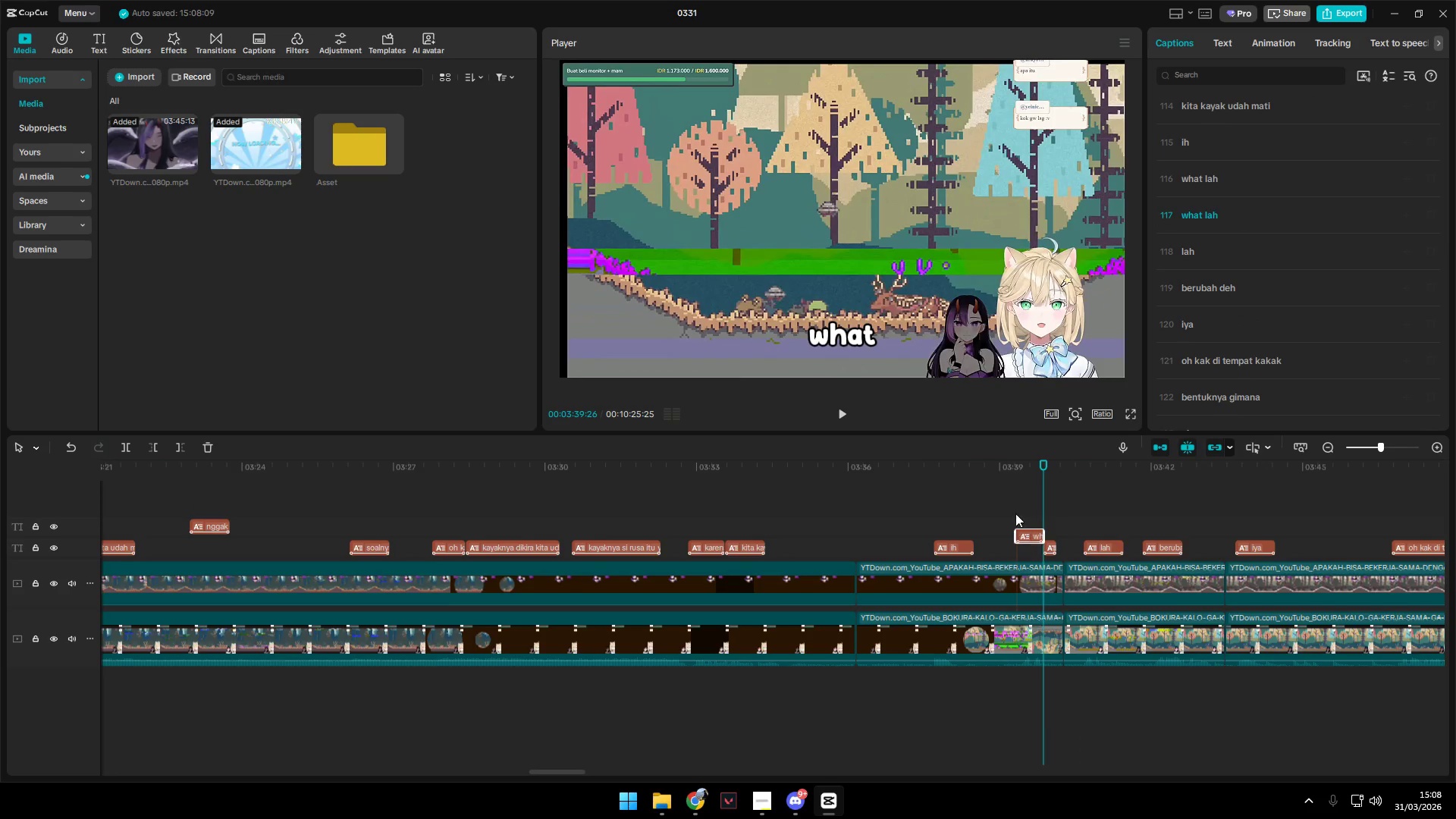 
left_click([1011, 510])
 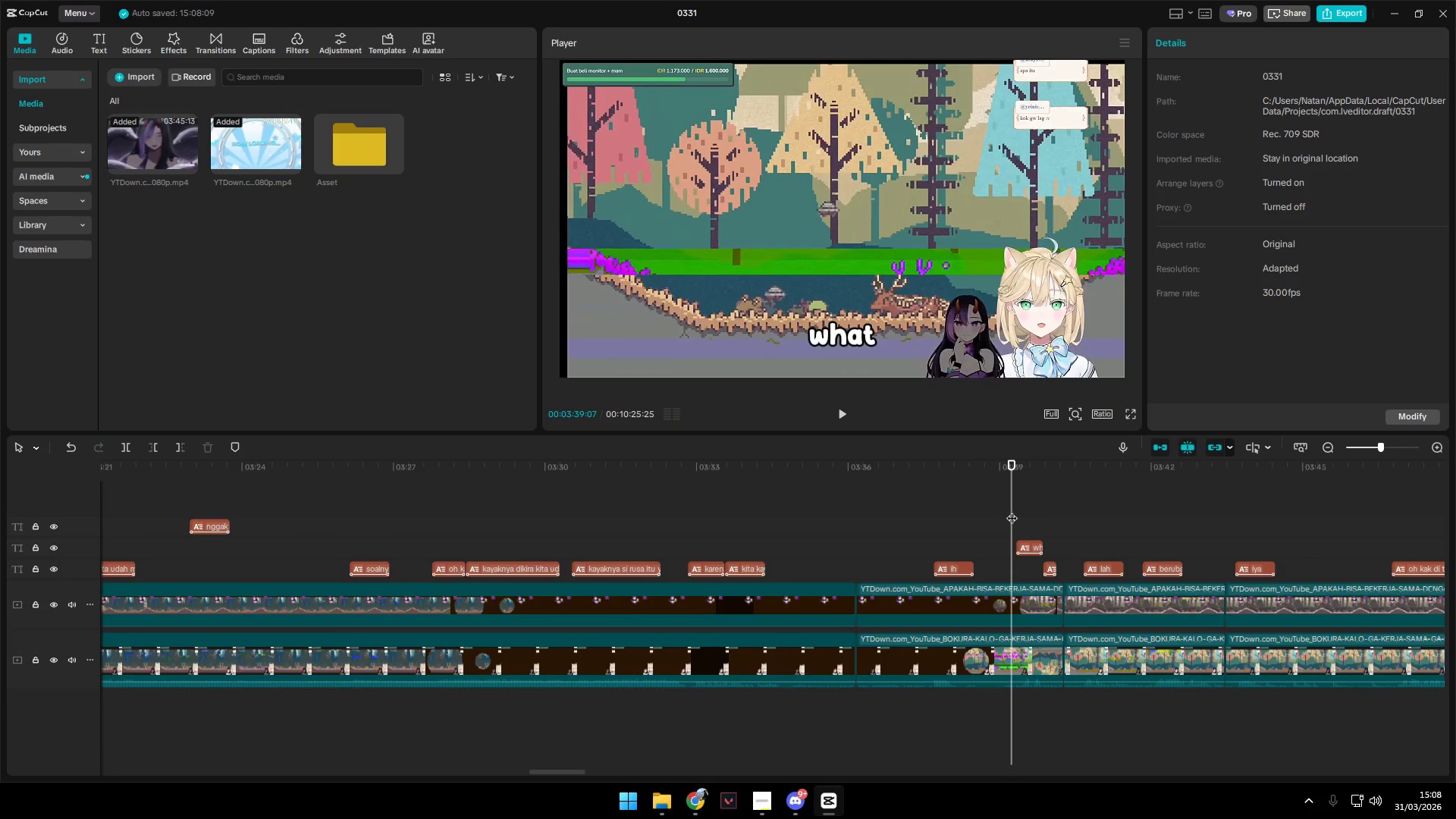 
key(Space)
 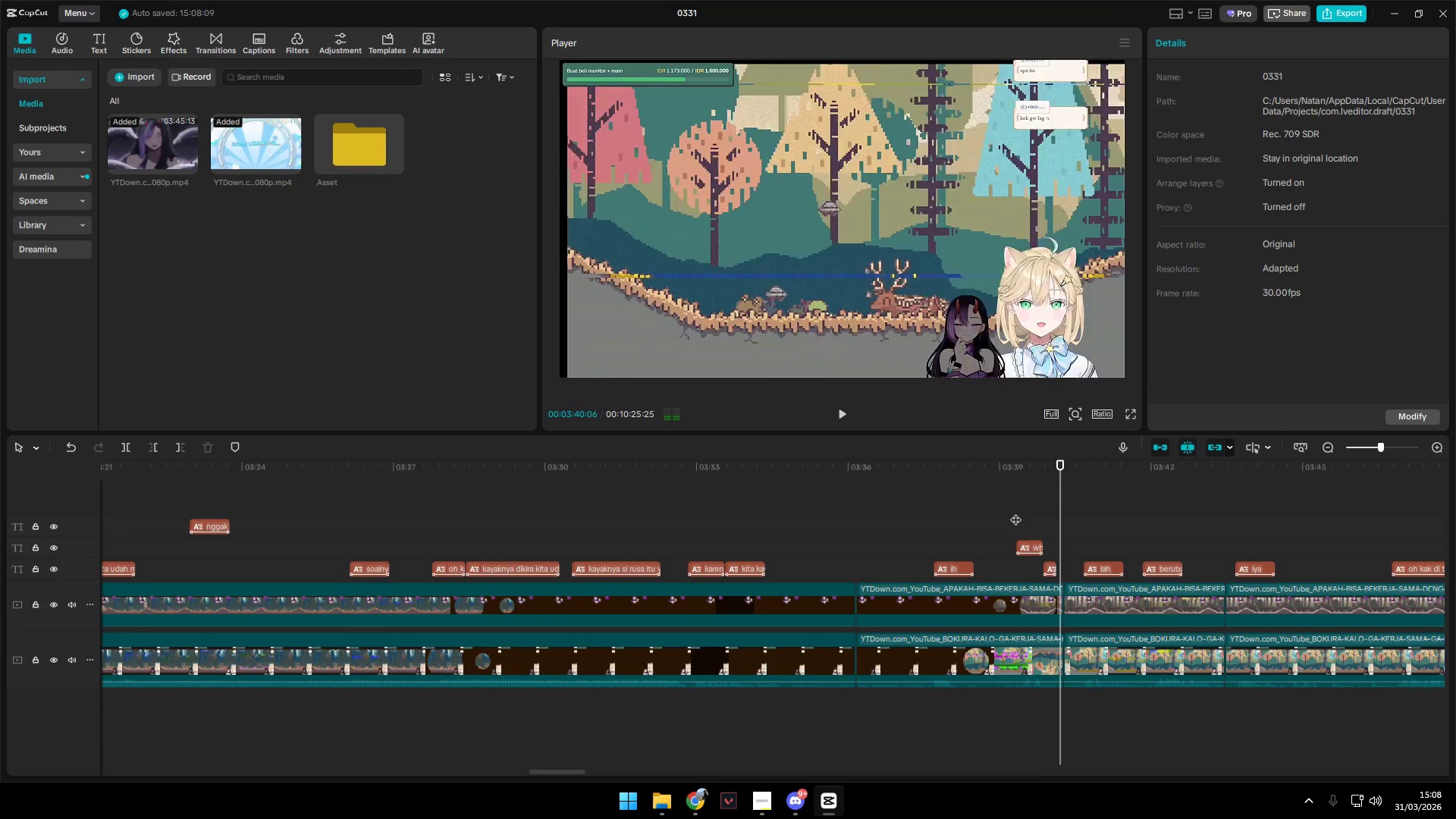 
key(Space)
 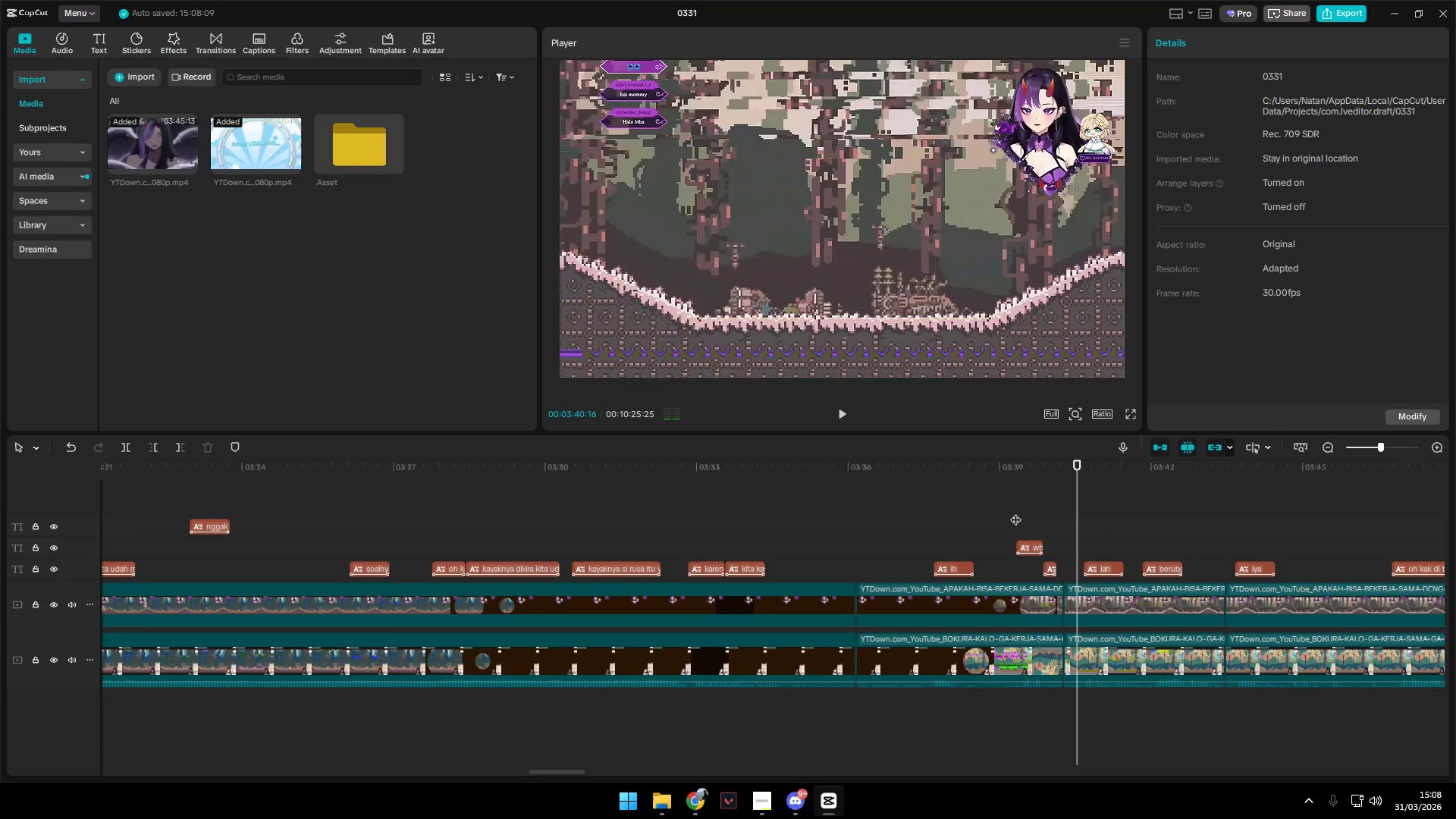 
key(Space)
 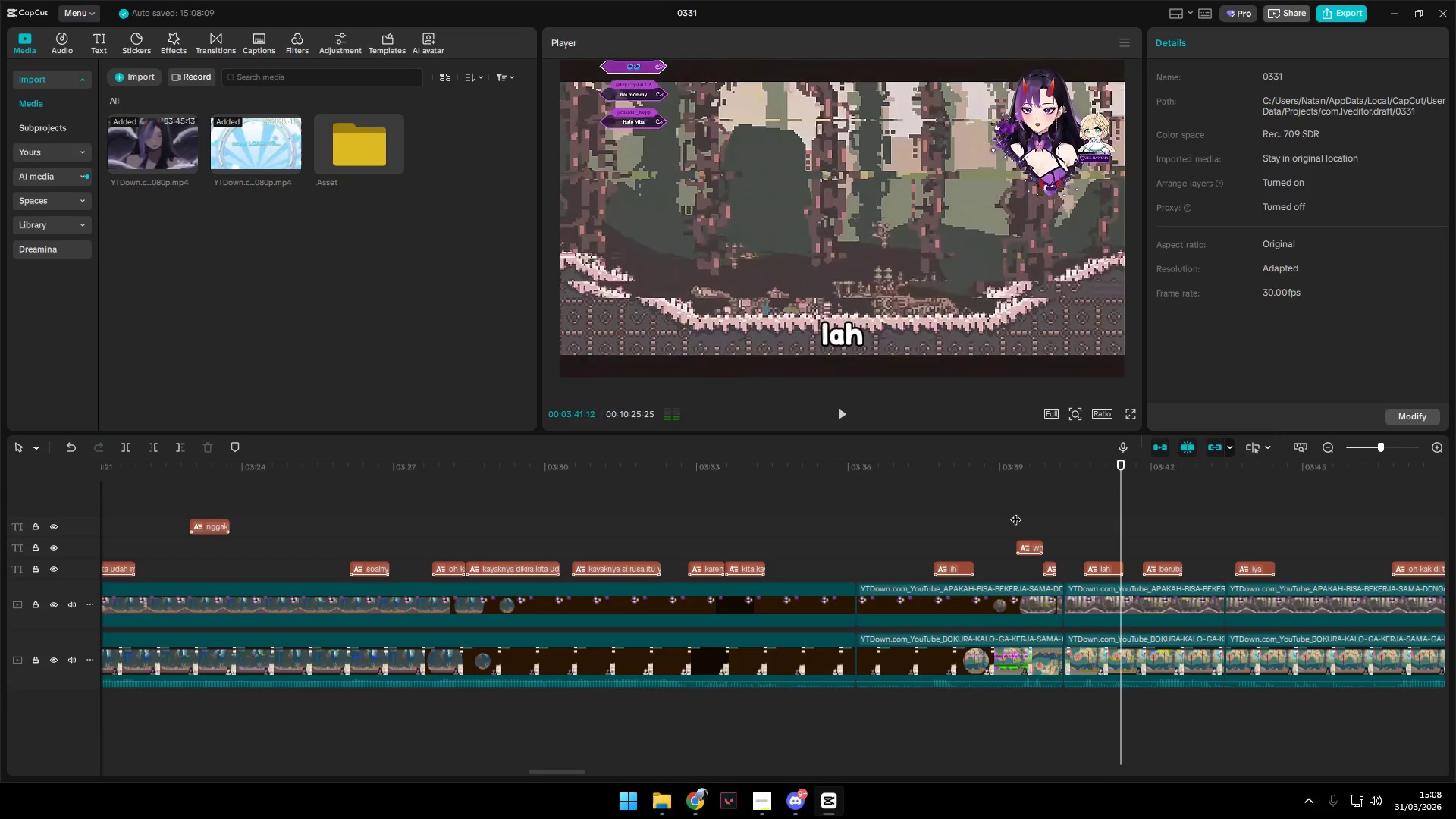 
key(Space)
 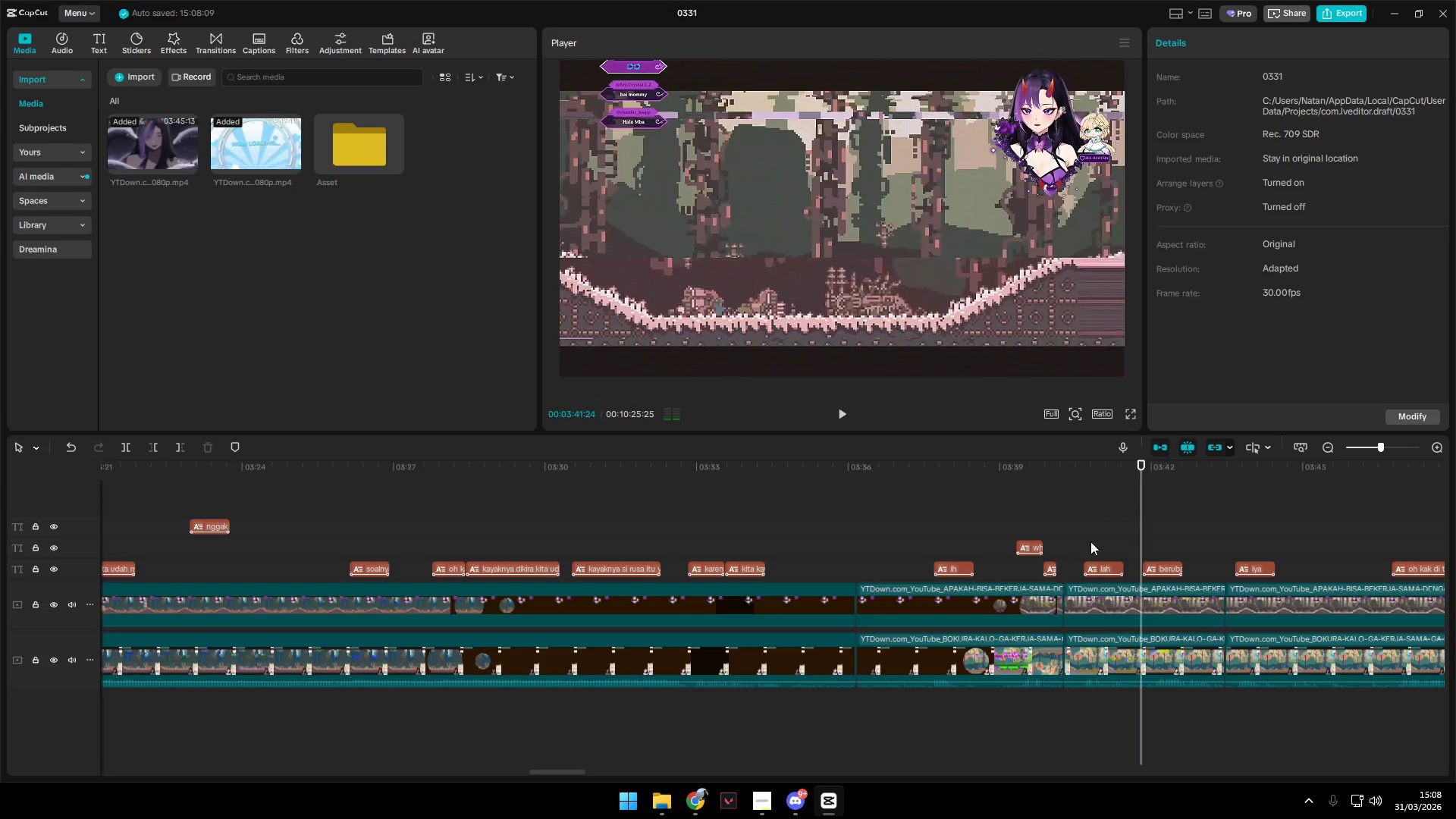 
key(Space)
 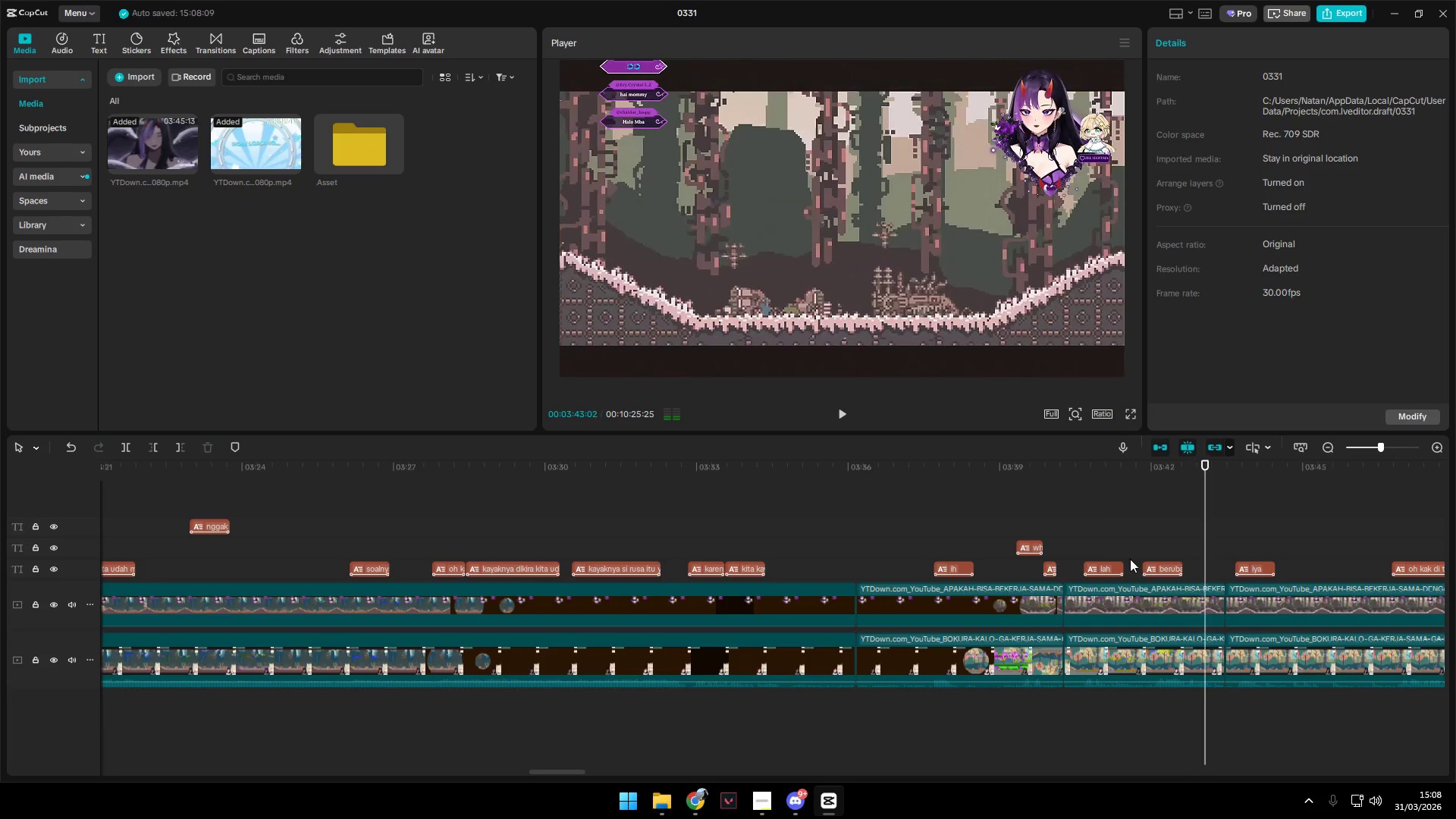 
key(Space)
 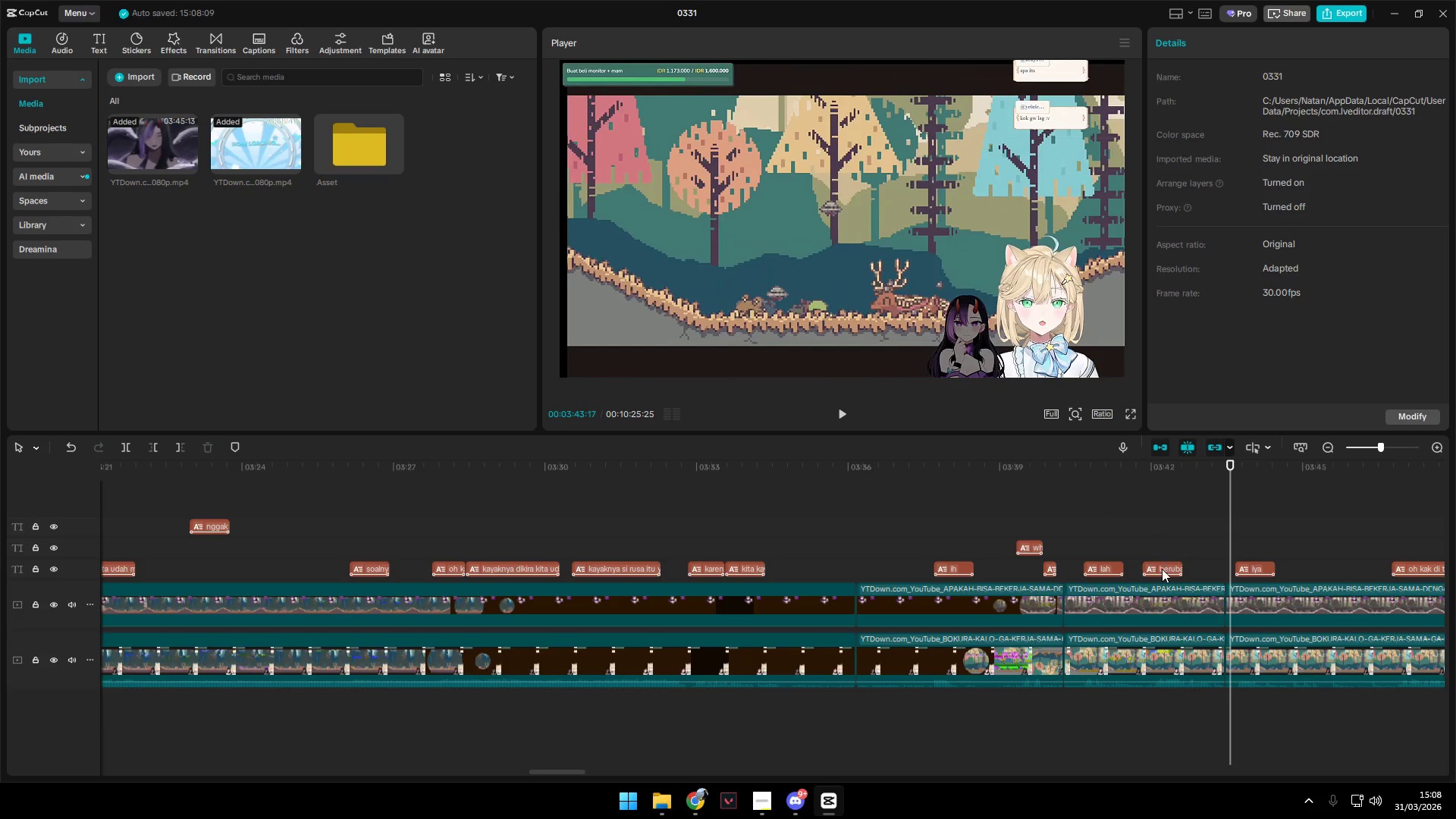 
double_click([1163, 568])
 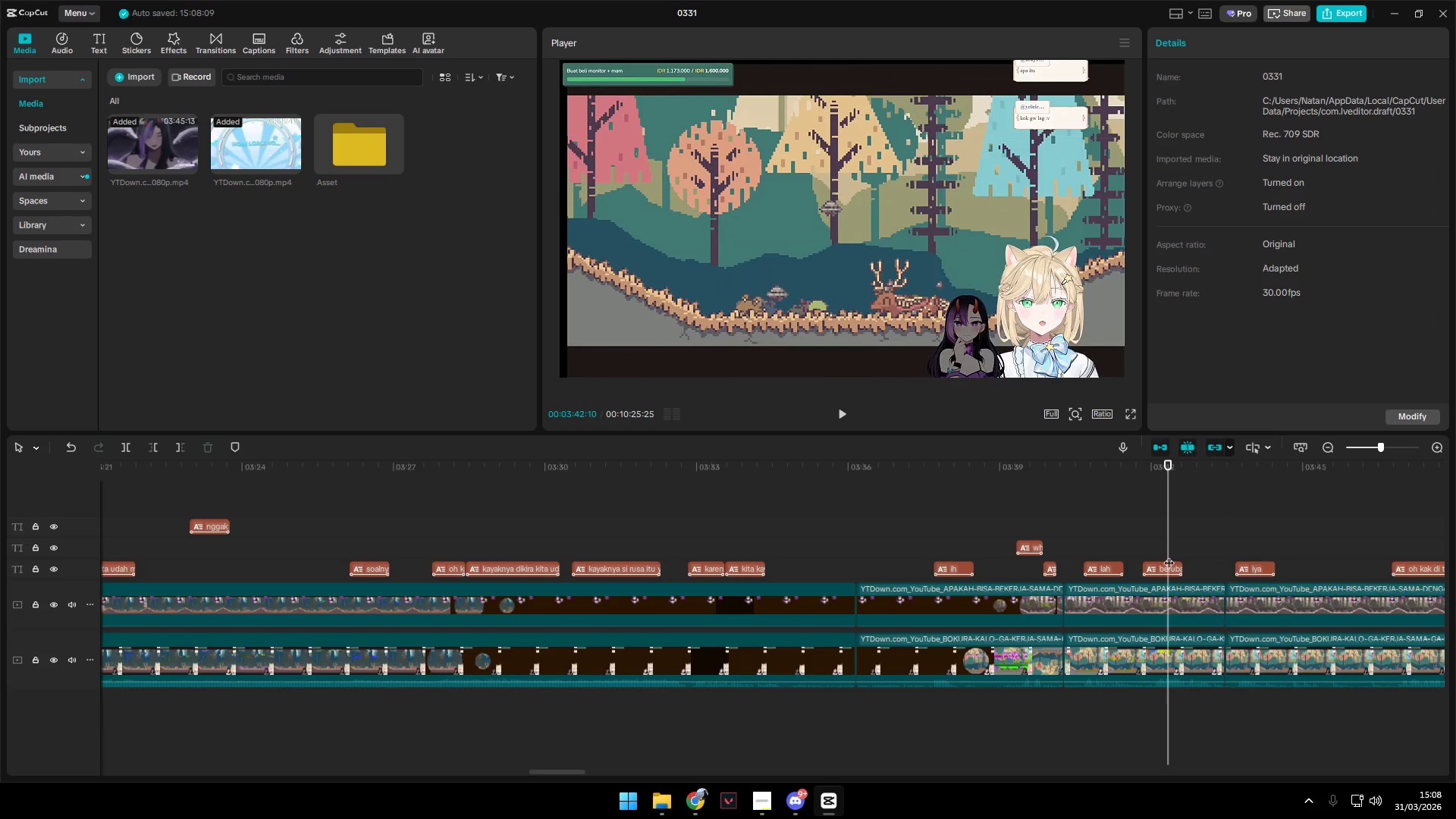 
double_click([1170, 563])
 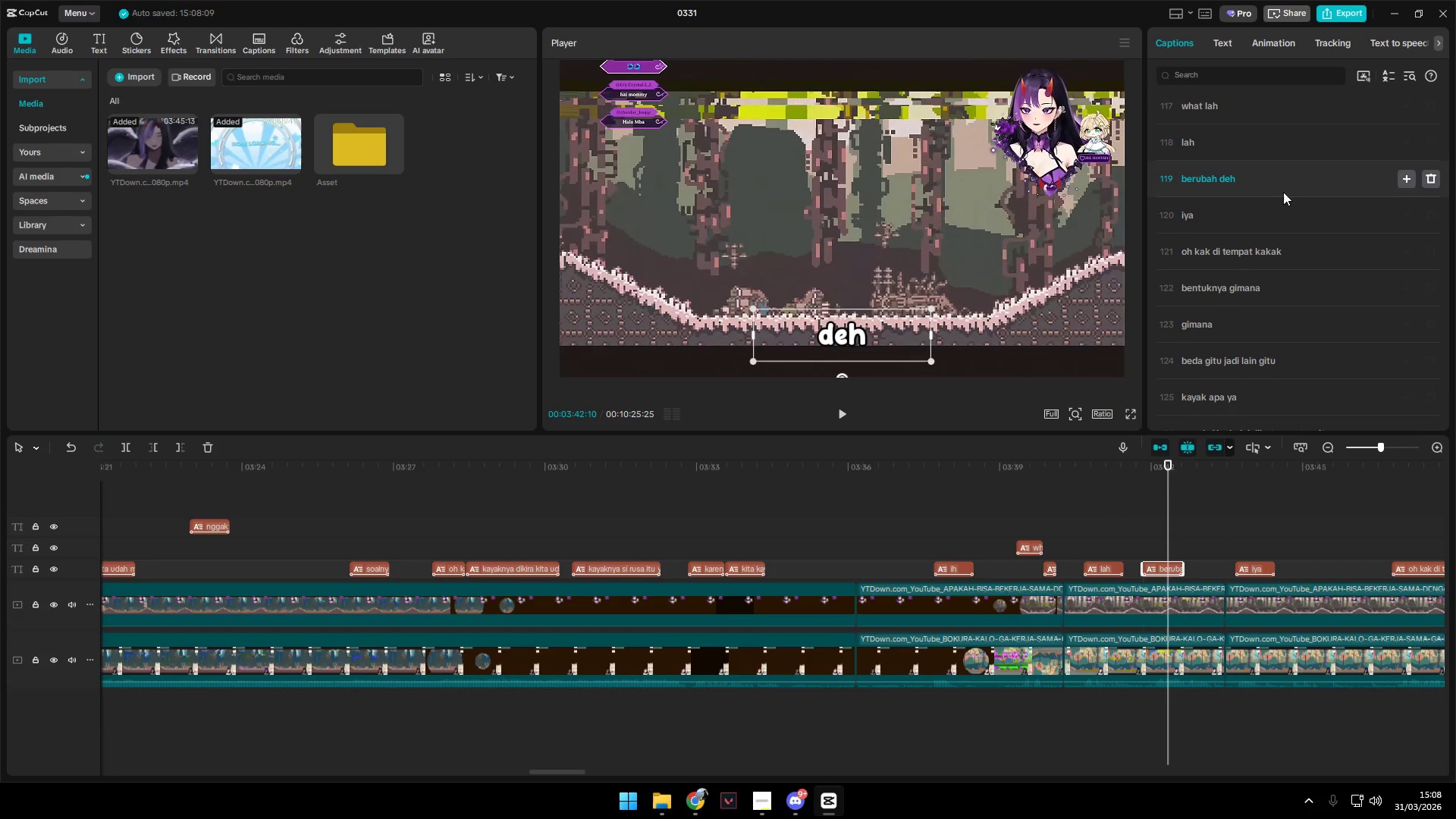 
left_click([1281, 187])
 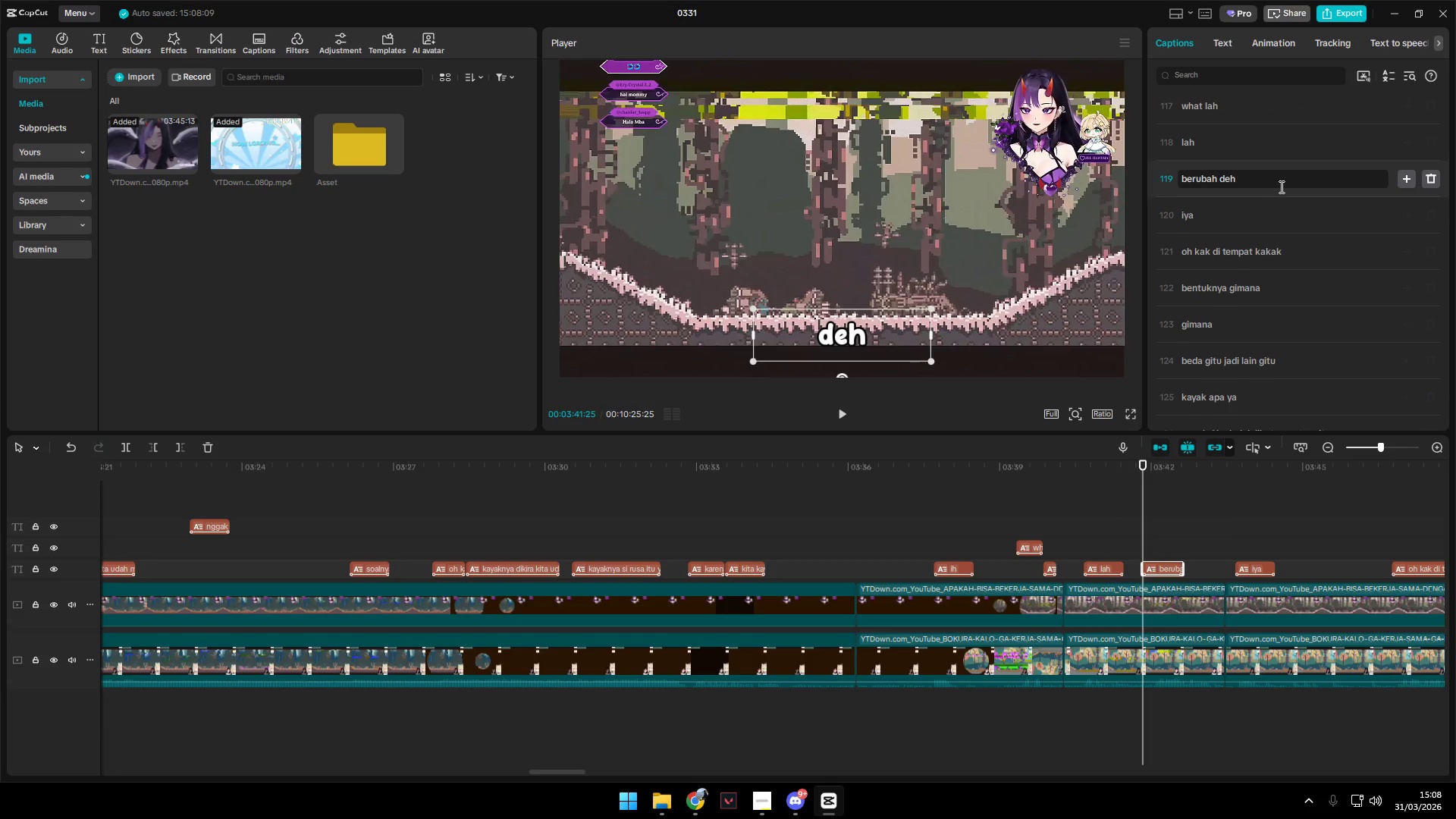 
key(Backspace)
key(Backspace)
key(Backspace)
type(anjay)
 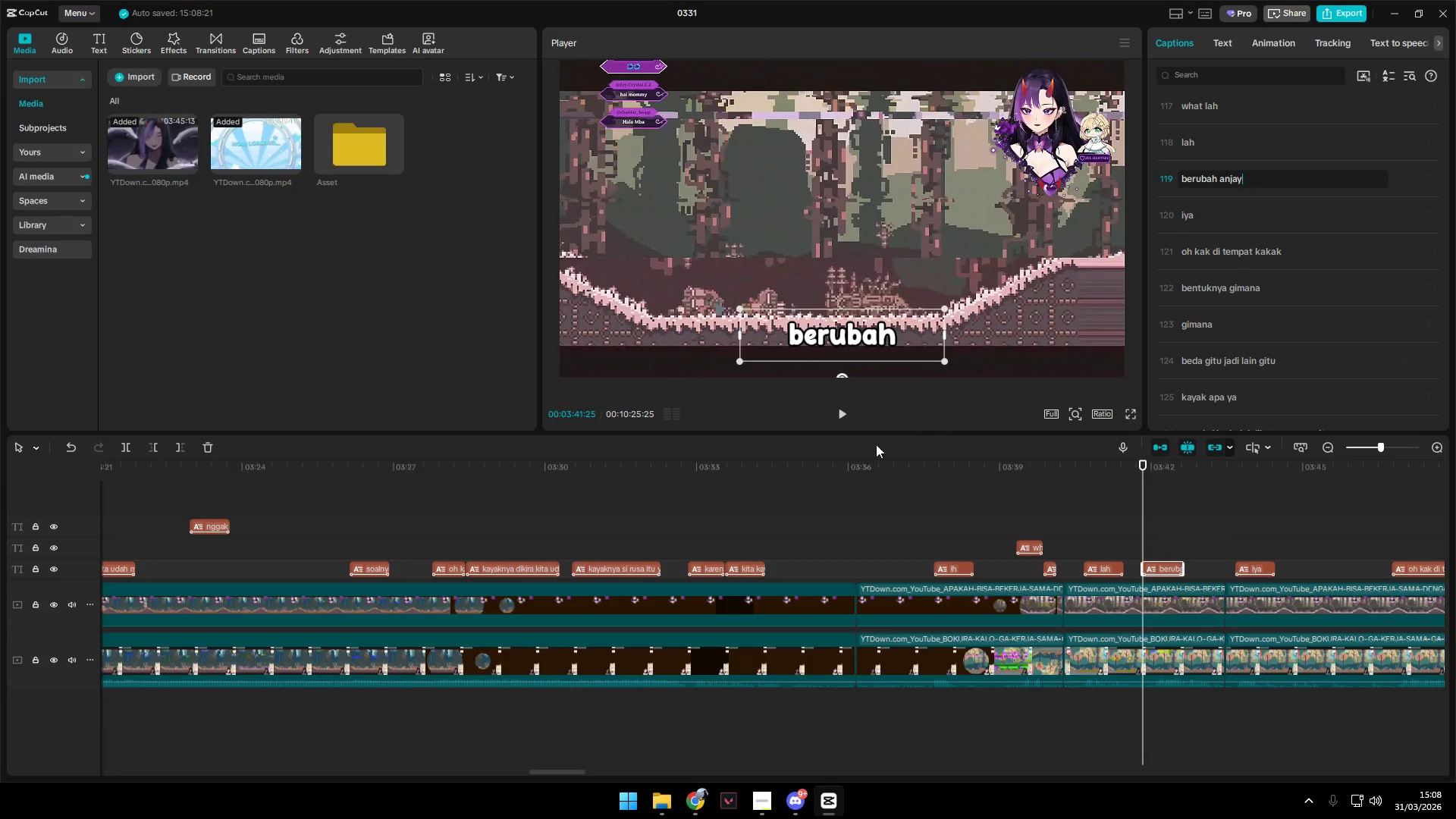 
left_click([841, 413])
 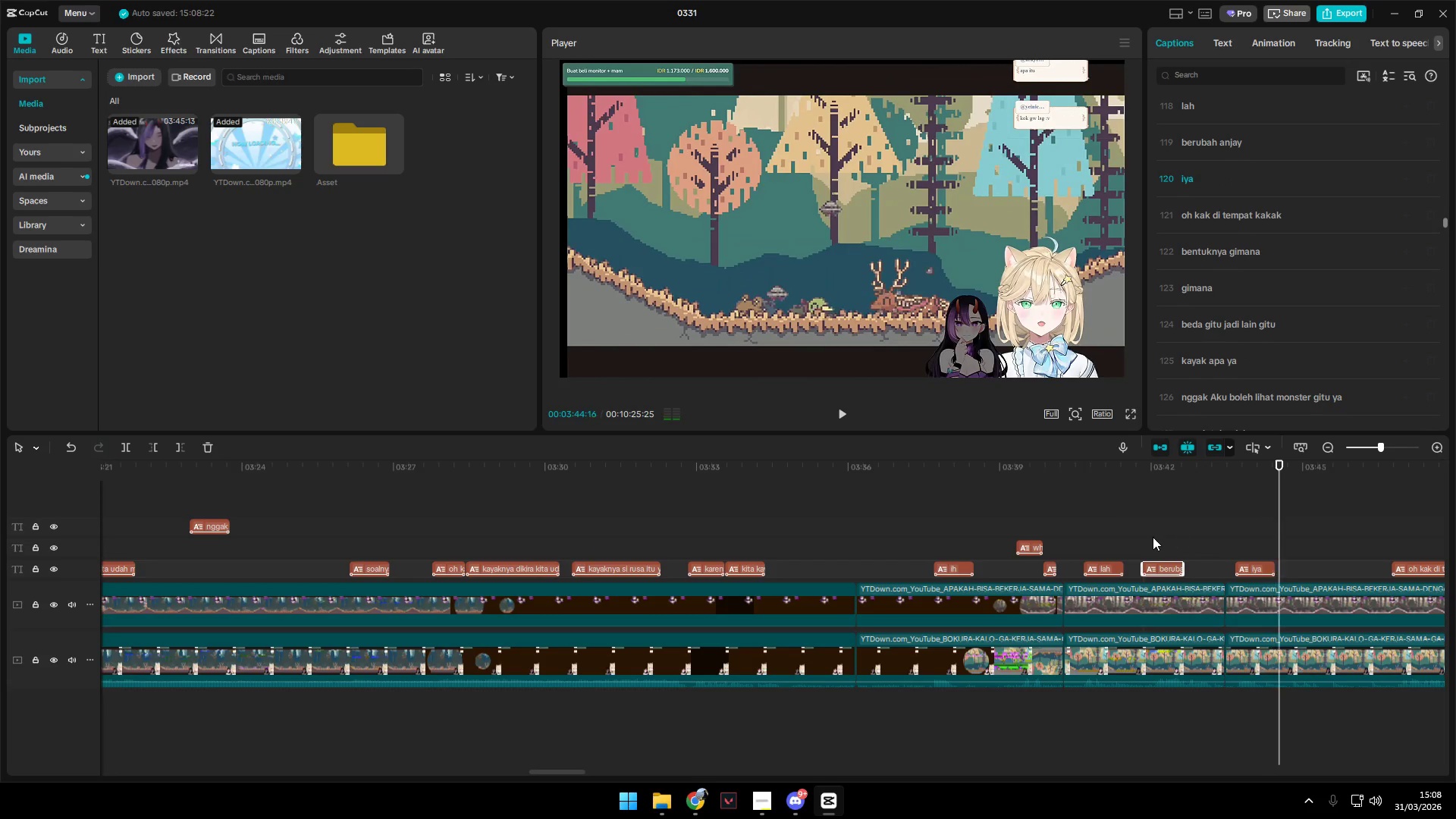 
key(Space)
 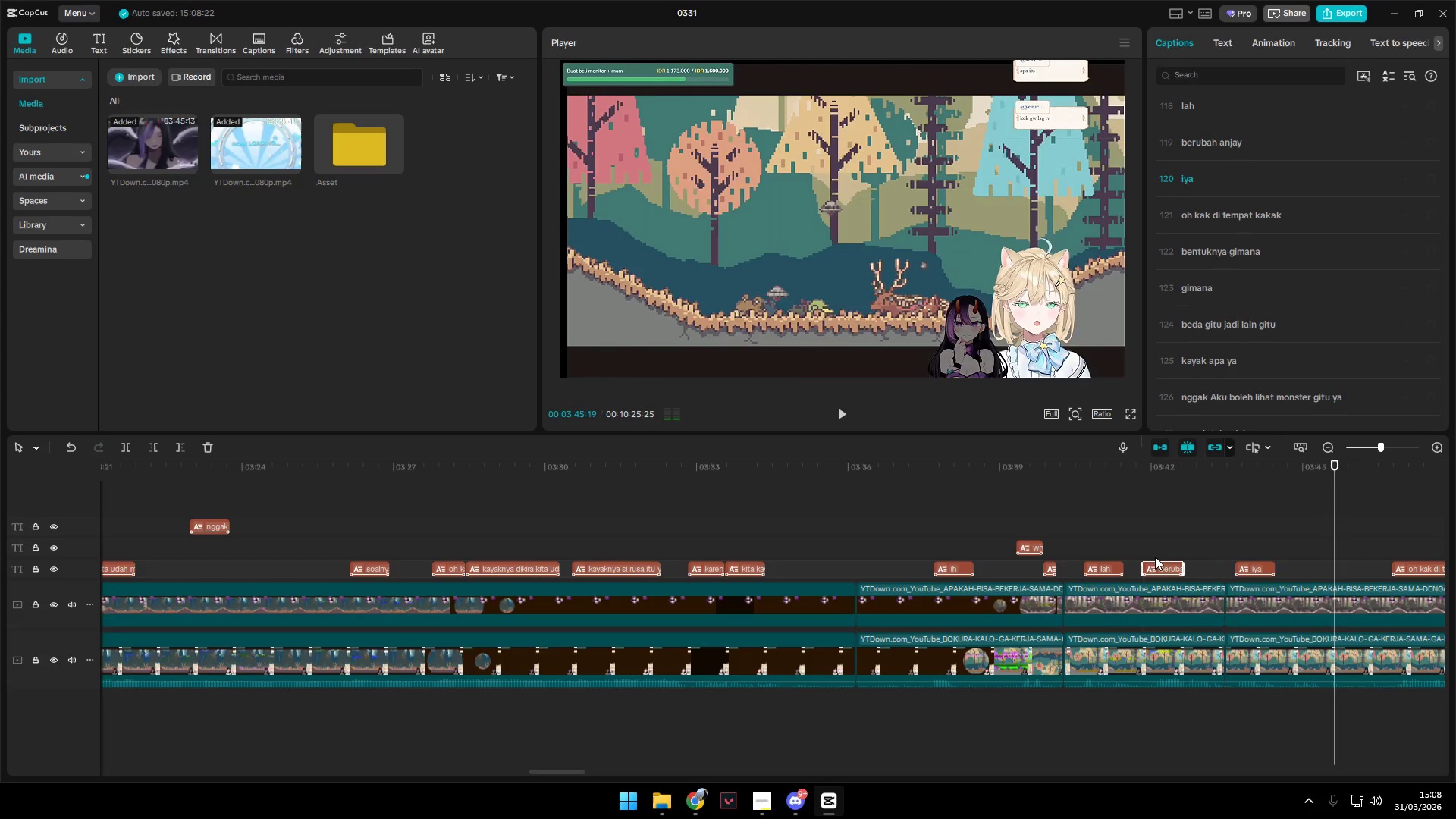 
left_click([1155, 553])
 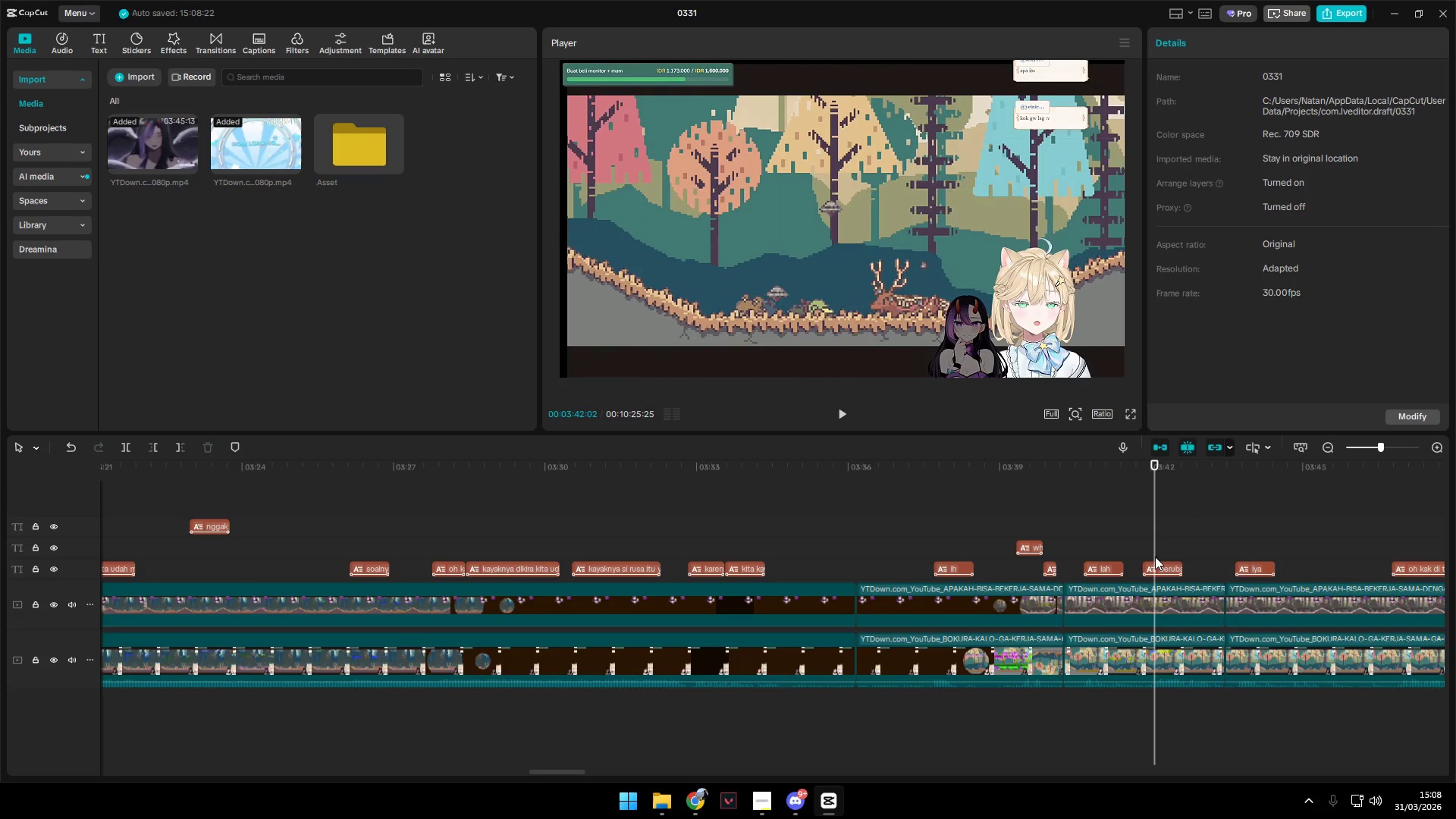 
key(Space)
 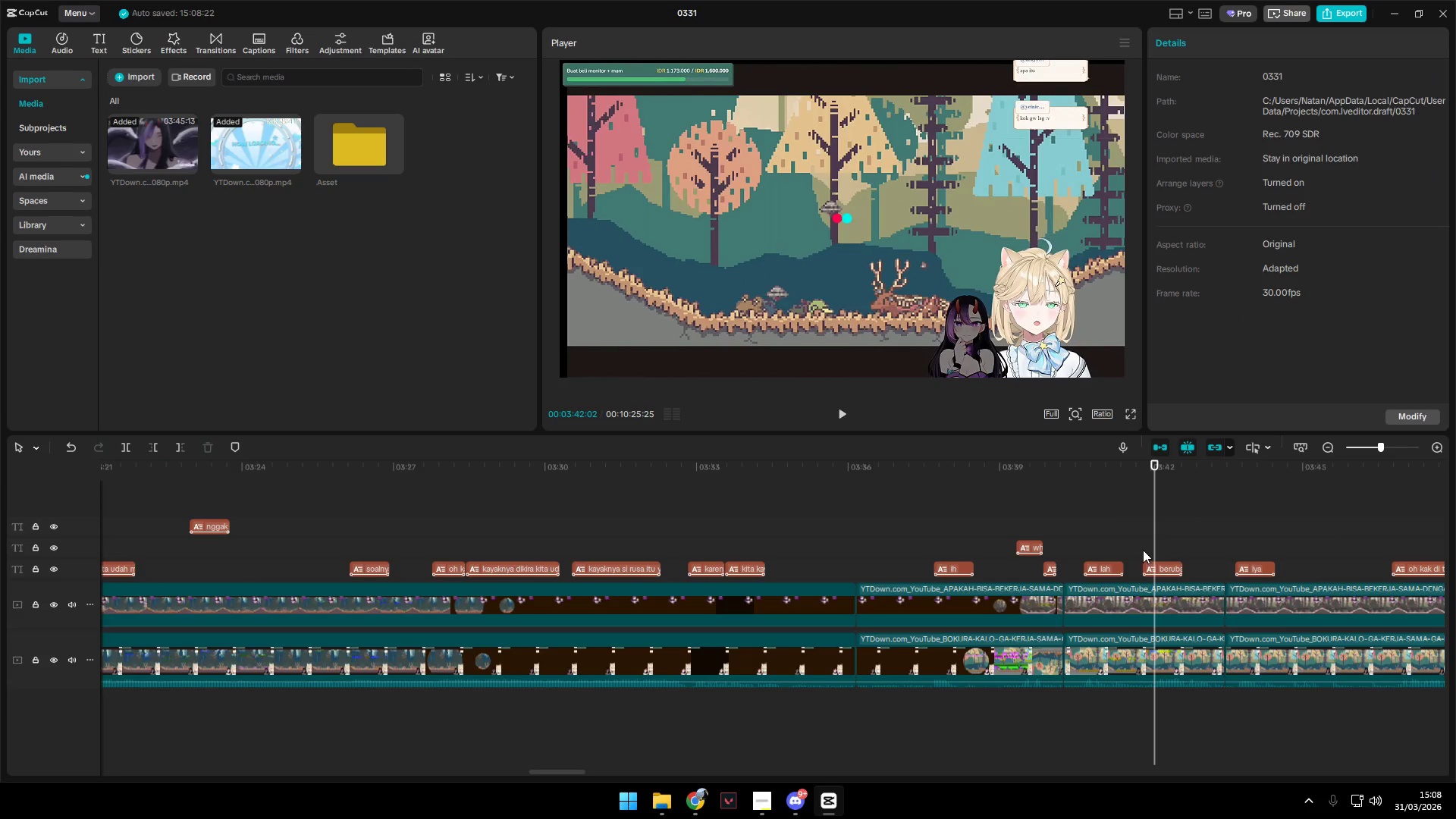 
left_click([1144, 547])
 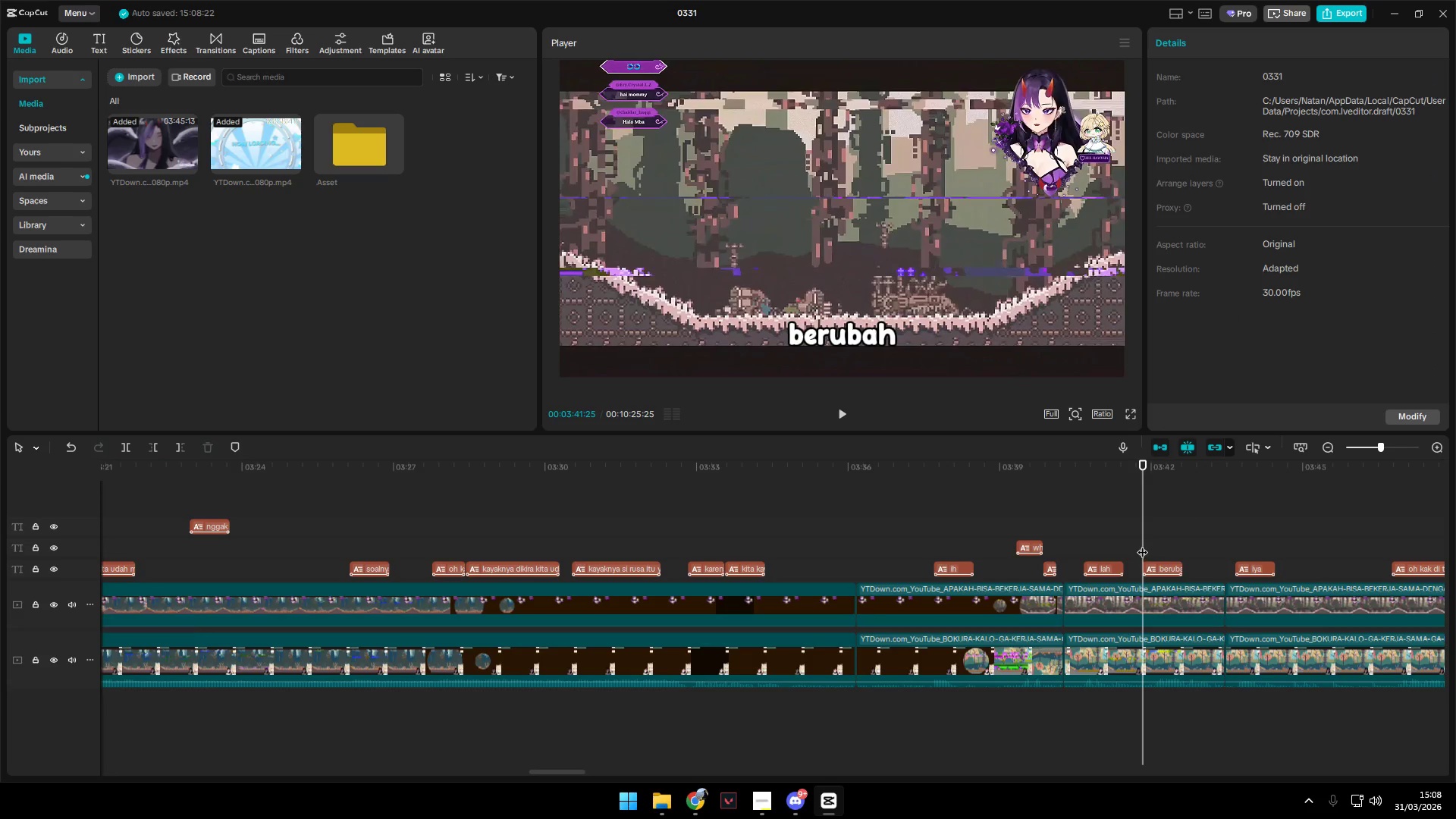 
key(Space)
 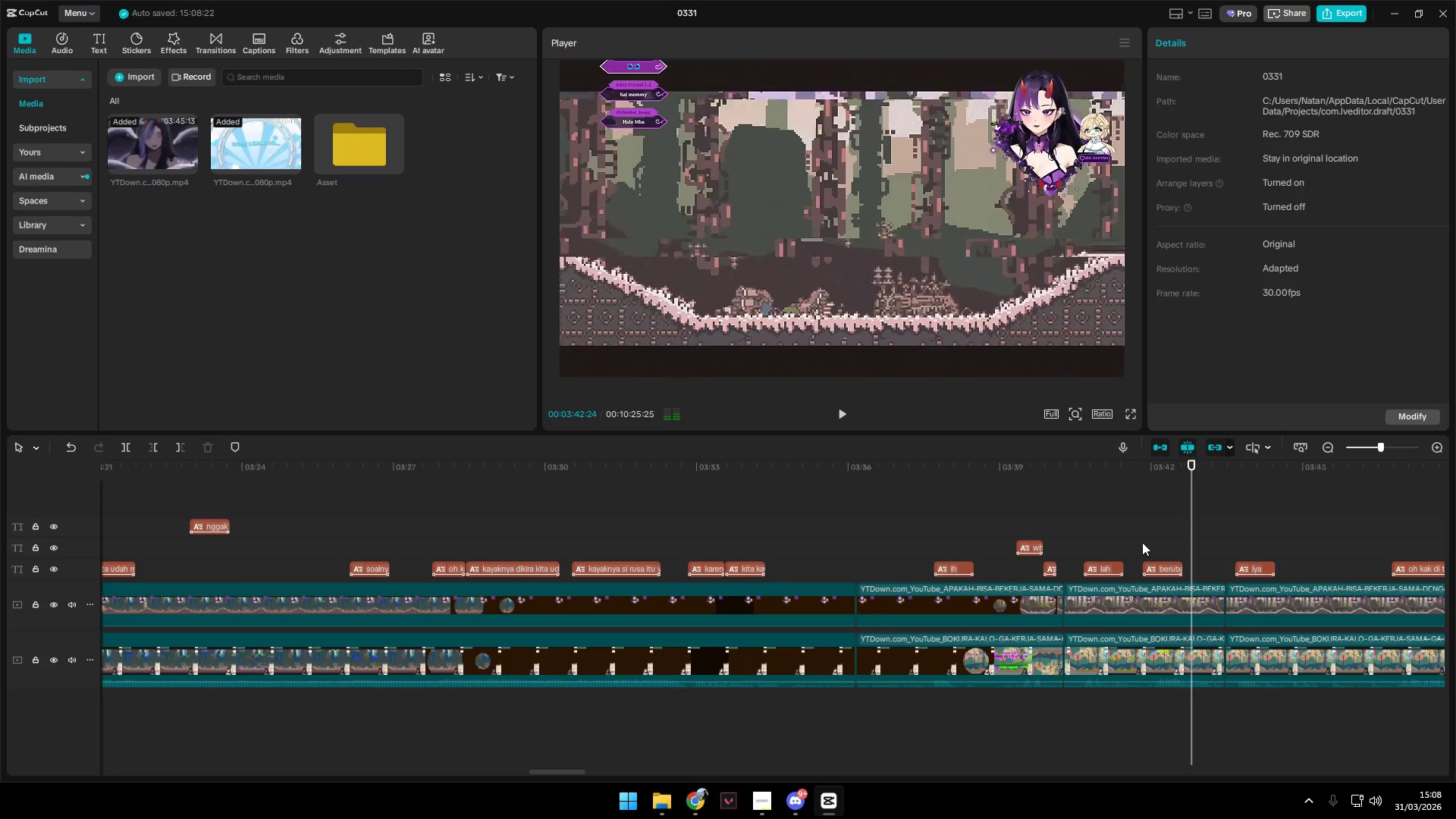 
key(Space)
 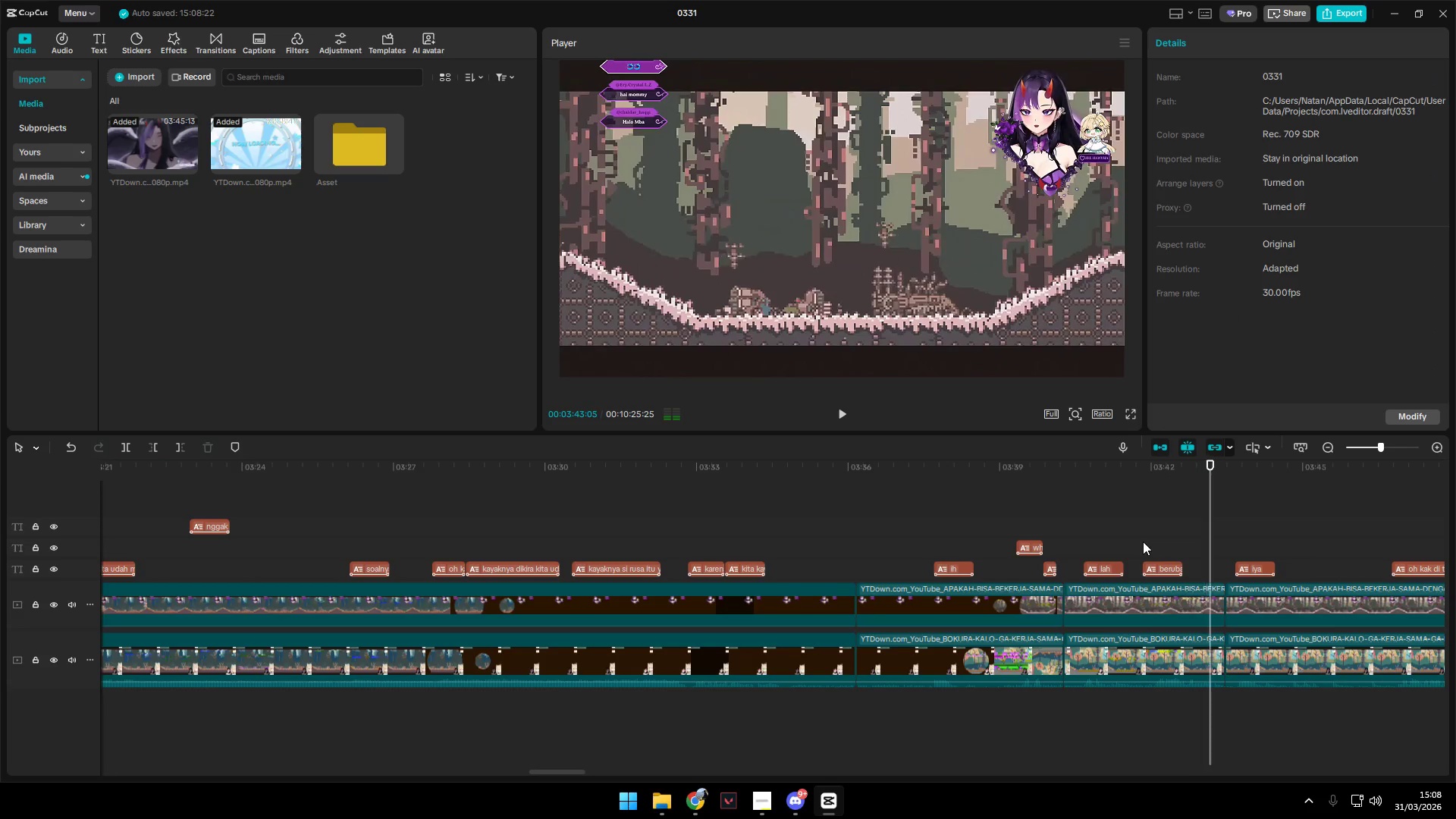 
left_click([1143, 541])
 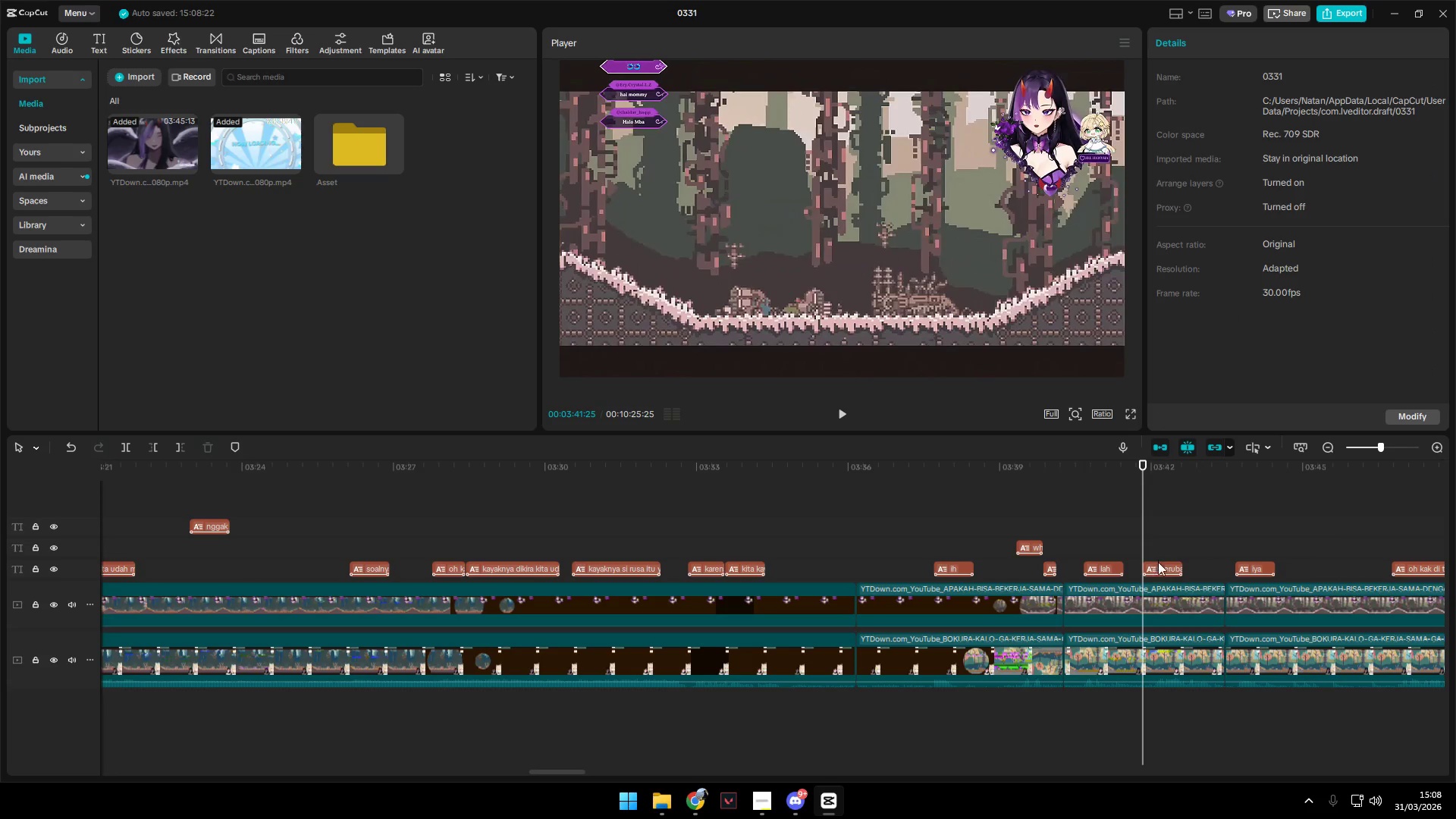 
double_click([1160, 564])
 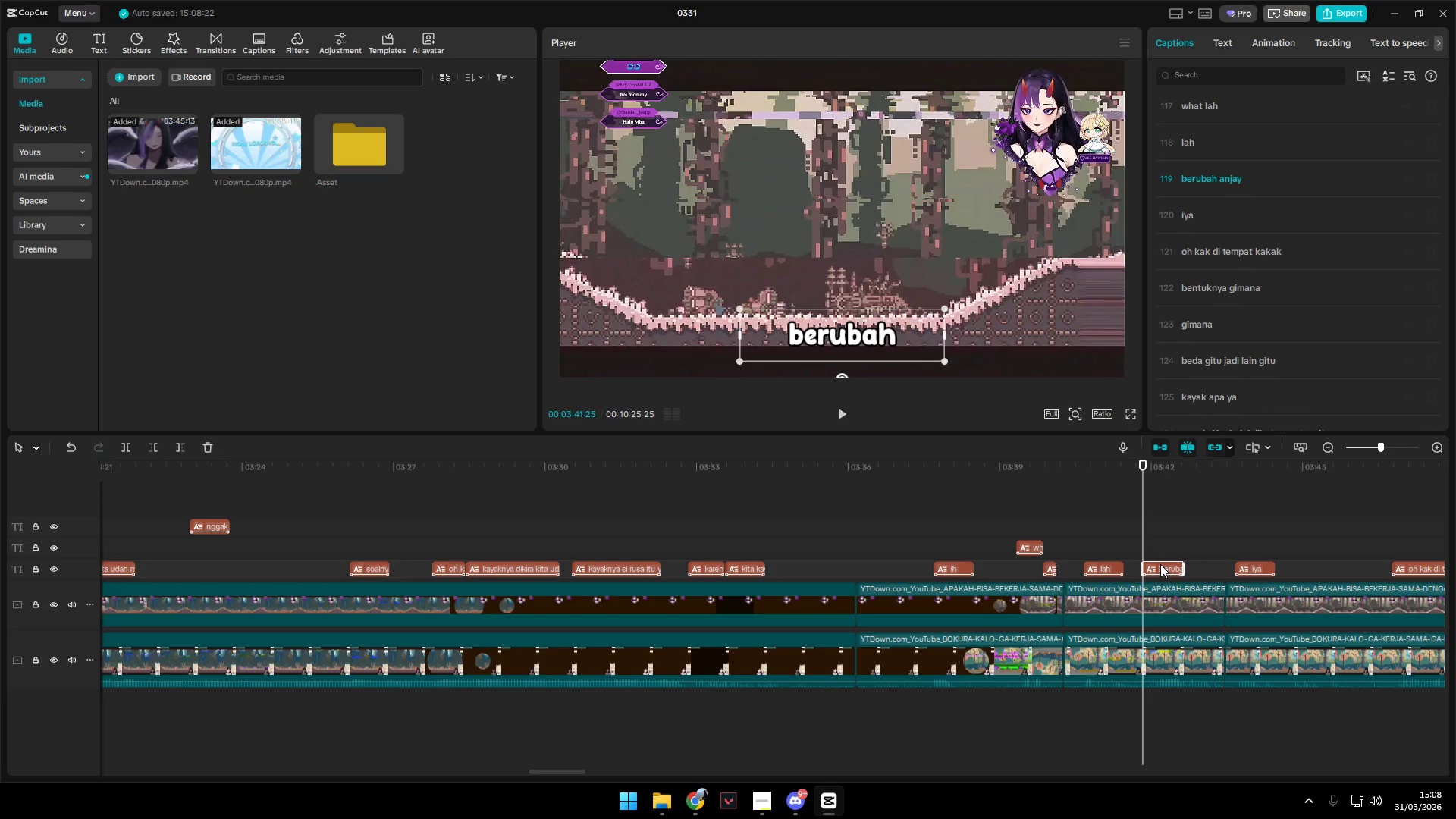 
key(Control+C)
 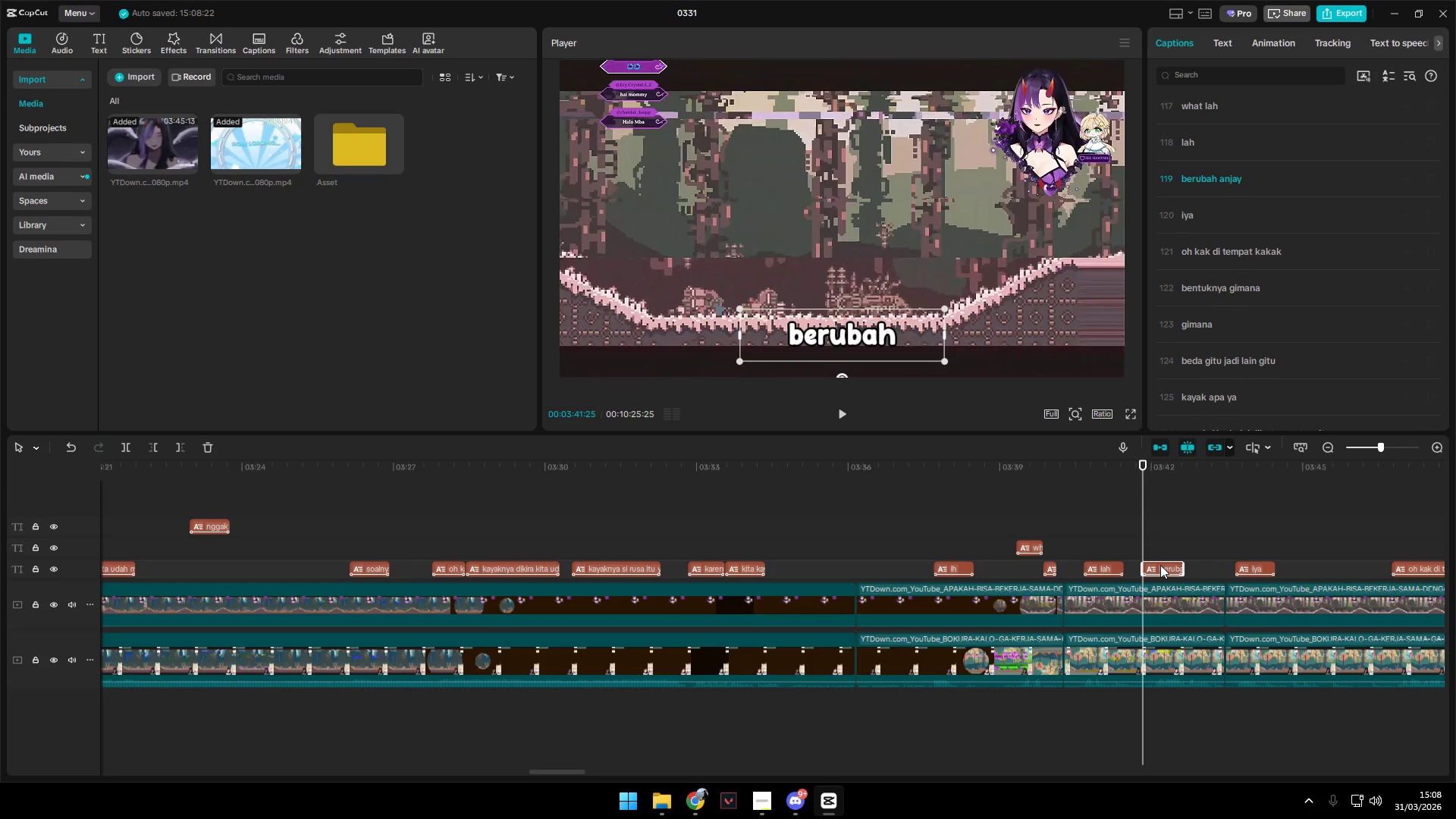 
key(Control+V)
 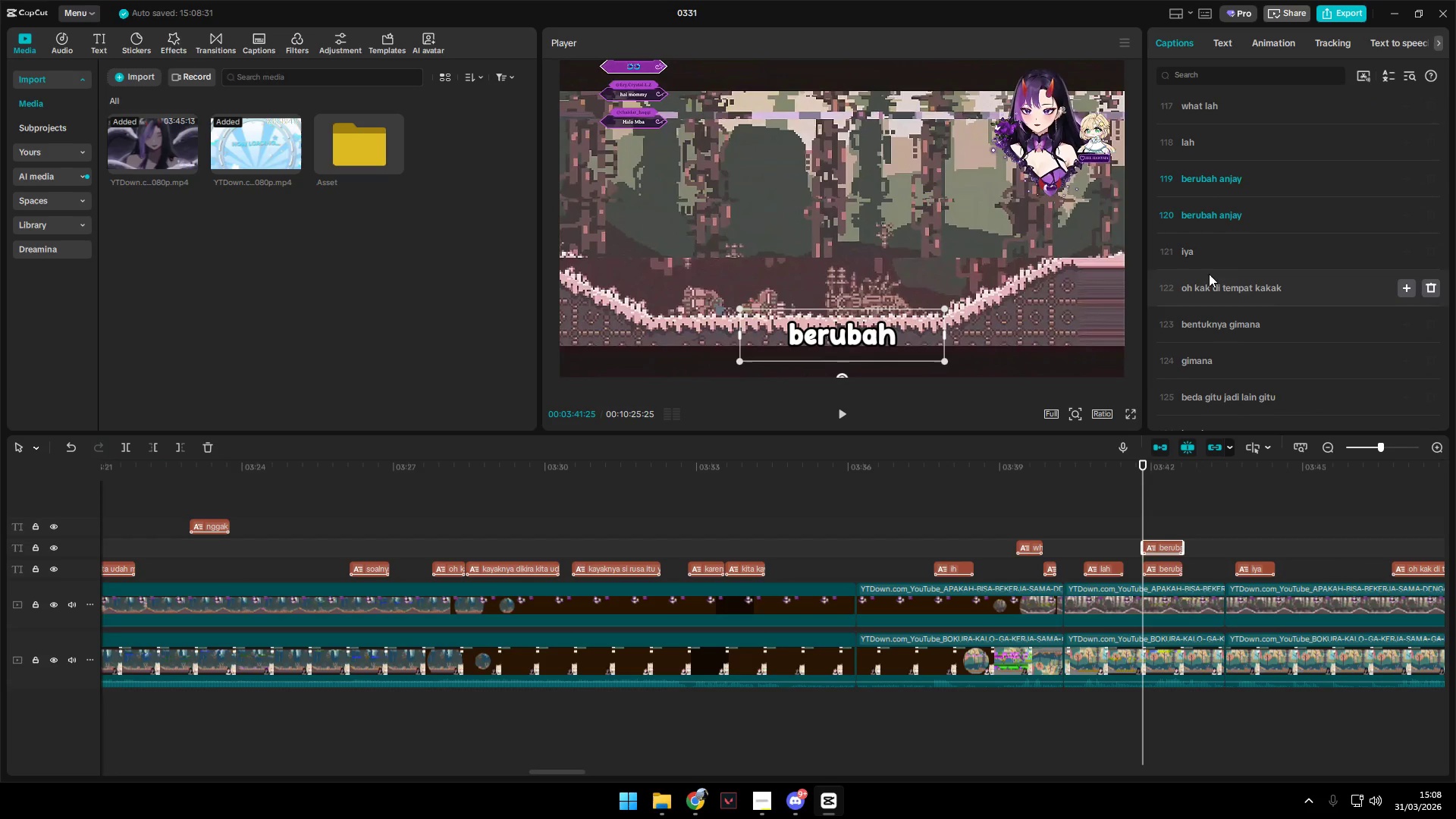 
left_click_drag(start_coordinate=[1263, 207], to_coordinate=[1088, 206])
 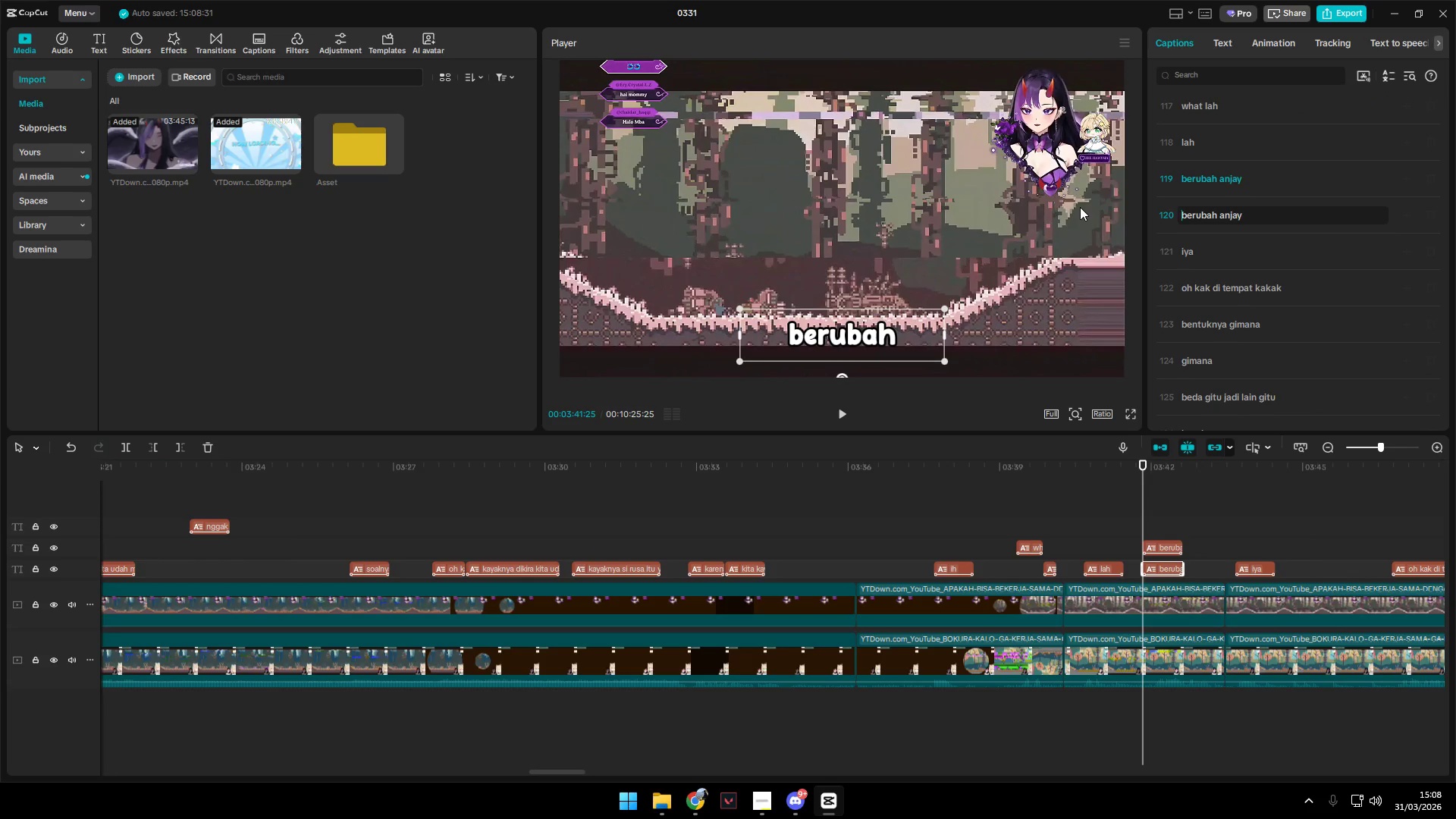 
key(Control+A)
 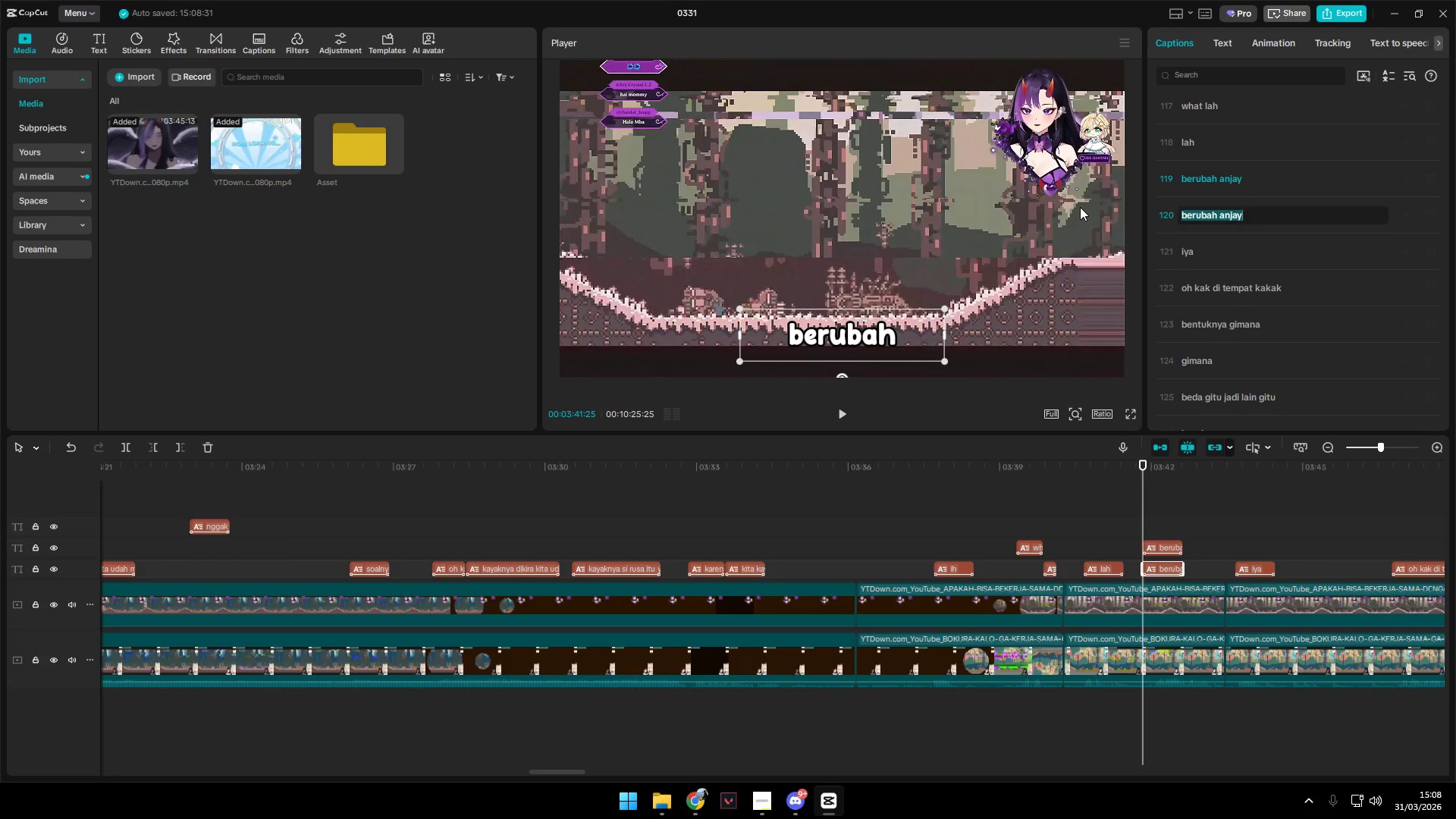 
key(Backspace)
type(kita pindah tempat ini)
 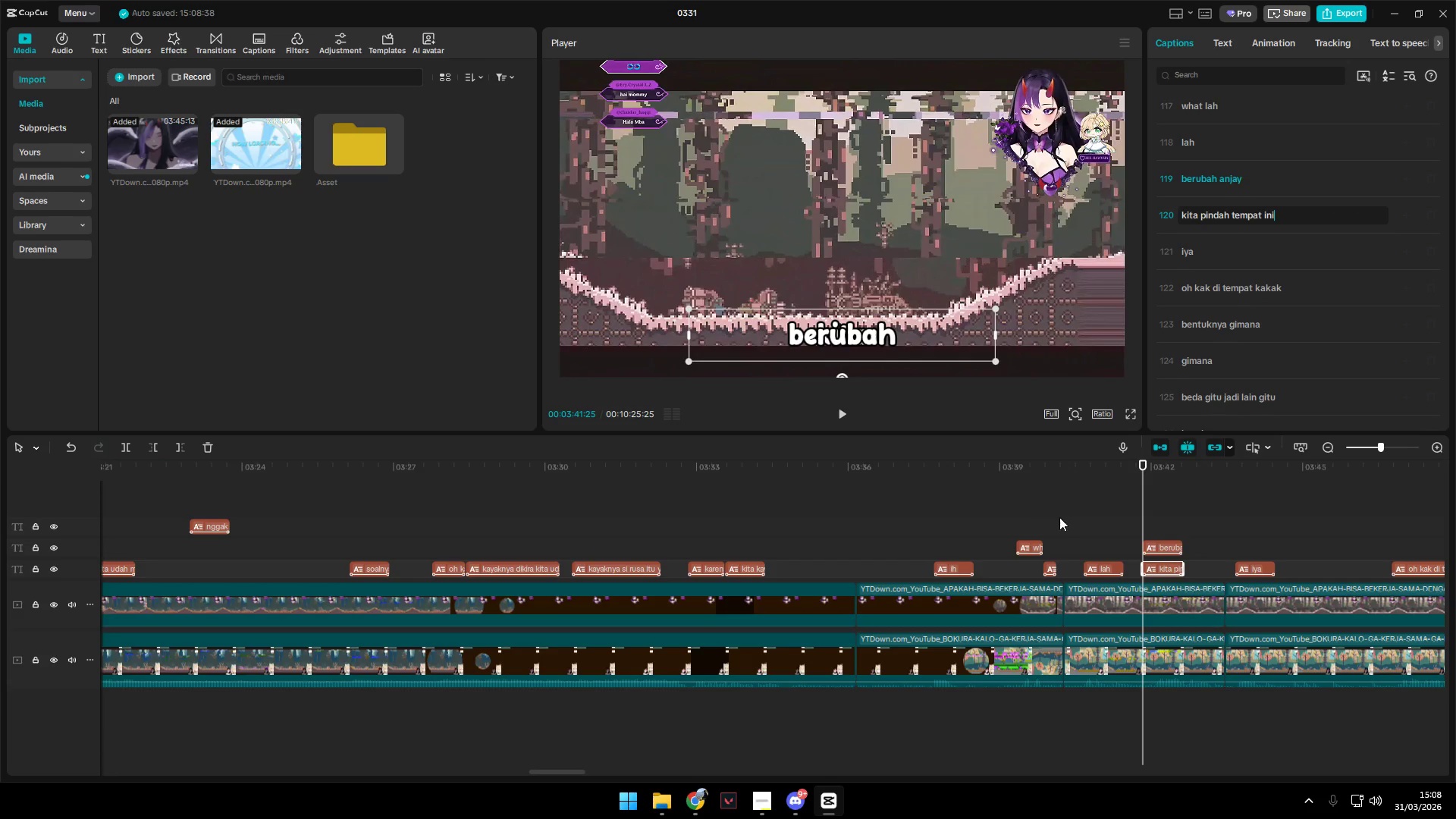 
left_click([1122, 525])
 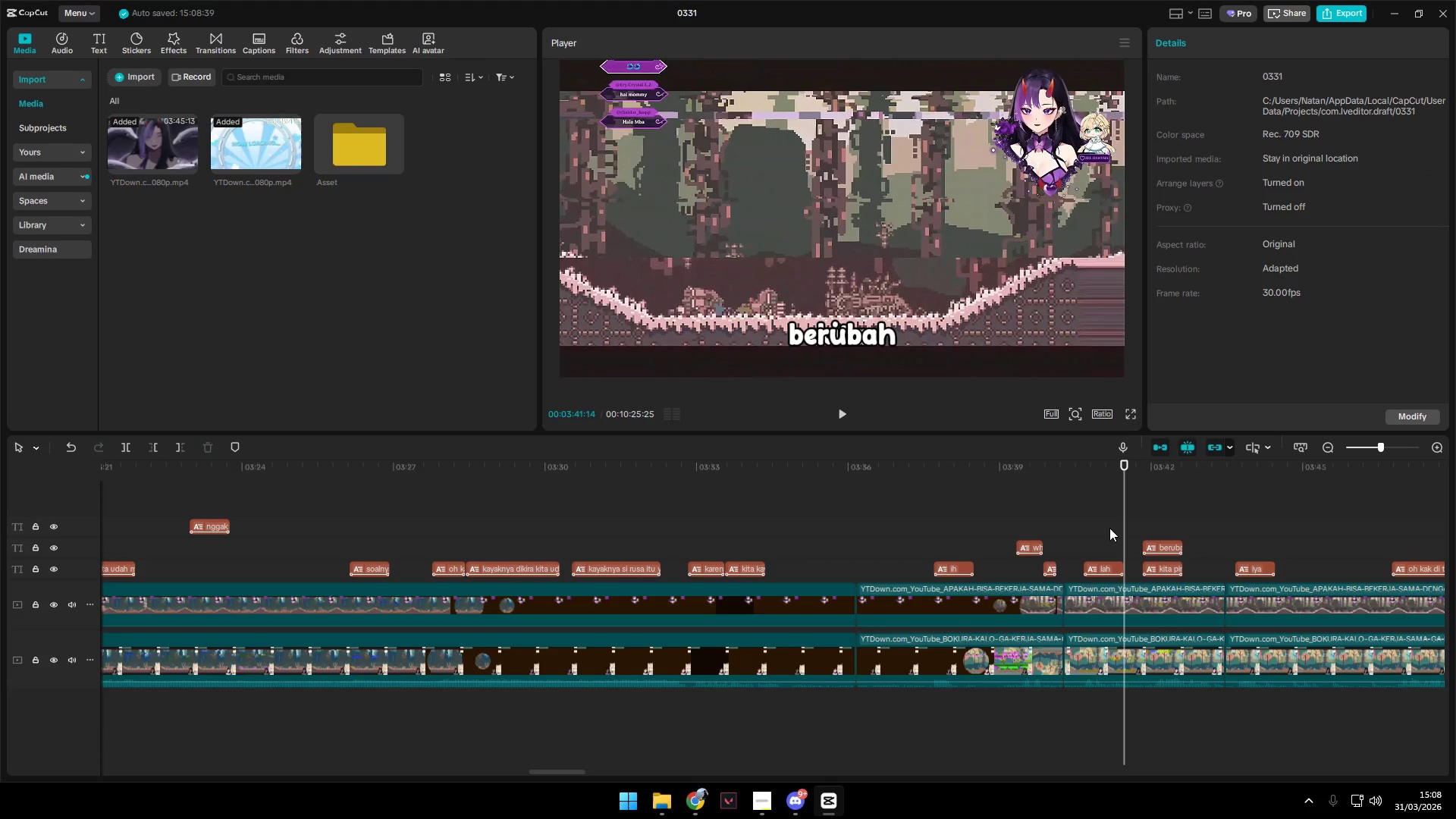 
key(Space)
 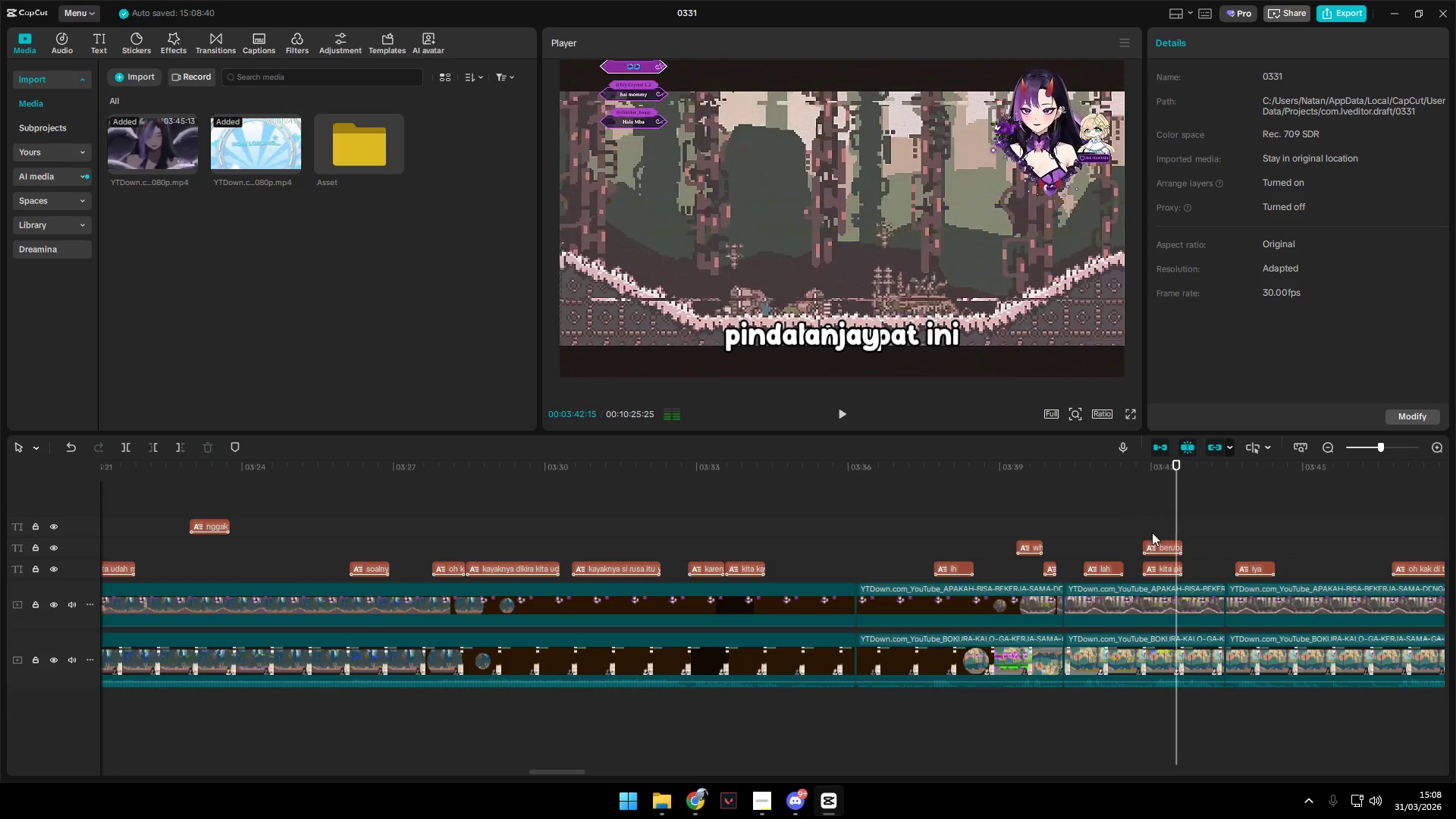 
key(Space)
 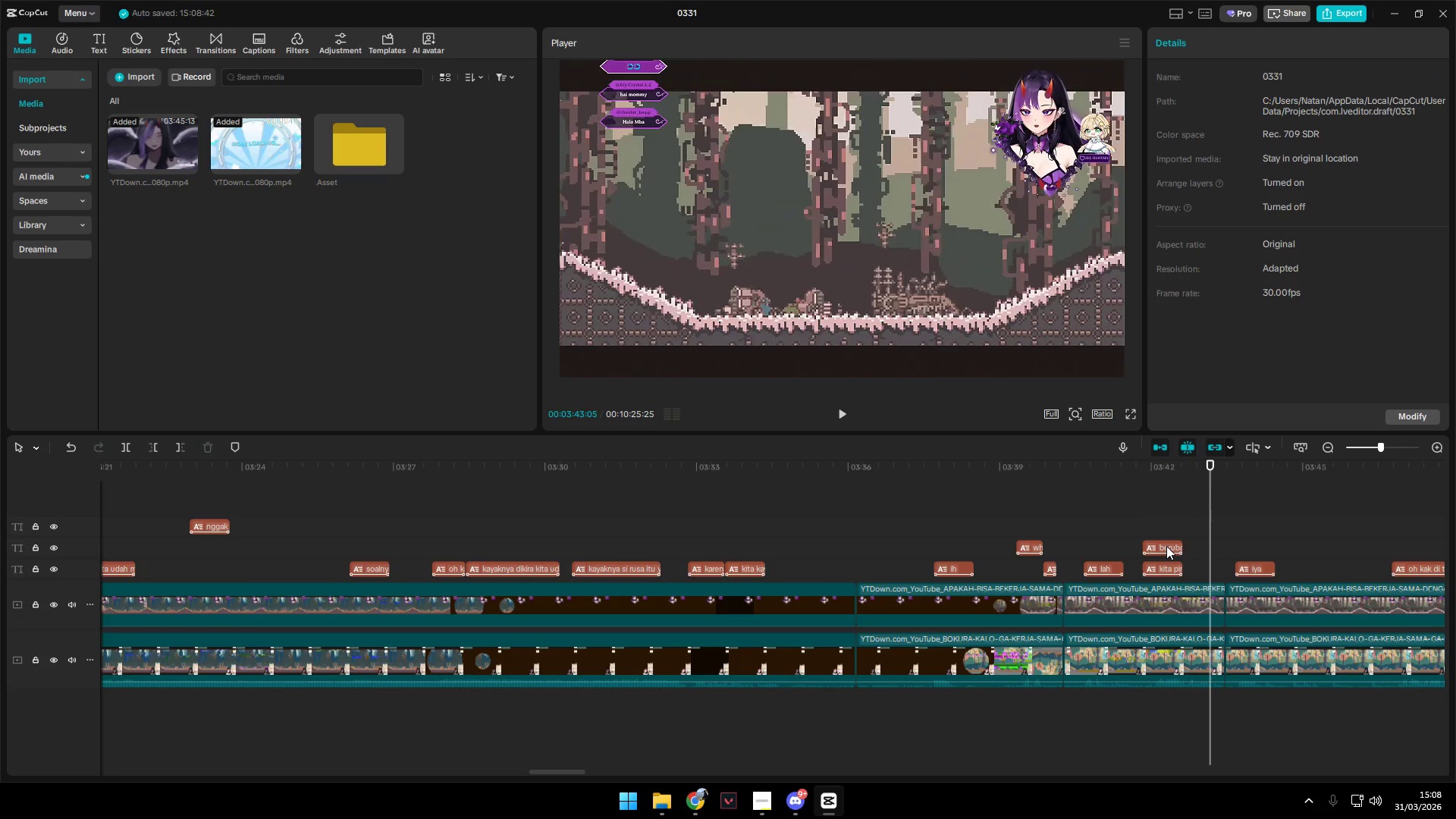 
left_click([1166, 546])
 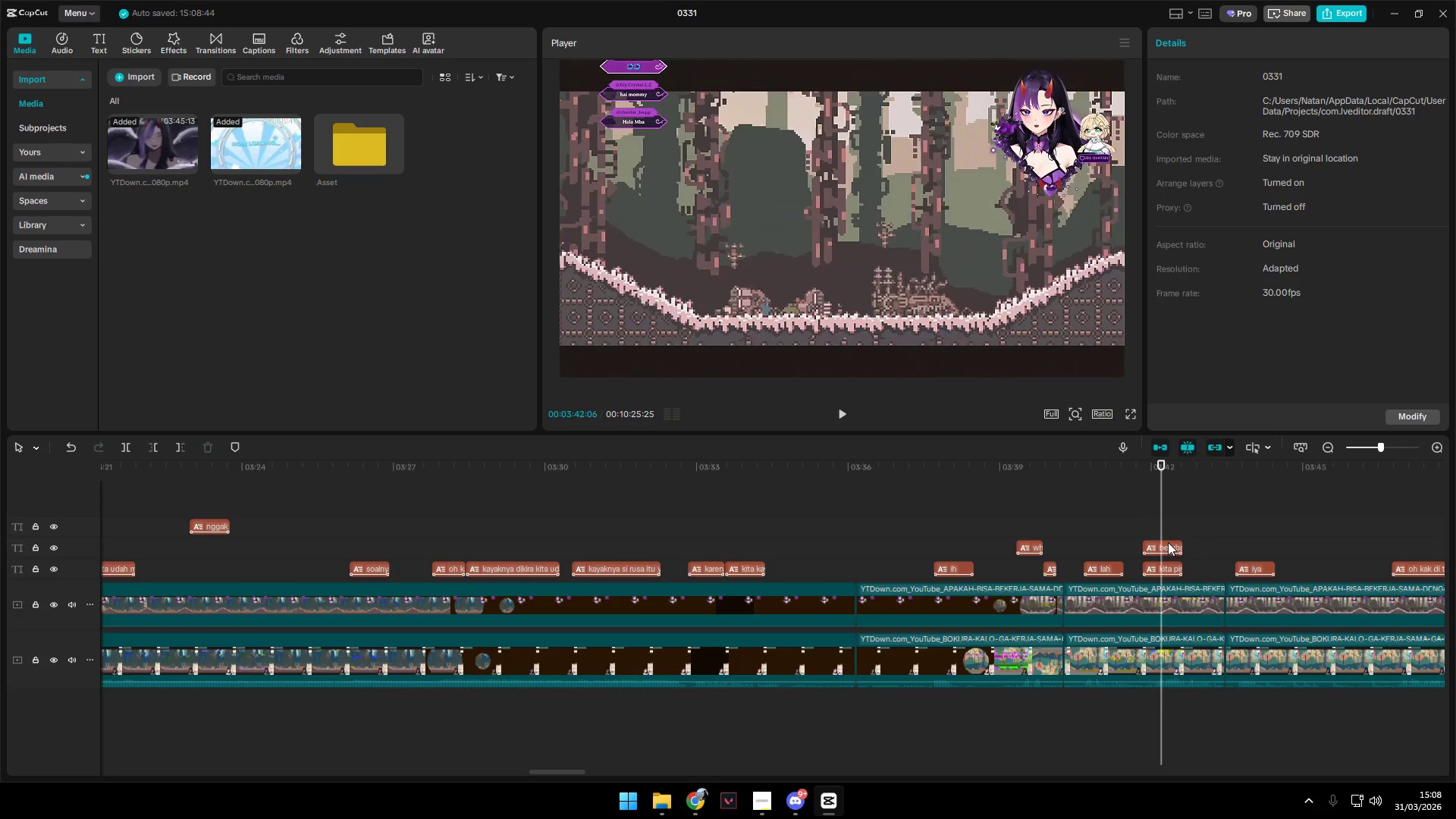 
double_click([1169, 544])
 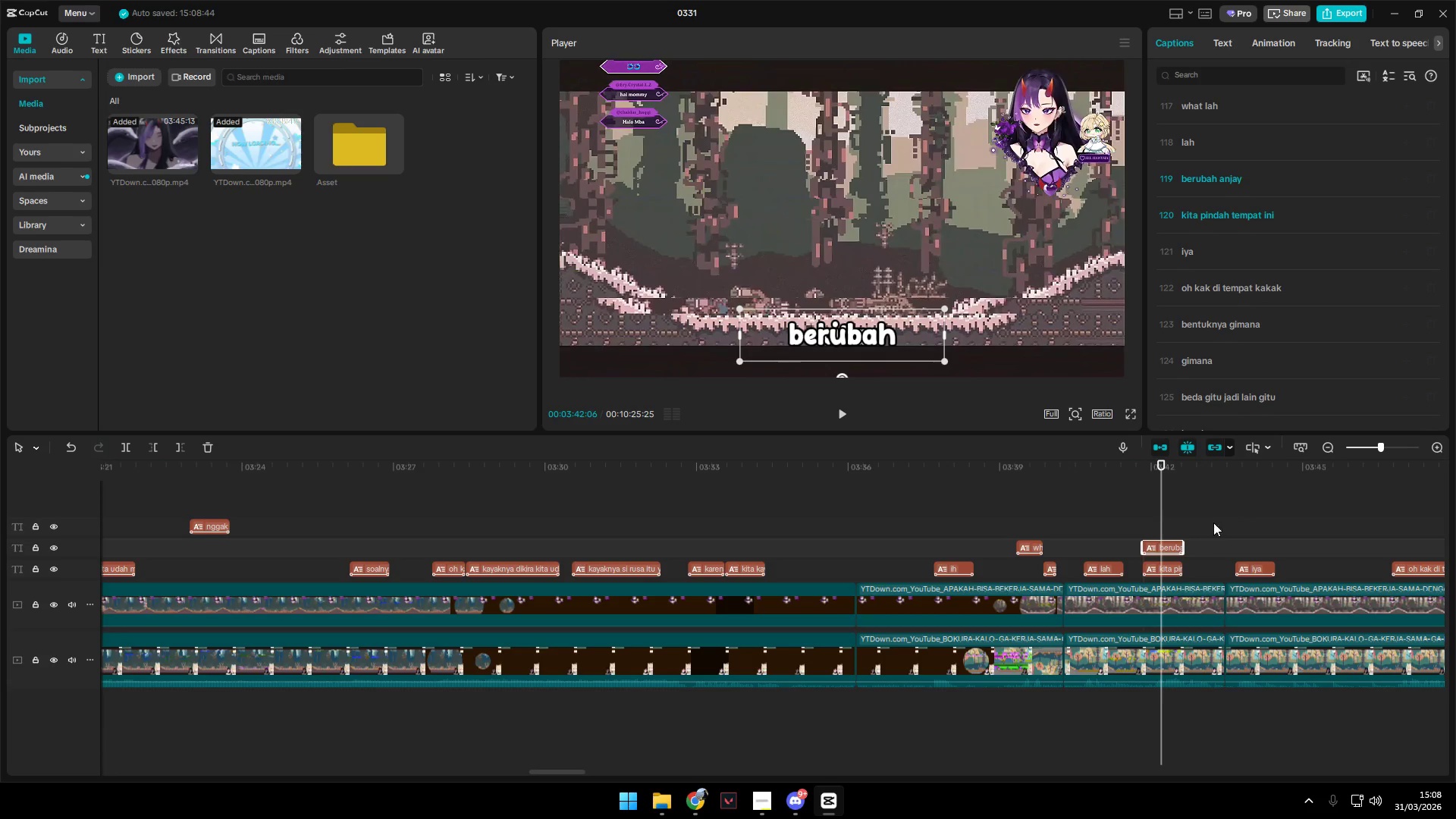 
left_click([1177, 566])
 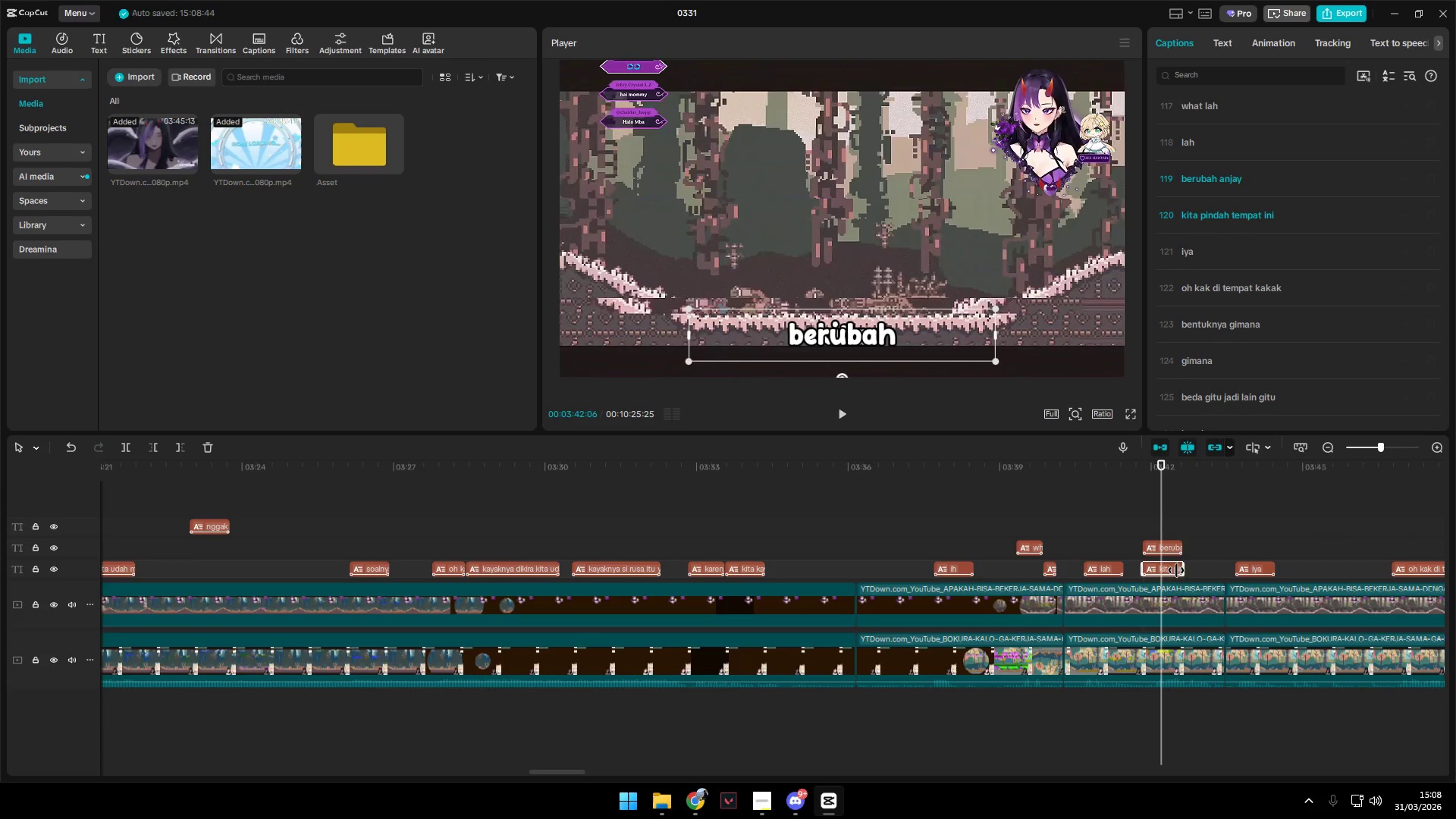 
left_click_drag(start_coordinate=[1174, 570], to_coordinate=[1172, 535])
 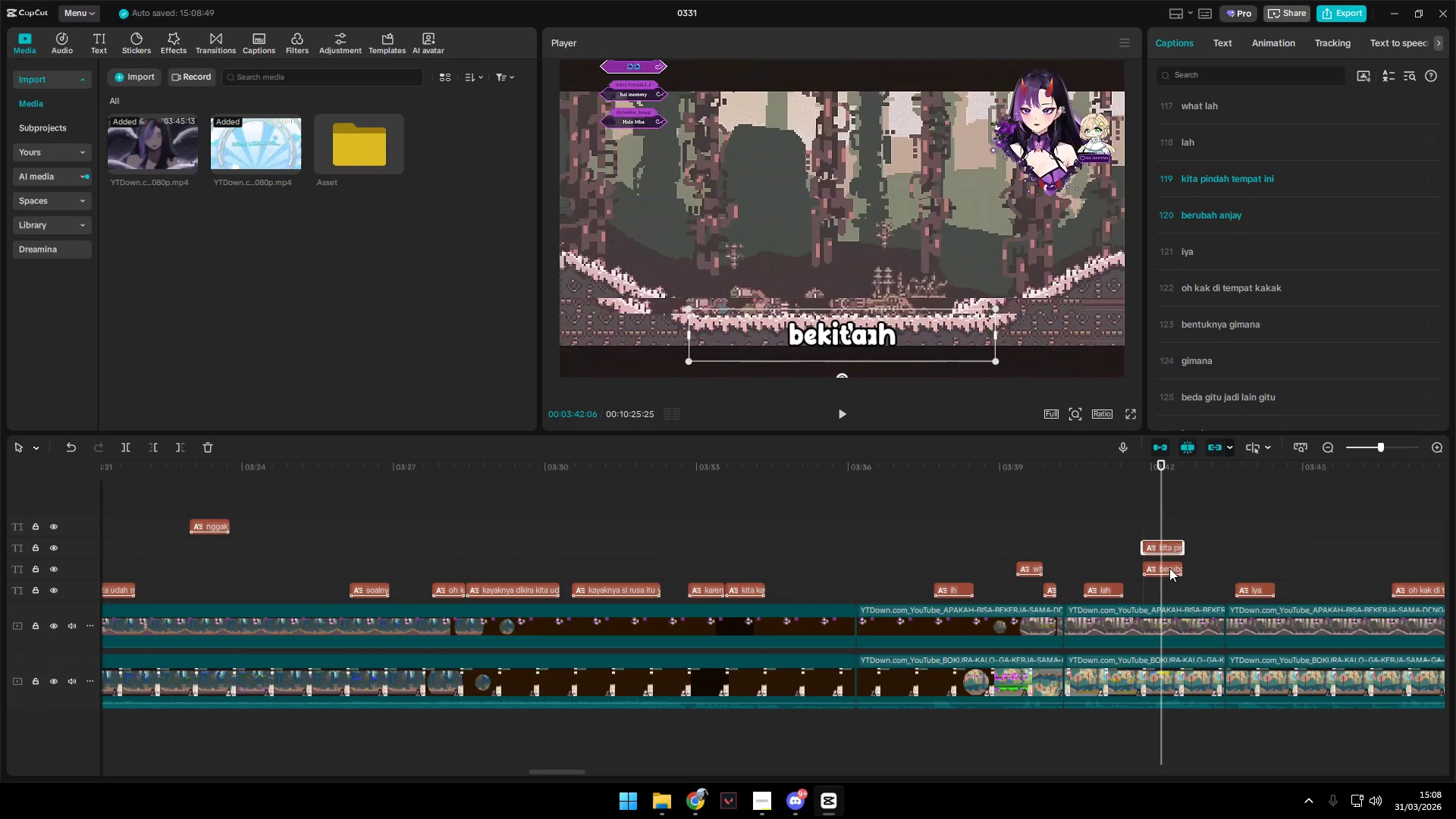 
left_click_drag(start_coordinate=[1167, 567], to_coordinate=[1169, 591])
 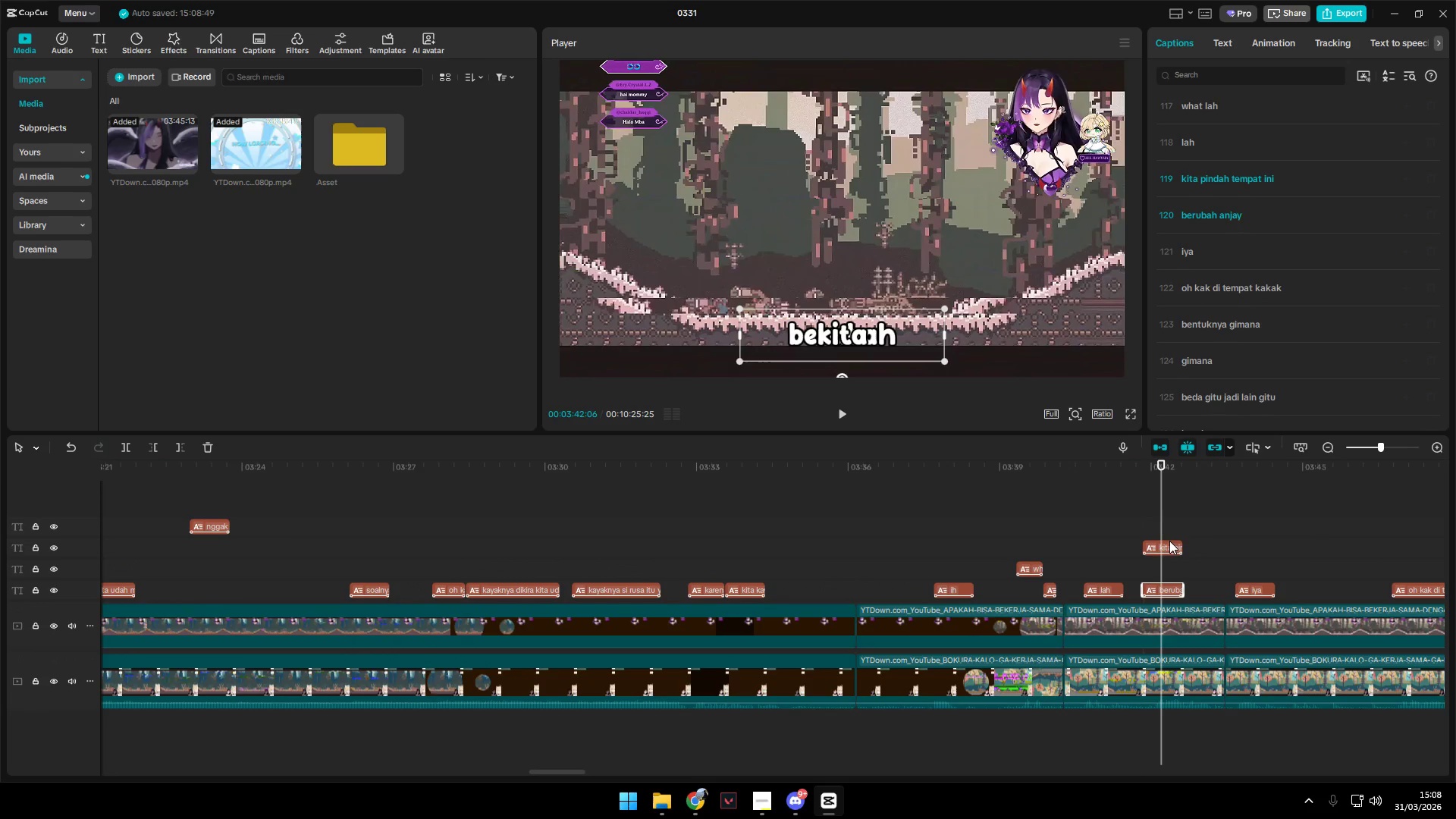 
left_click_drag(start_coordinate=[1169, 539], to_coordinate=[1166, 572])
 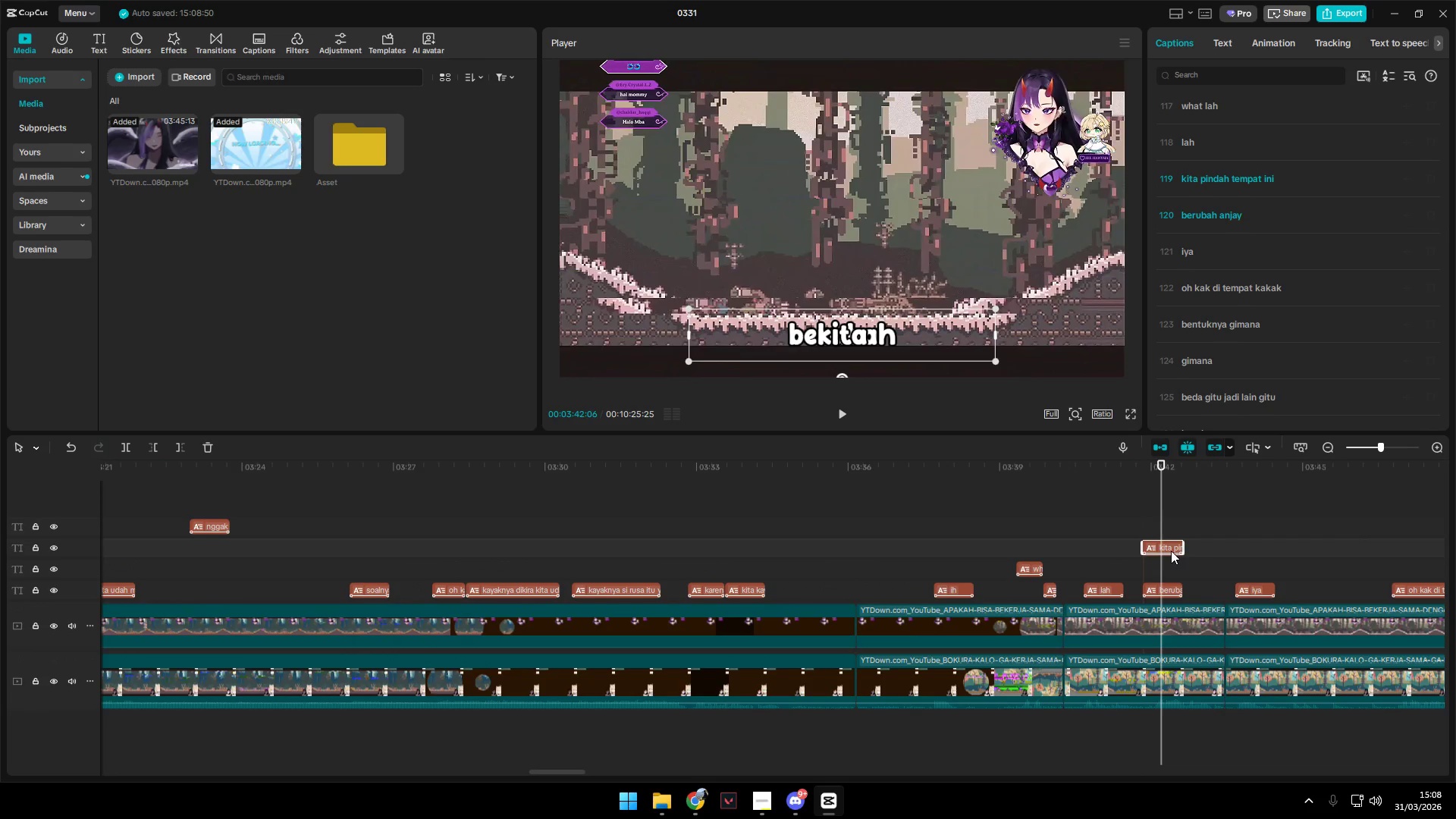 
left_click_drag(start_coordinate=[1171, 547], to_coordinate=[1171, 565])
 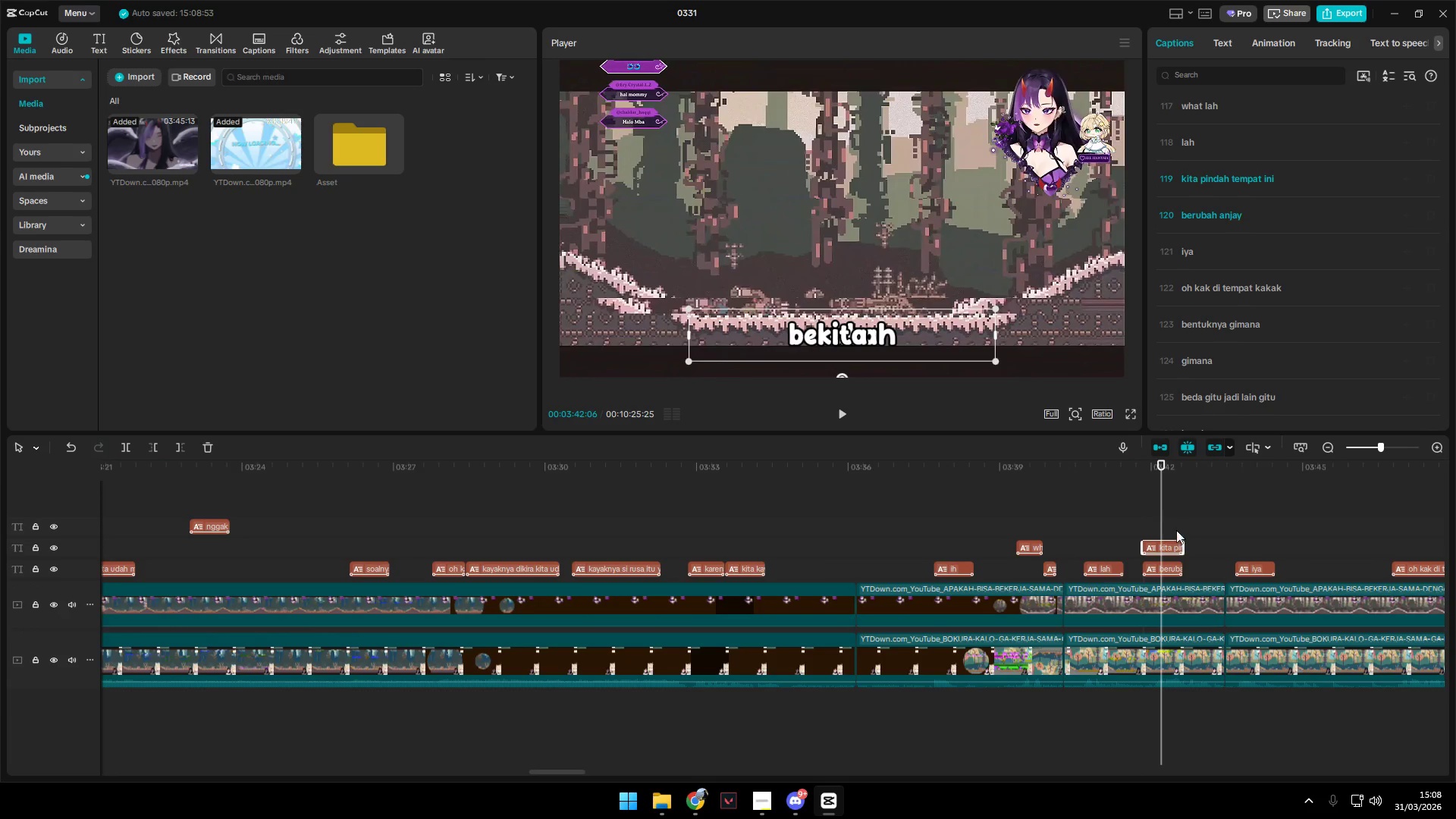 
left_click_drag(start_coordinate=[1172, 546], to_coordinate=[1181, 547])
 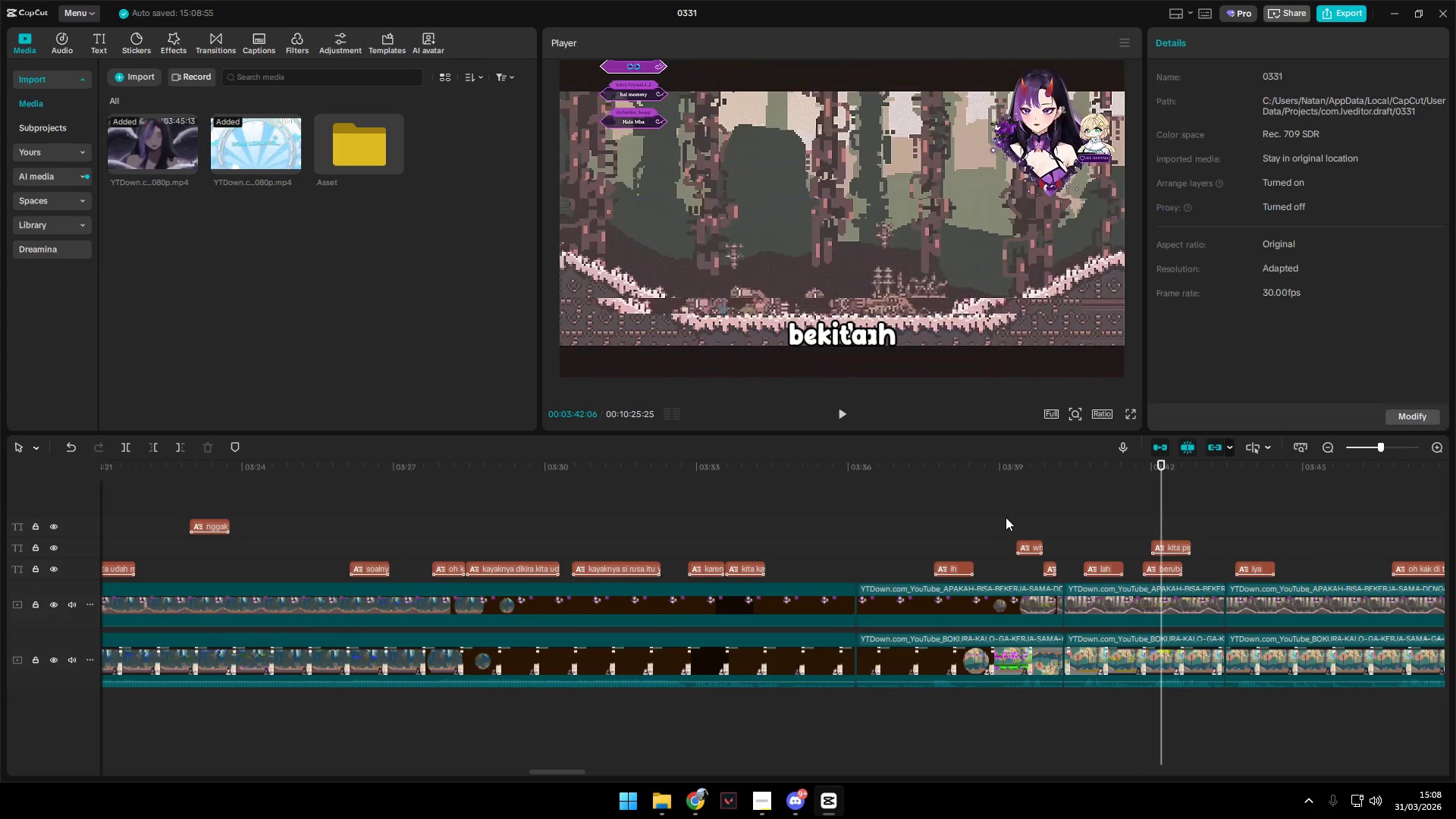 
key(Space)
 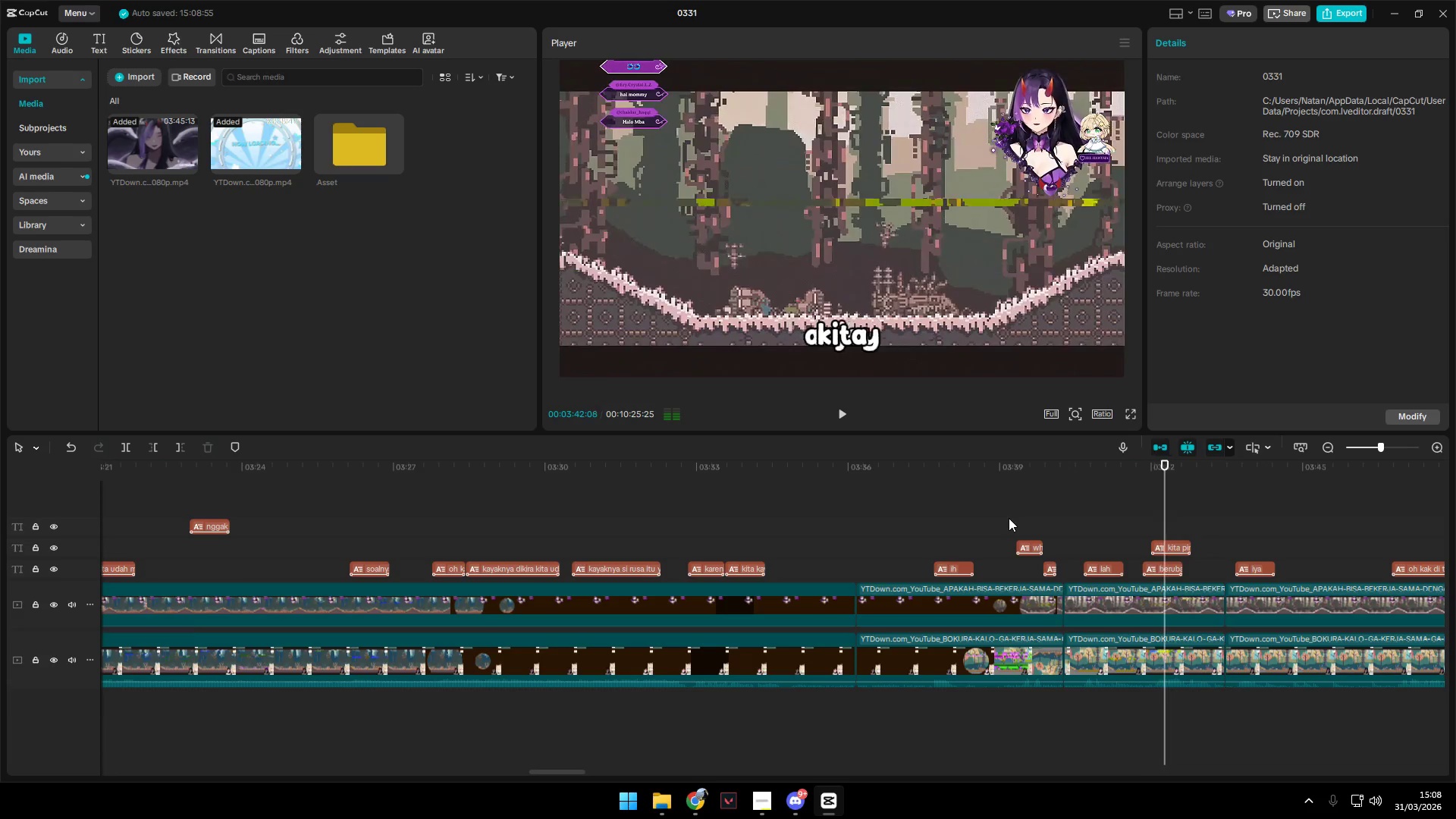 
left_click([1009, 517])
 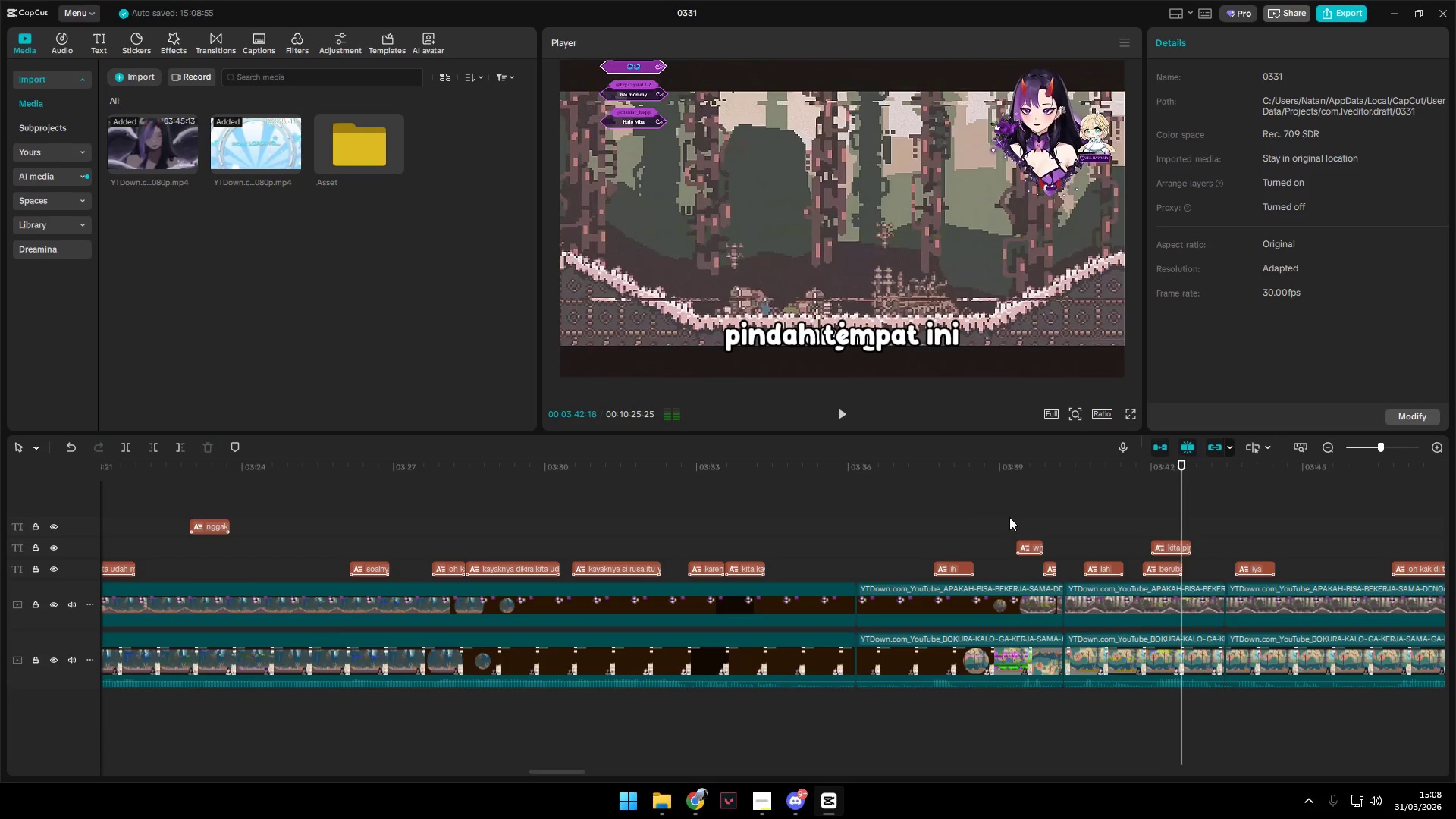 
key(Space)
 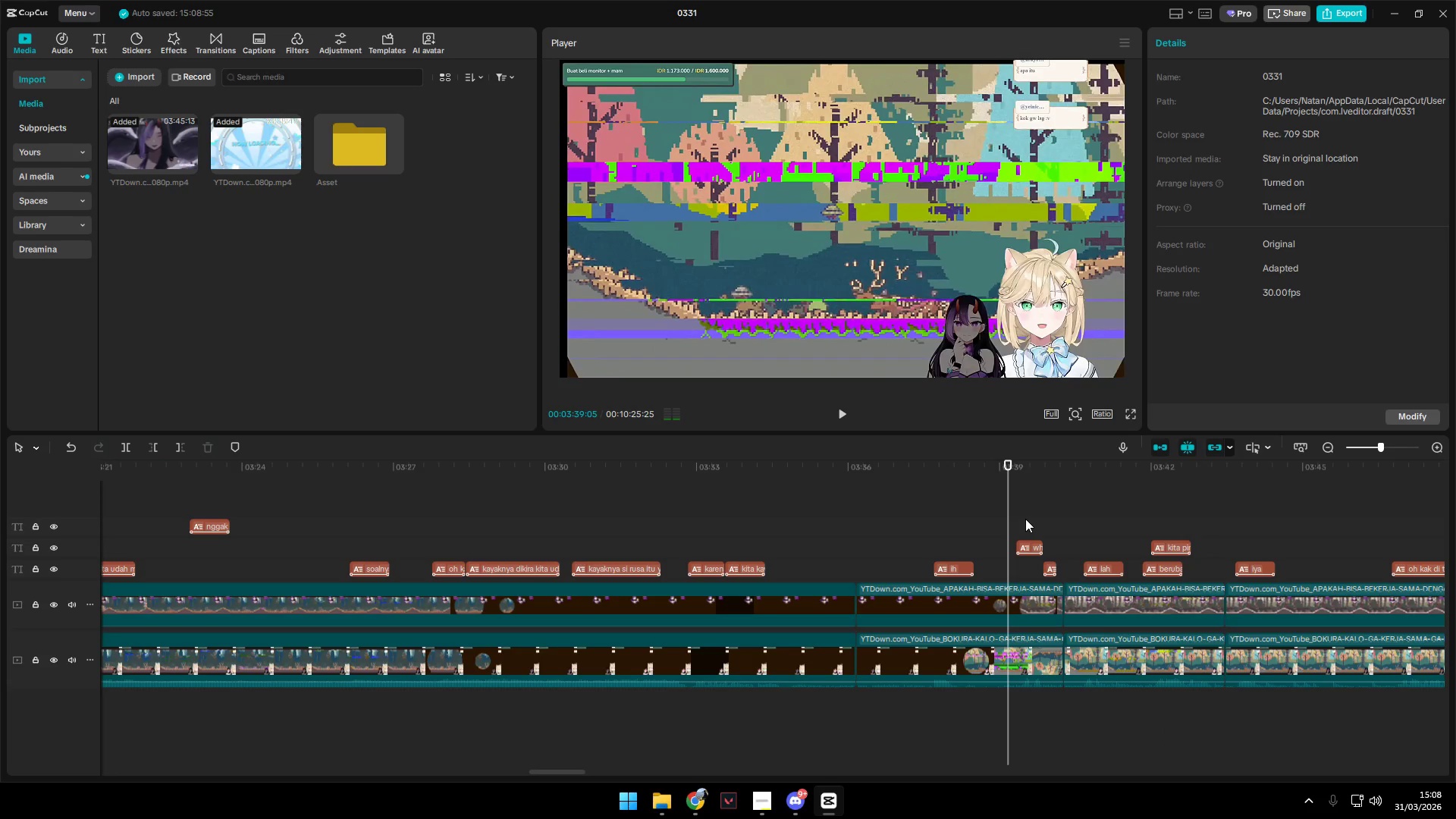 
key(Space)
 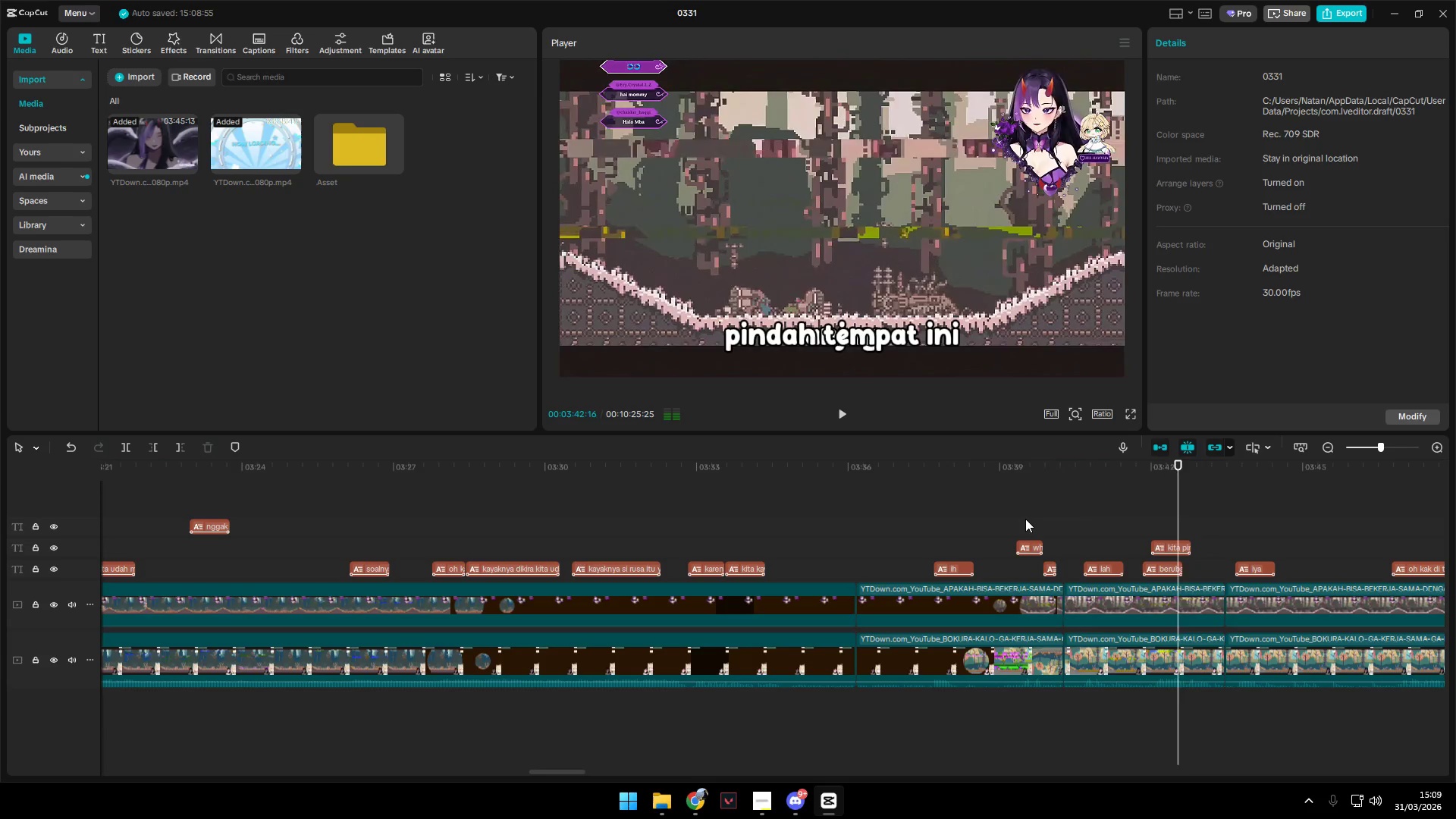 
key(Space)
 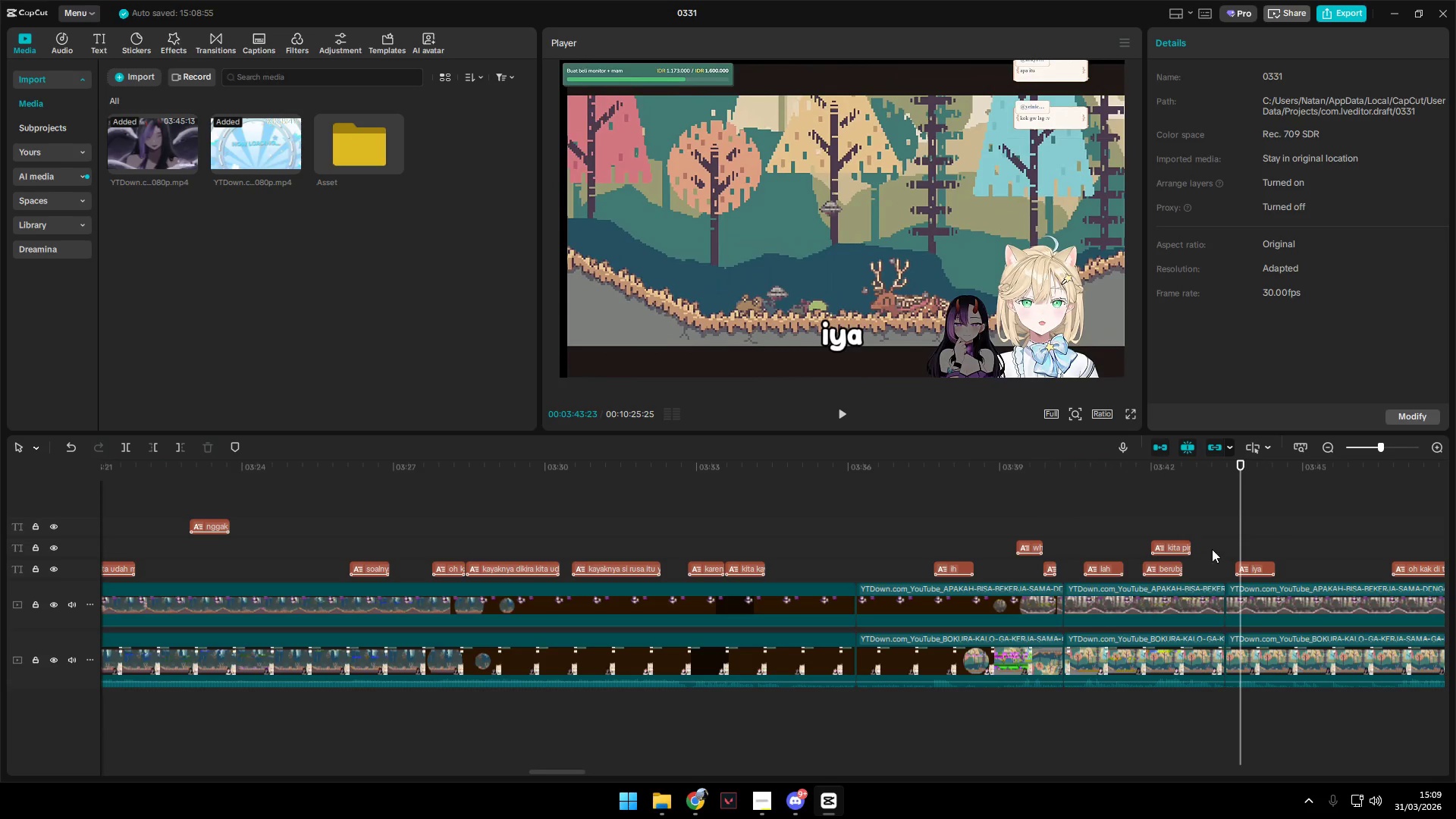 
key(Space)
 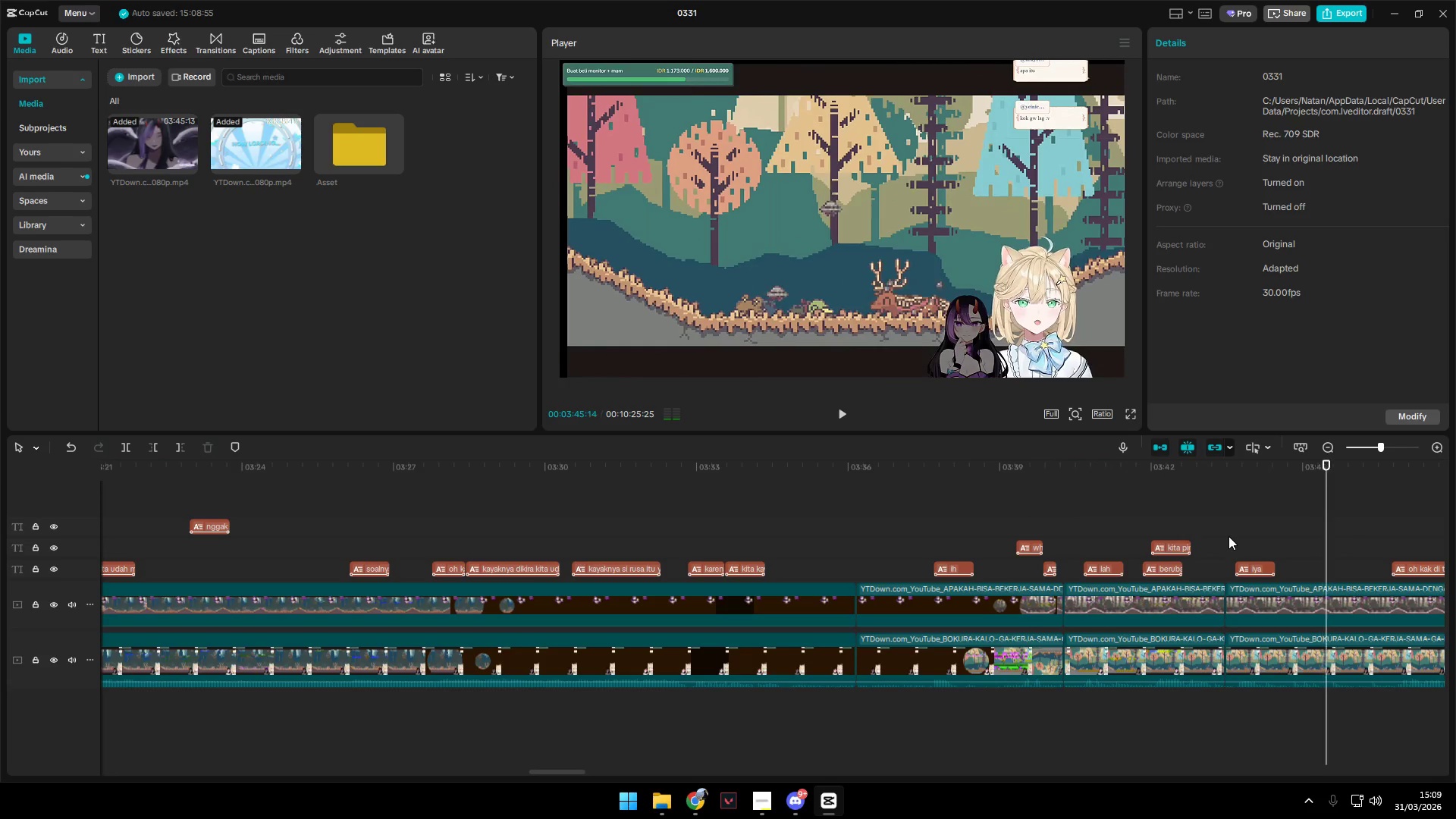 
hold_key(key=AltLeft, duration=1.5)
scroll: coordinate [1229, 535], scroll_direction: down, amount: 3.0
 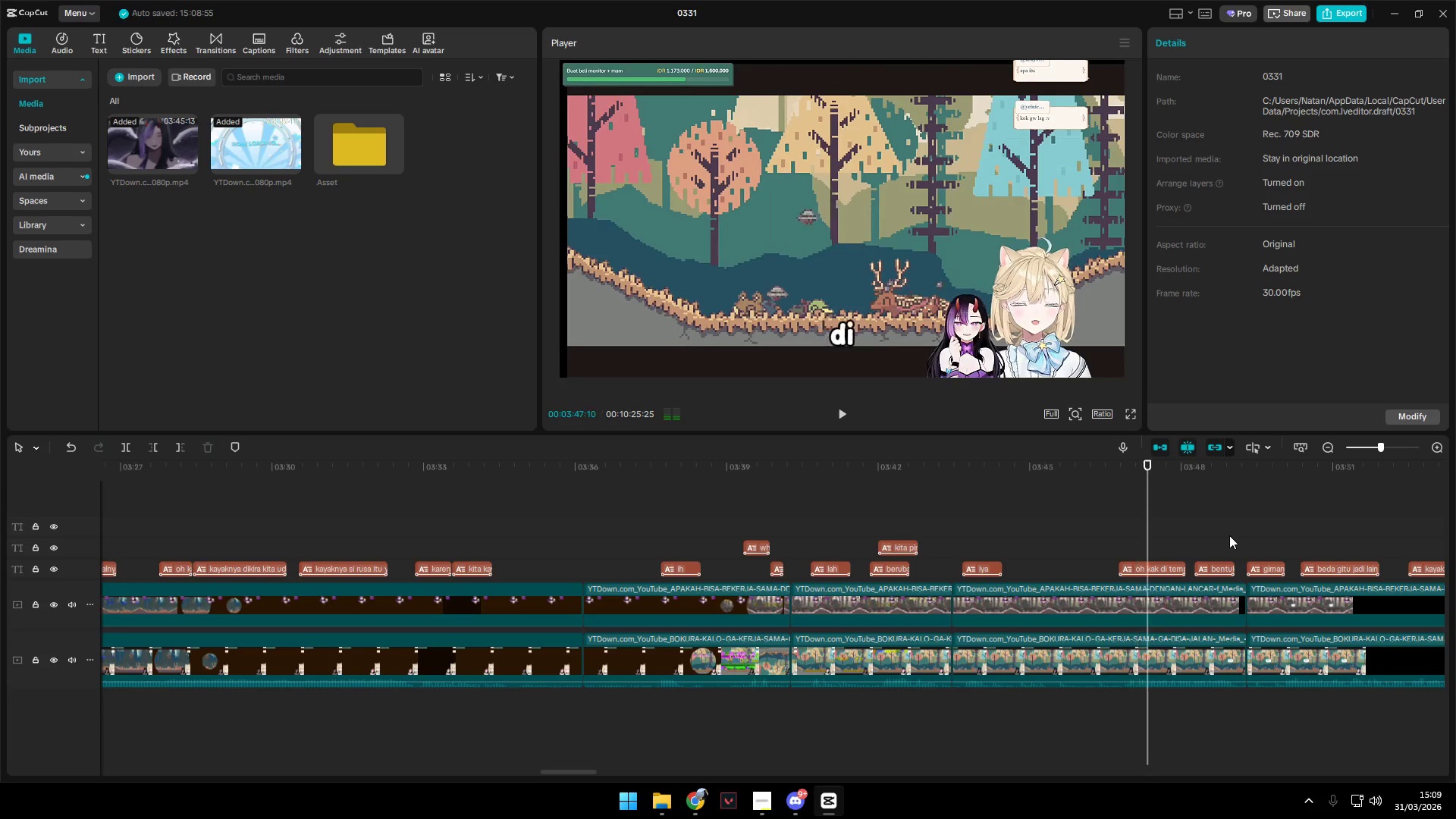 
hold_key(key=AltLeft, duration=1.52)
hold_key(key=AltLeft, duration=0.55)
scroll: coordinate [1215, 514], scroll_direction: down, amount: 2.0
 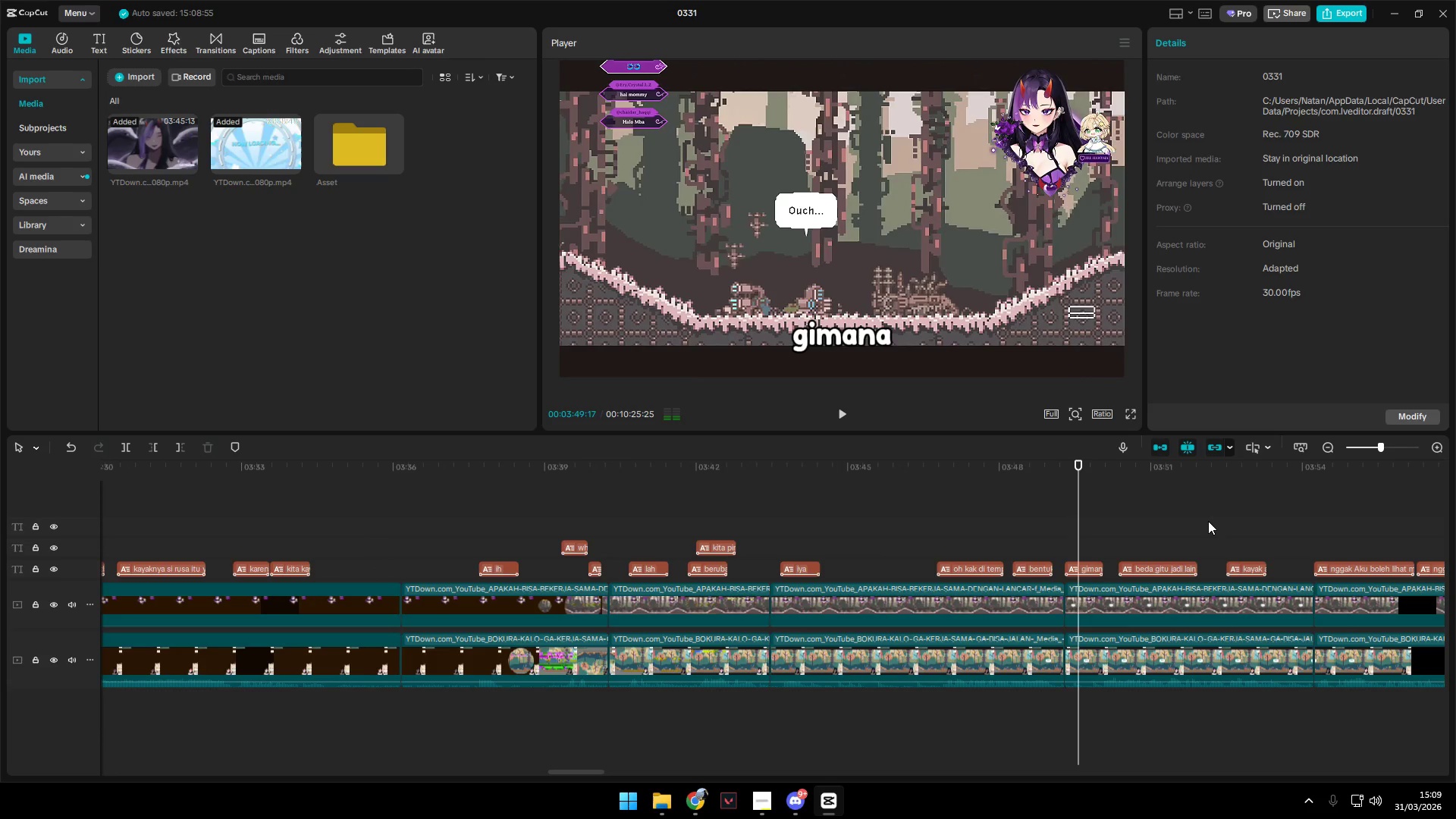 
key(Space)
 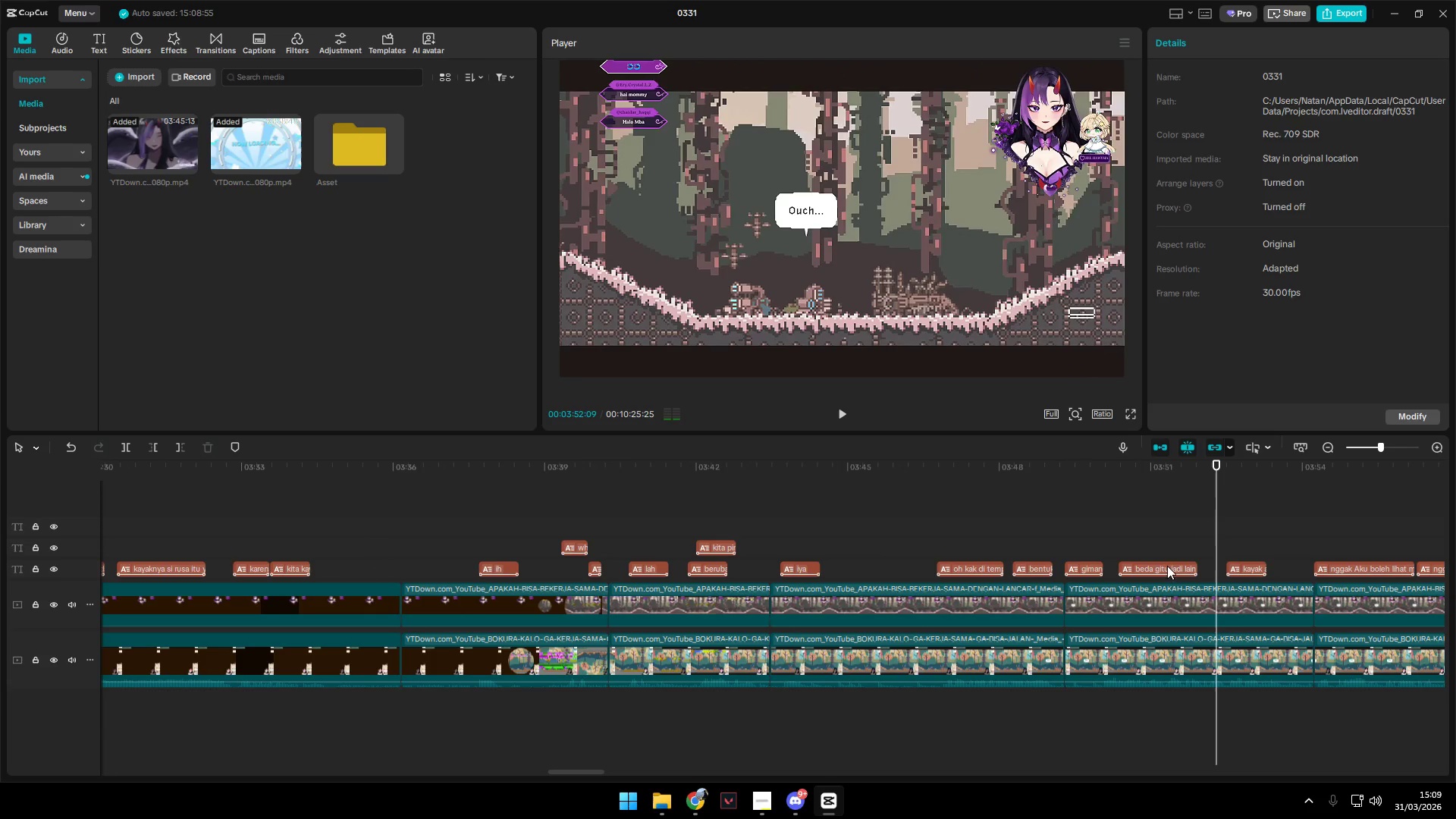 
left_click_drag(start_coordinate=[1166, 565], to_coordinate=[1166, 551])
 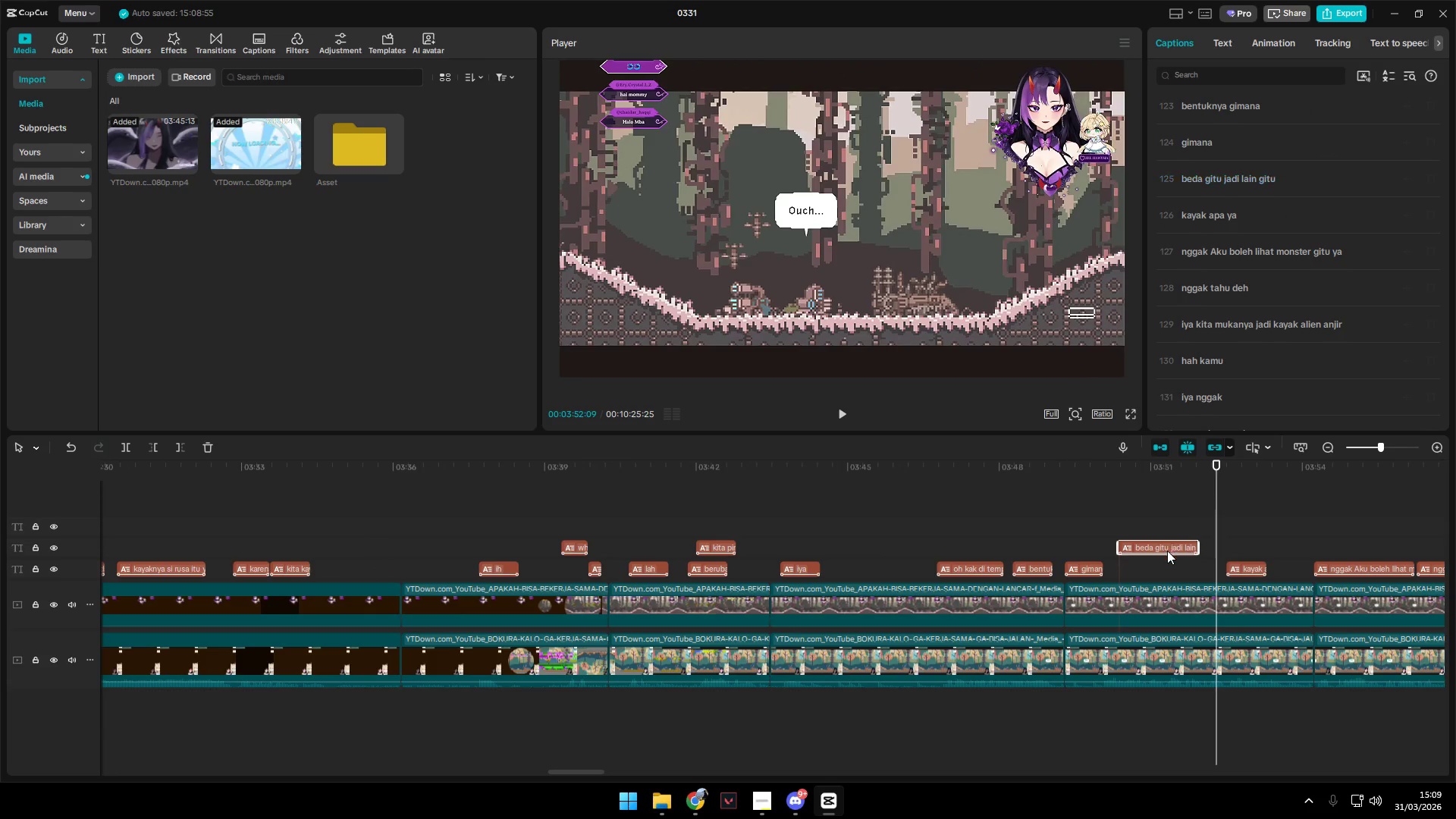 
key(Space)
 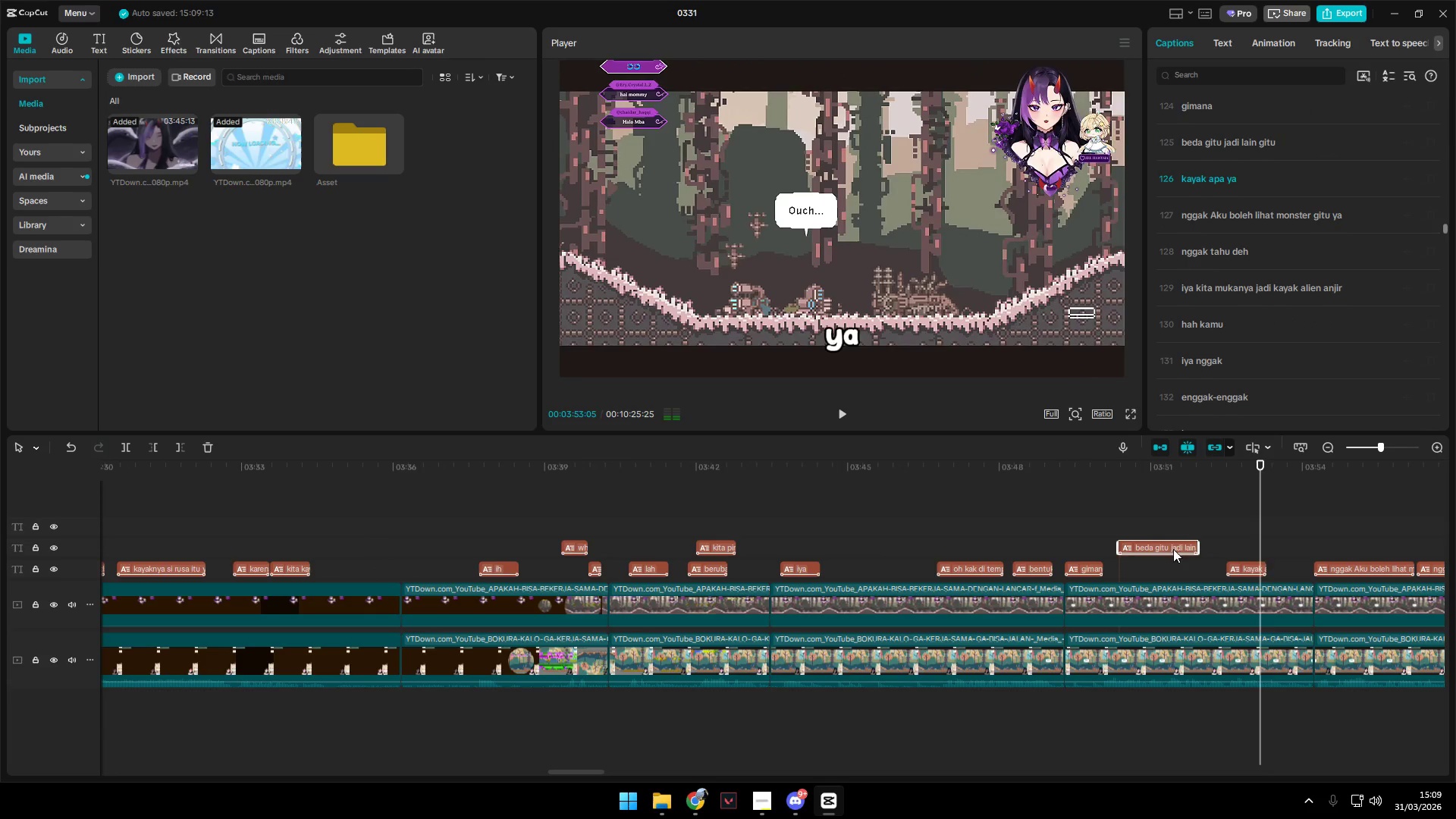 
key(Space)
 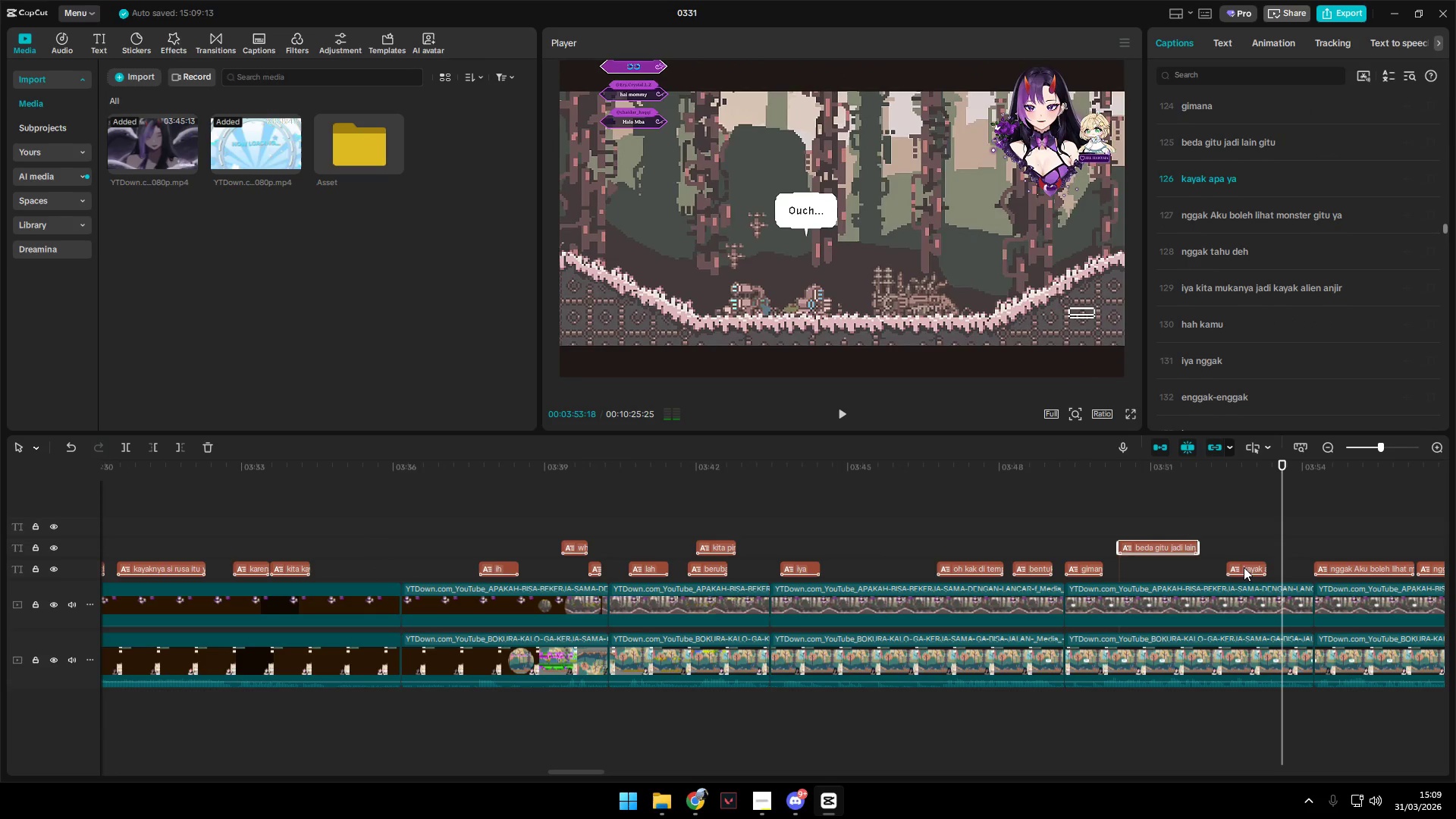 
left_click_drag(start_coordinate=[1244, 567], to_coordinate=[1244, 548])
 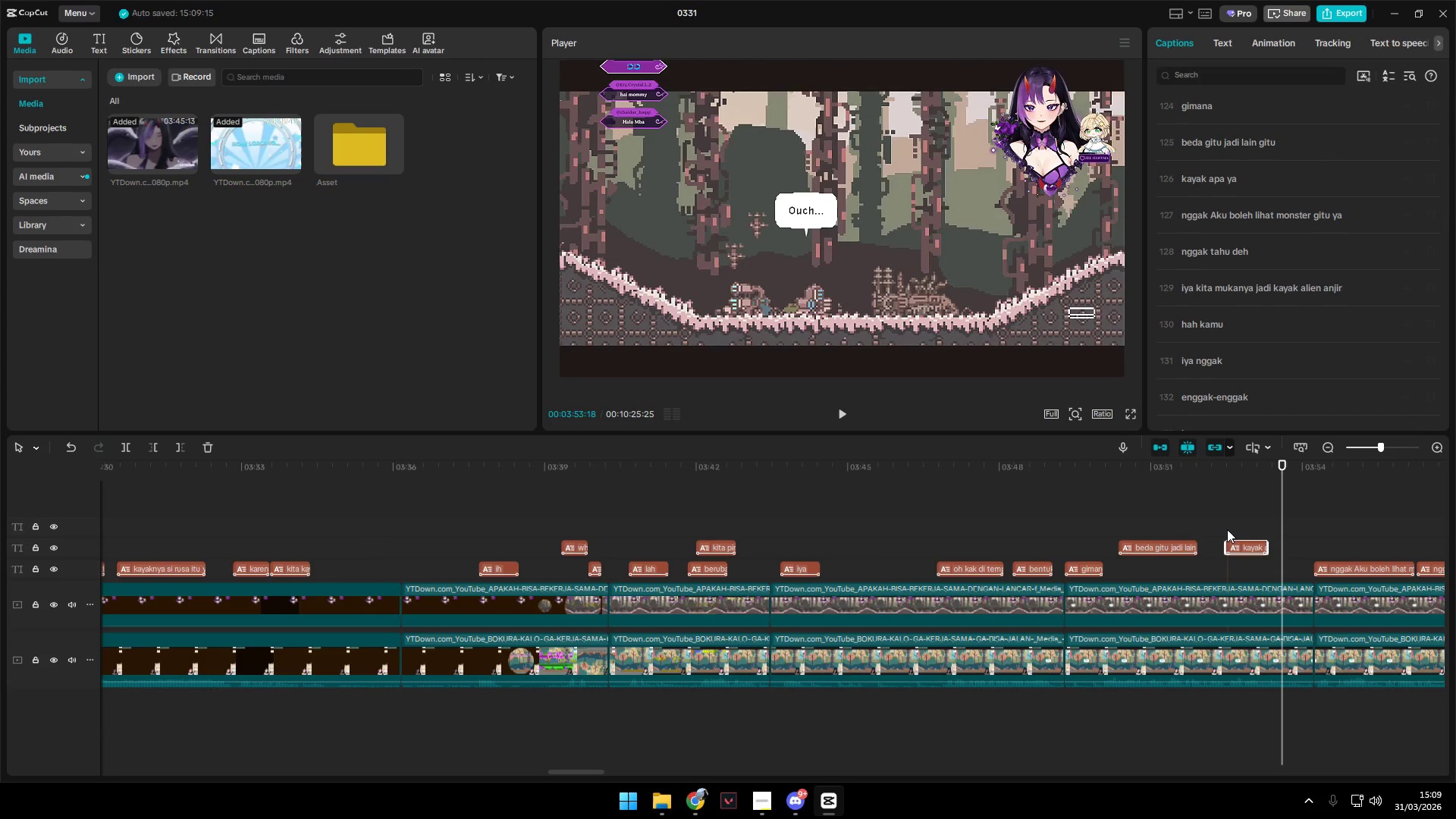 
left_click([1222, 526])
 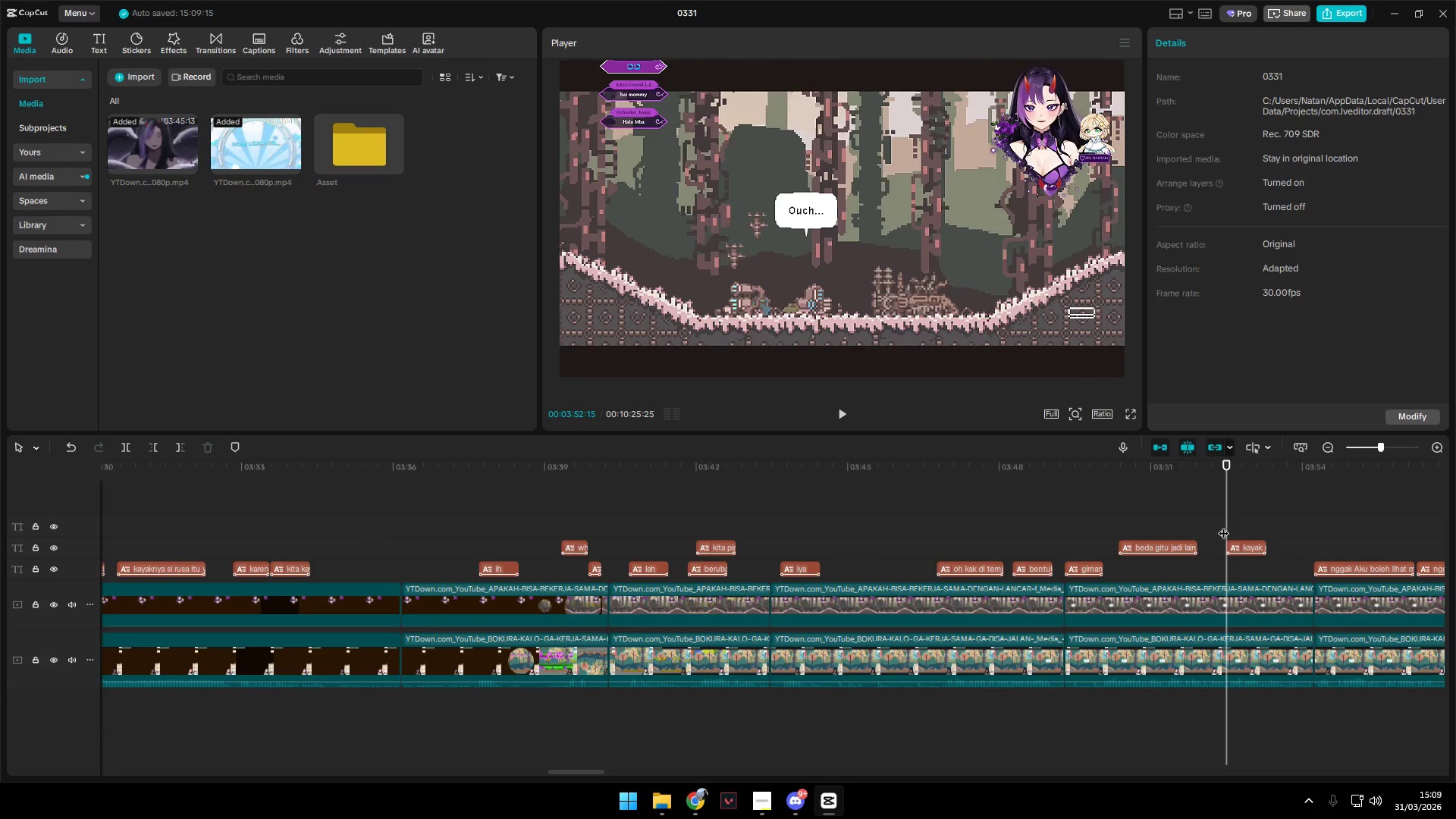 
key(Space)
 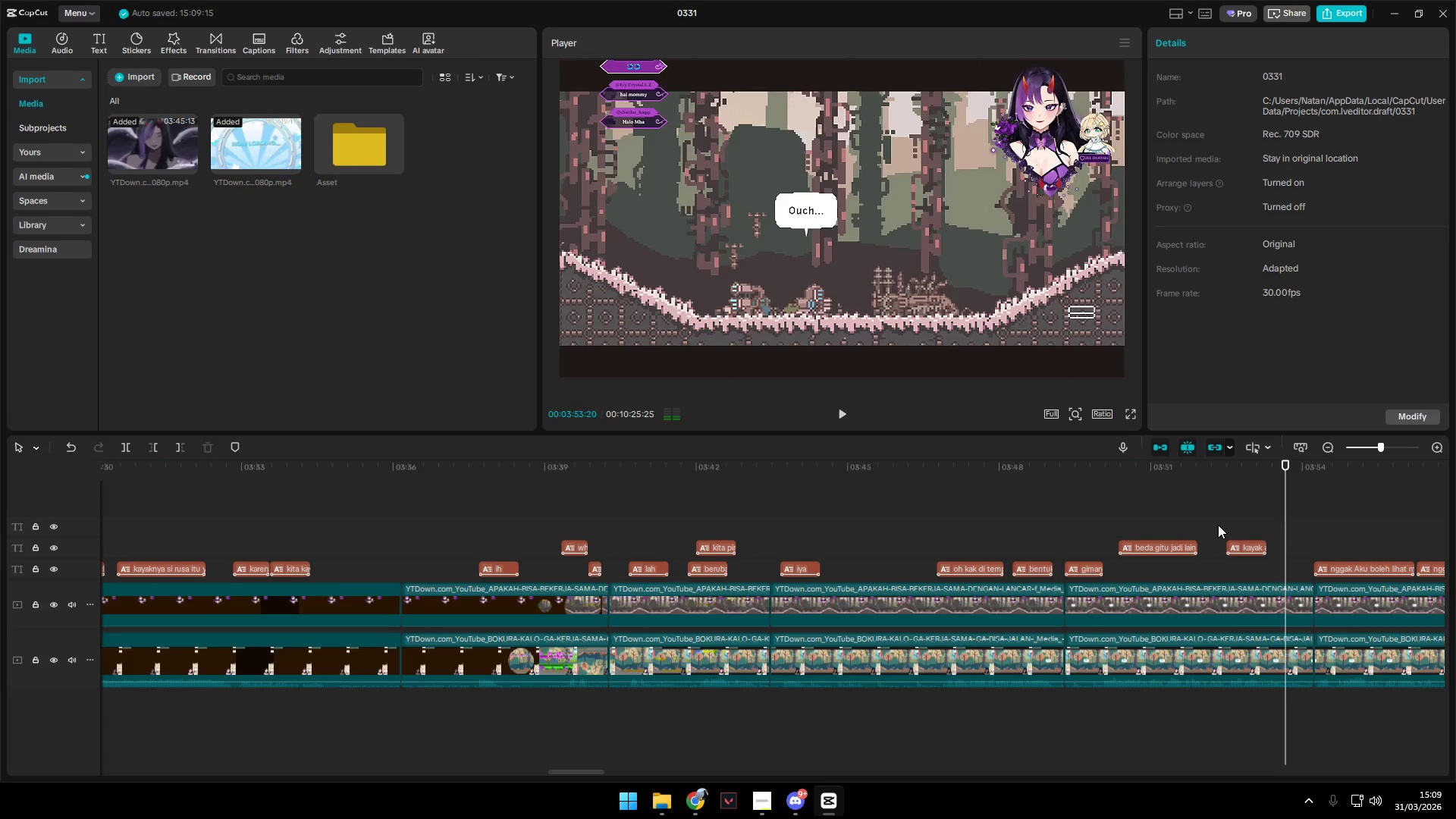 
hold_key(key=AltLeft, duration=1.5)
scroll: coordinate [1224, 573], scroll_direction: down, amount: 3.0
 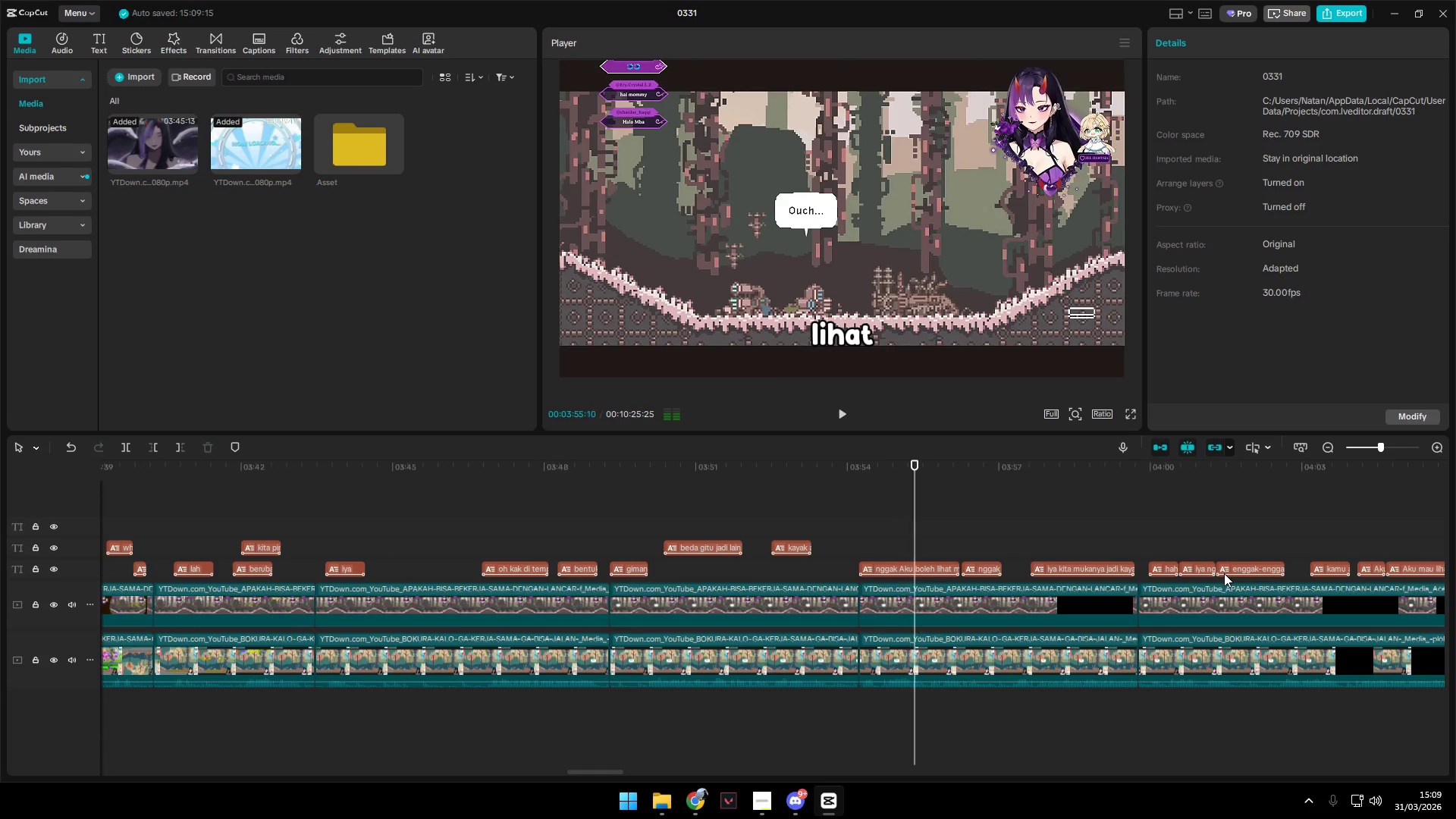 
hold_key(key=AltLeft, duration=1.52)
 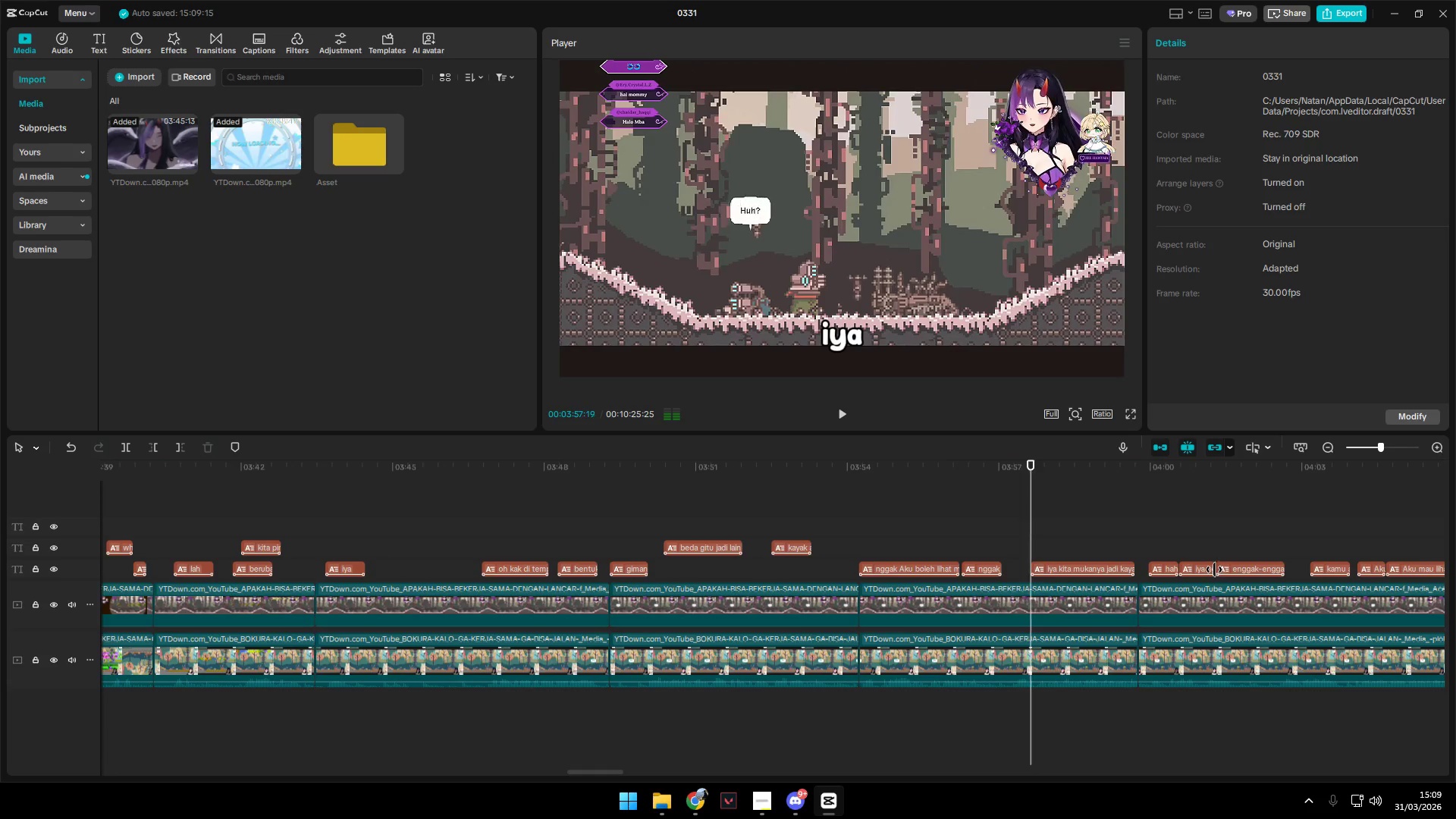 
hold_key(key=AltLeft, duration=1.28)
 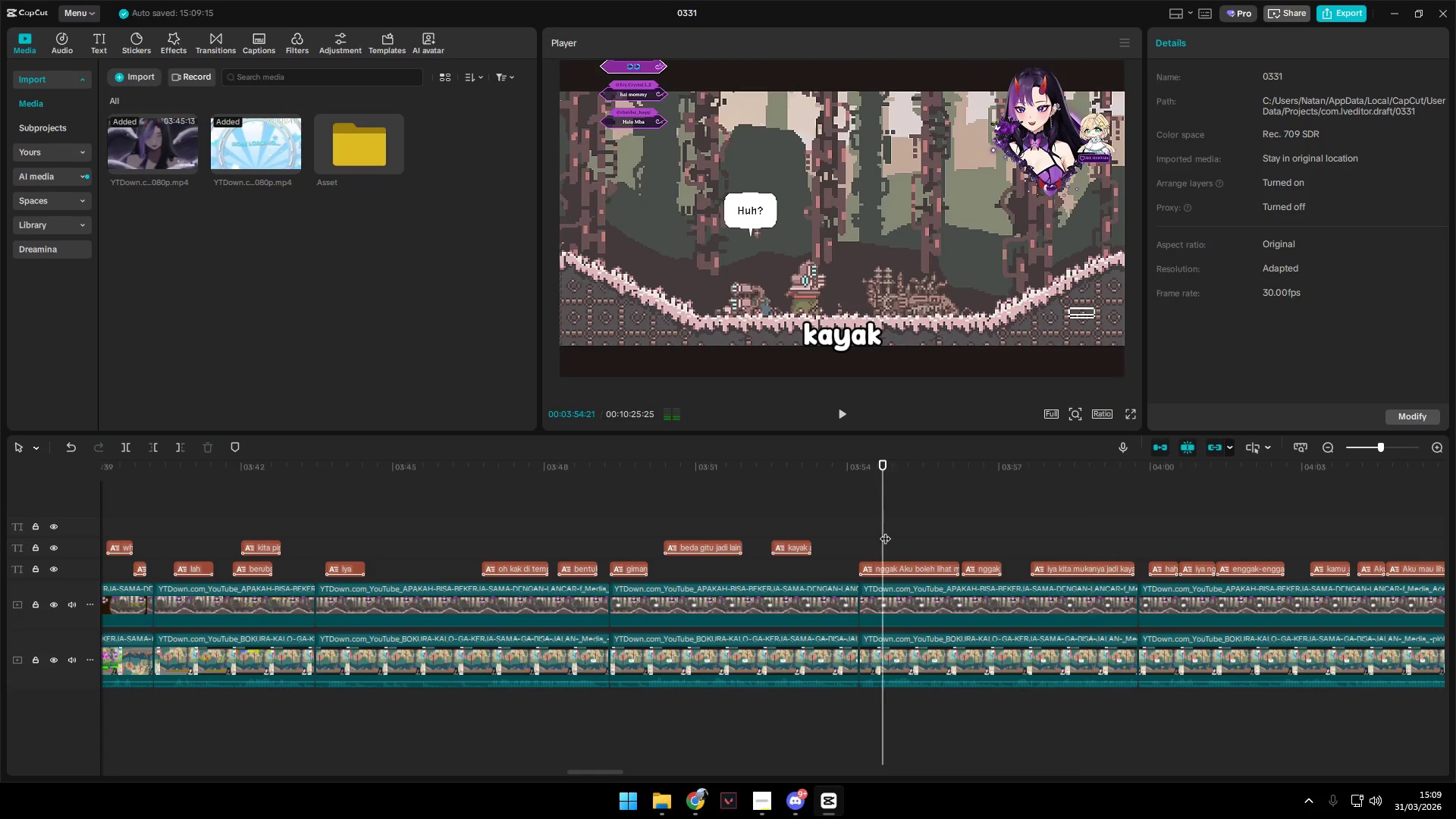 
left_click([882, 532])
 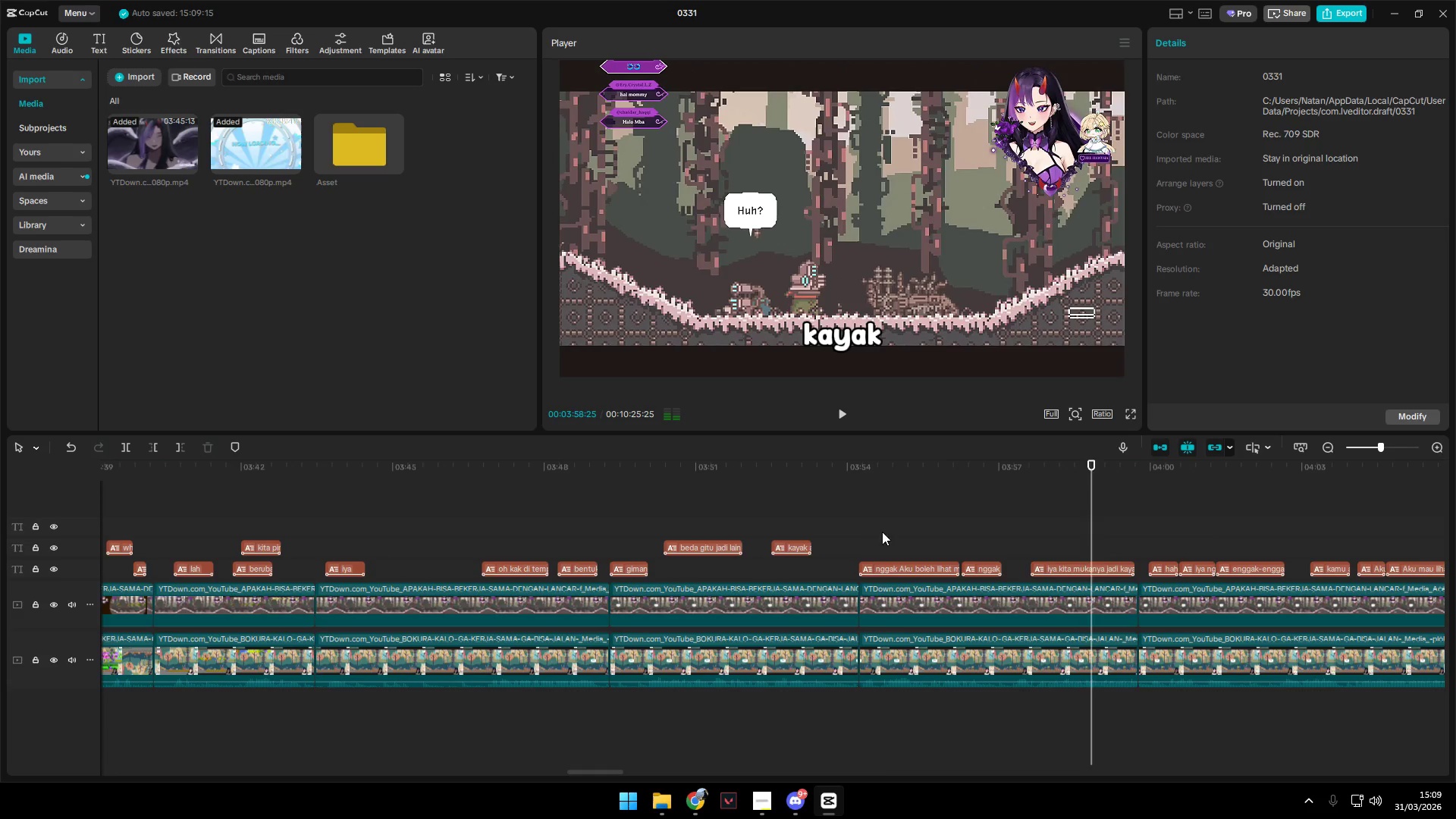 
key(Space)
 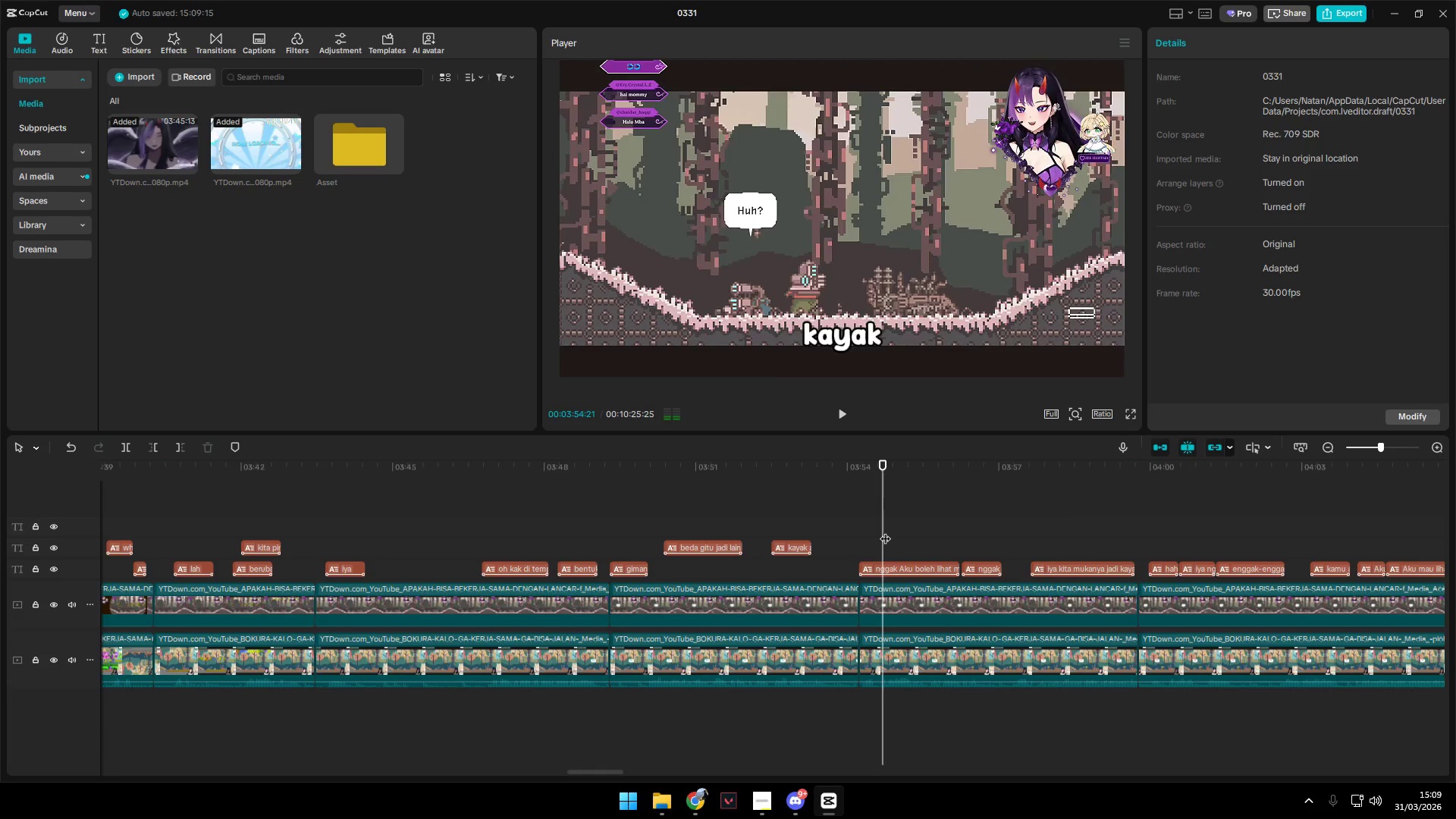 
key(Space)
 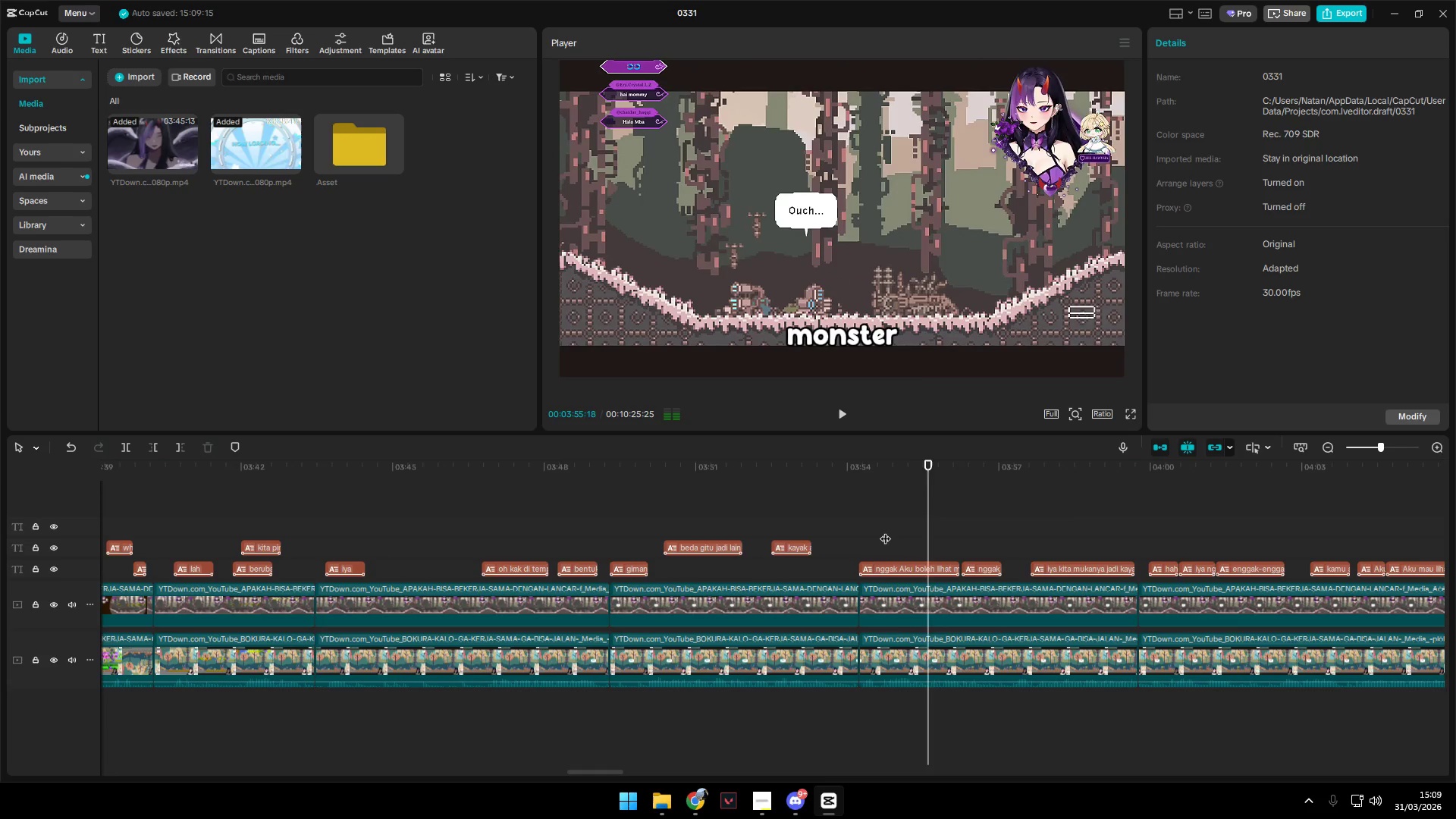 
key(Space)
 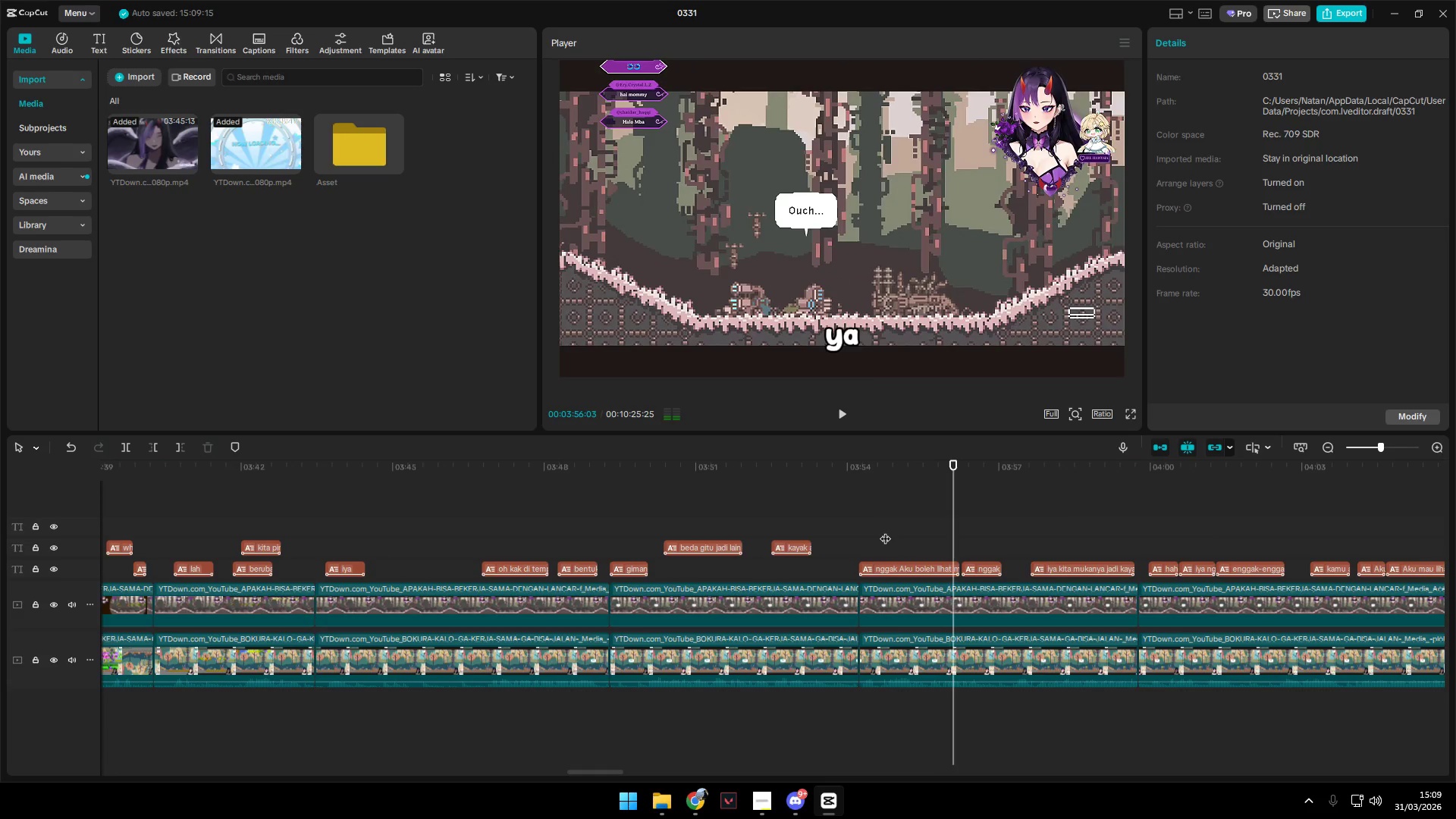 
left_click([885, 531])
 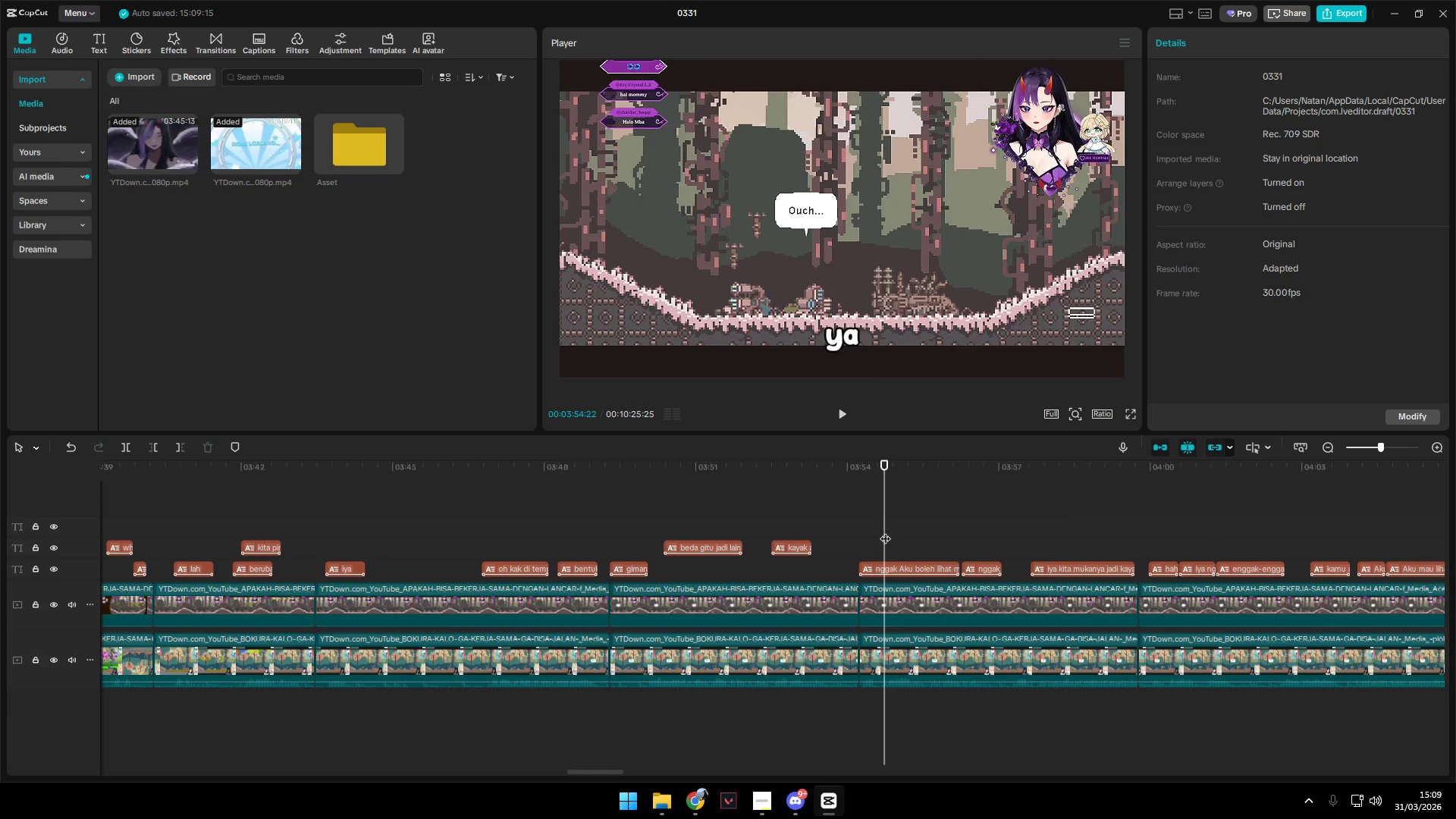 
key(Space)
 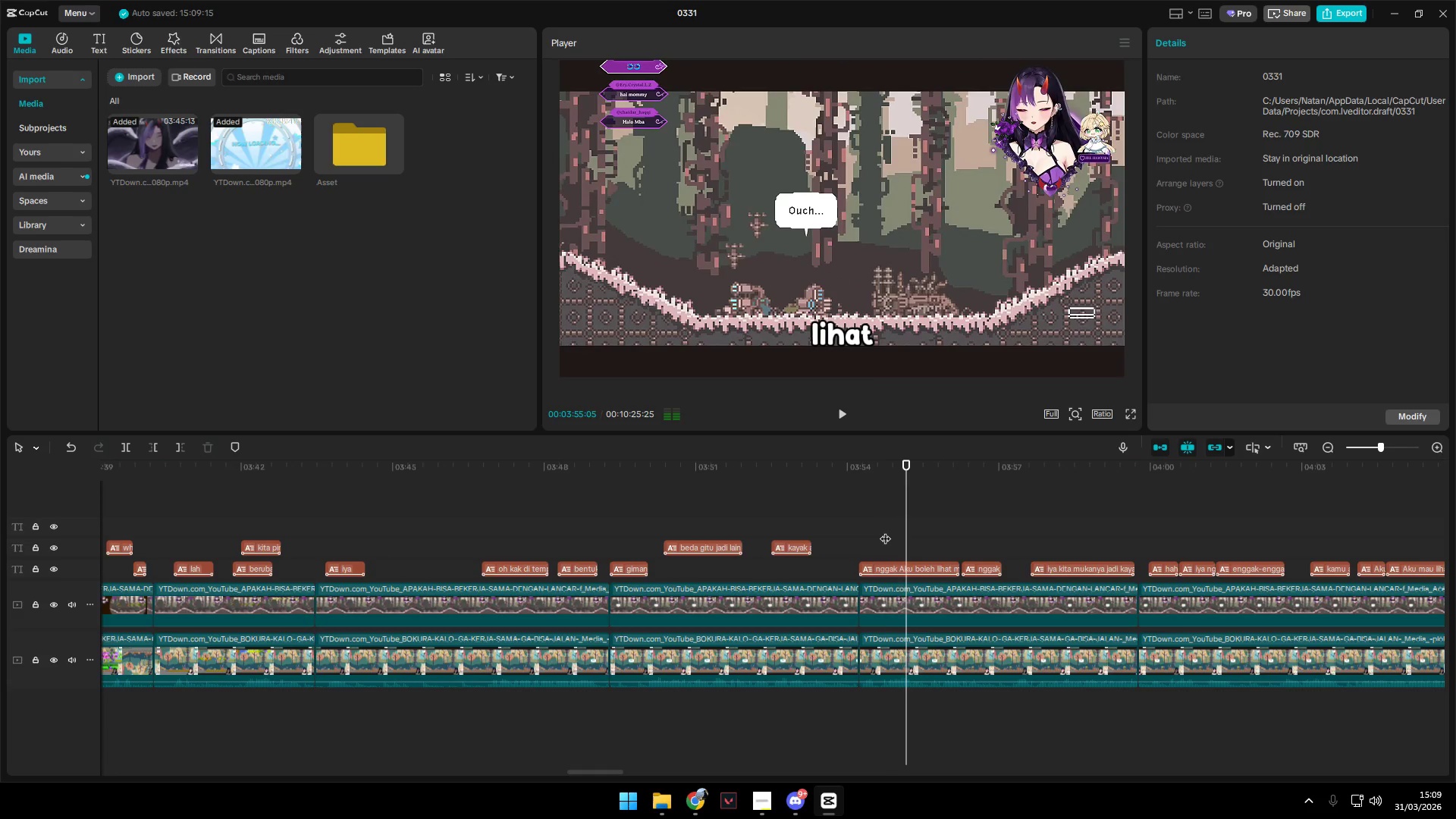 
key(Space)
 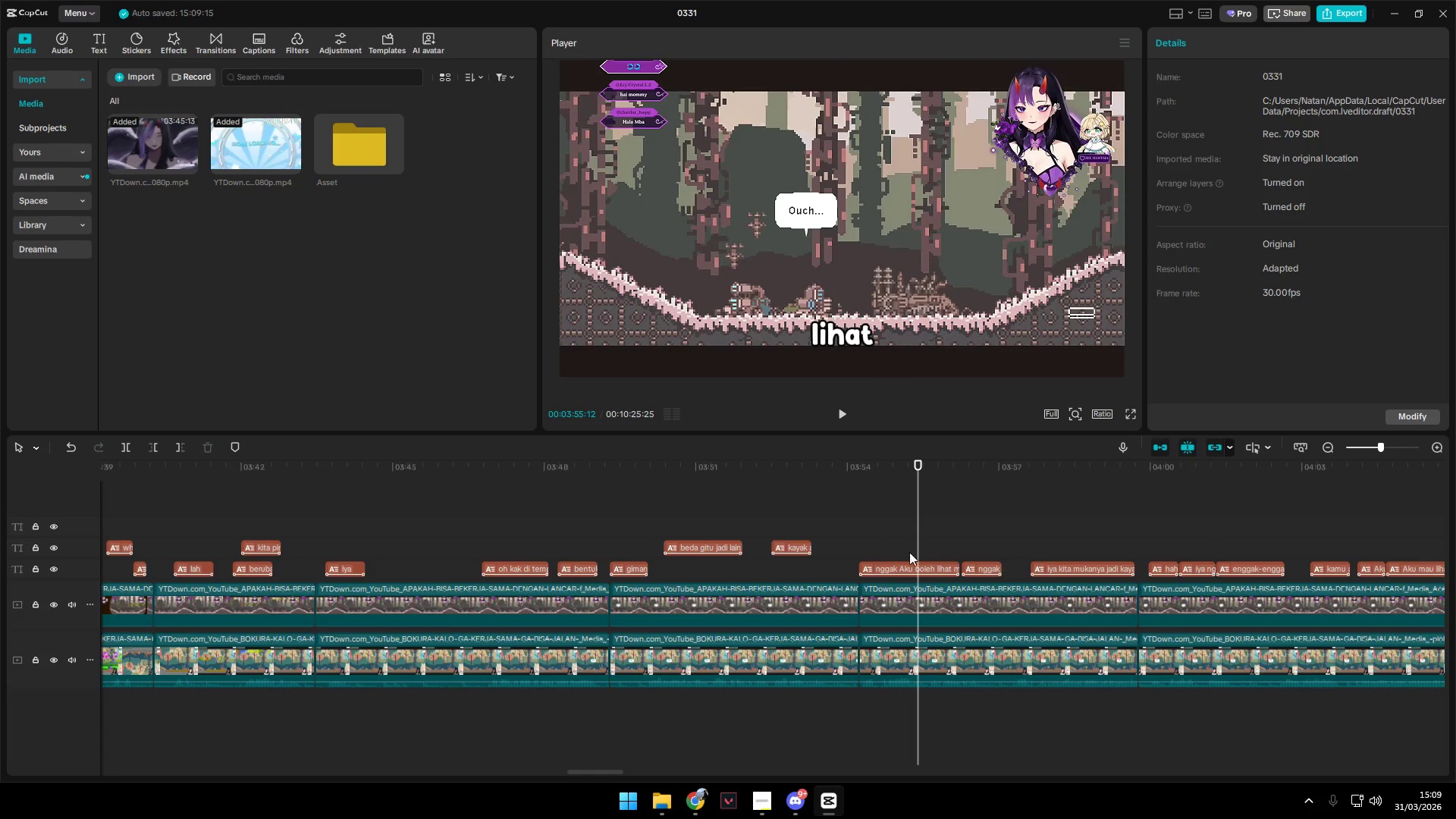 
key(Space)
 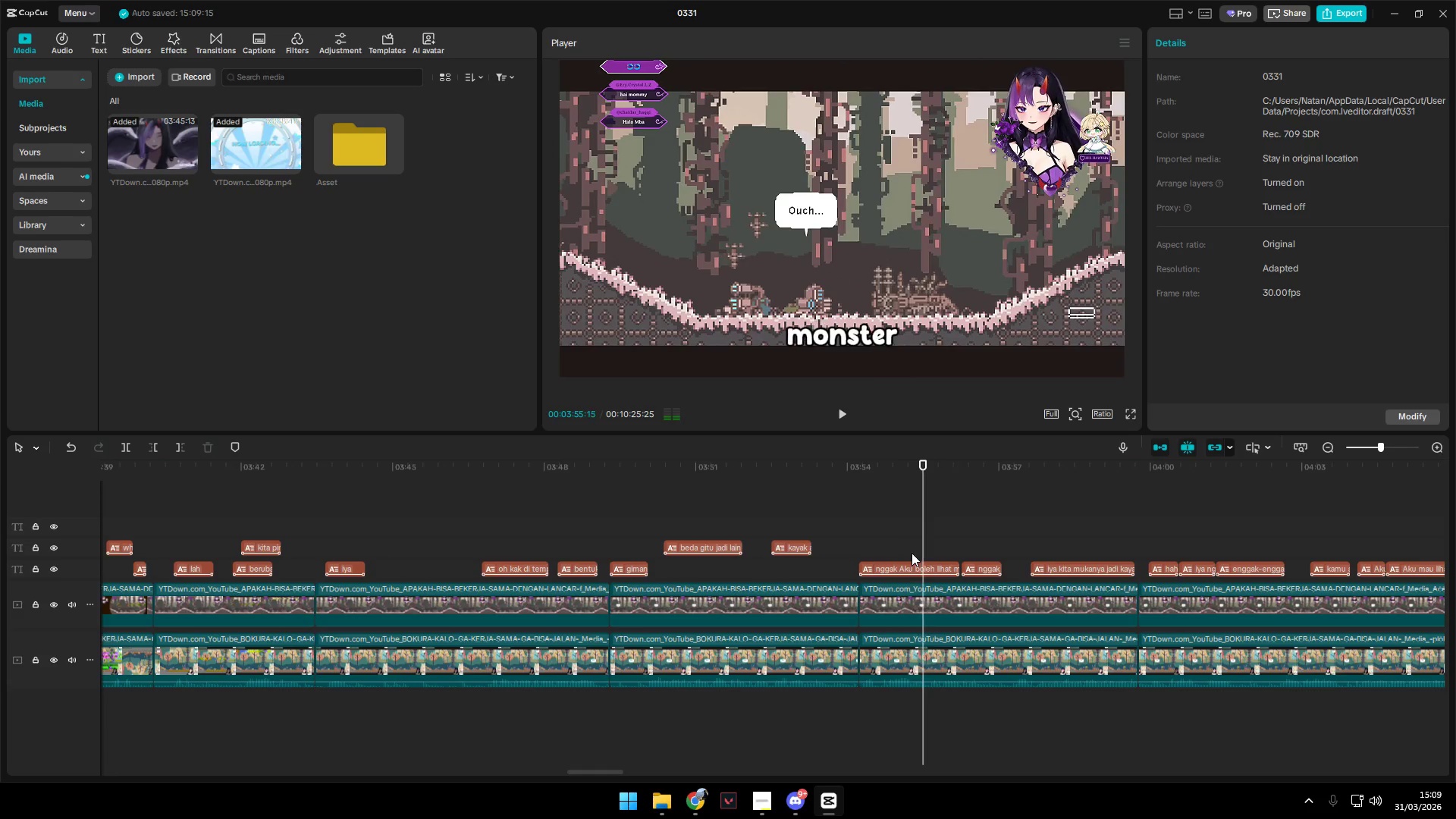 
key(Space)
 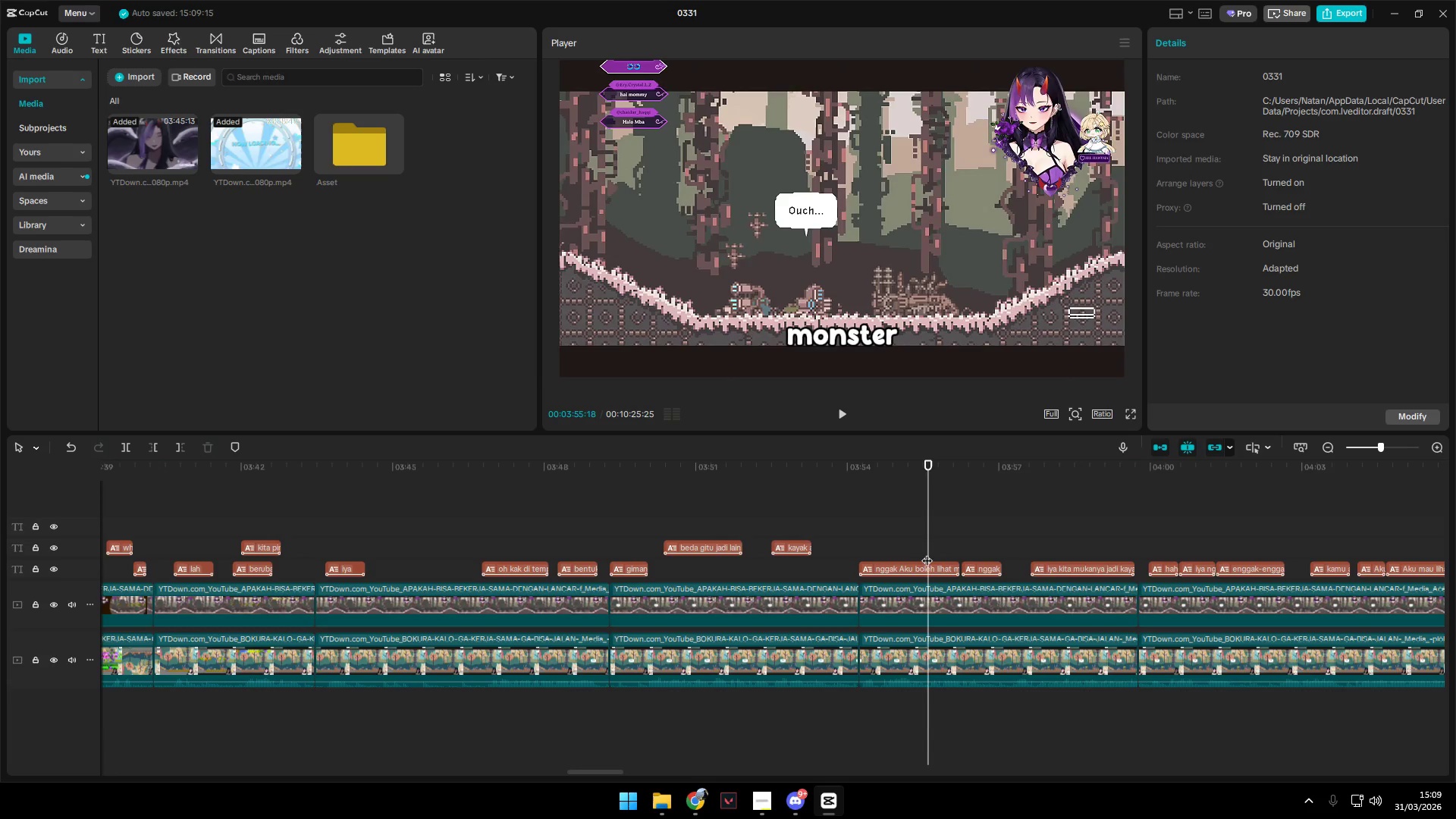 
key(Space)
 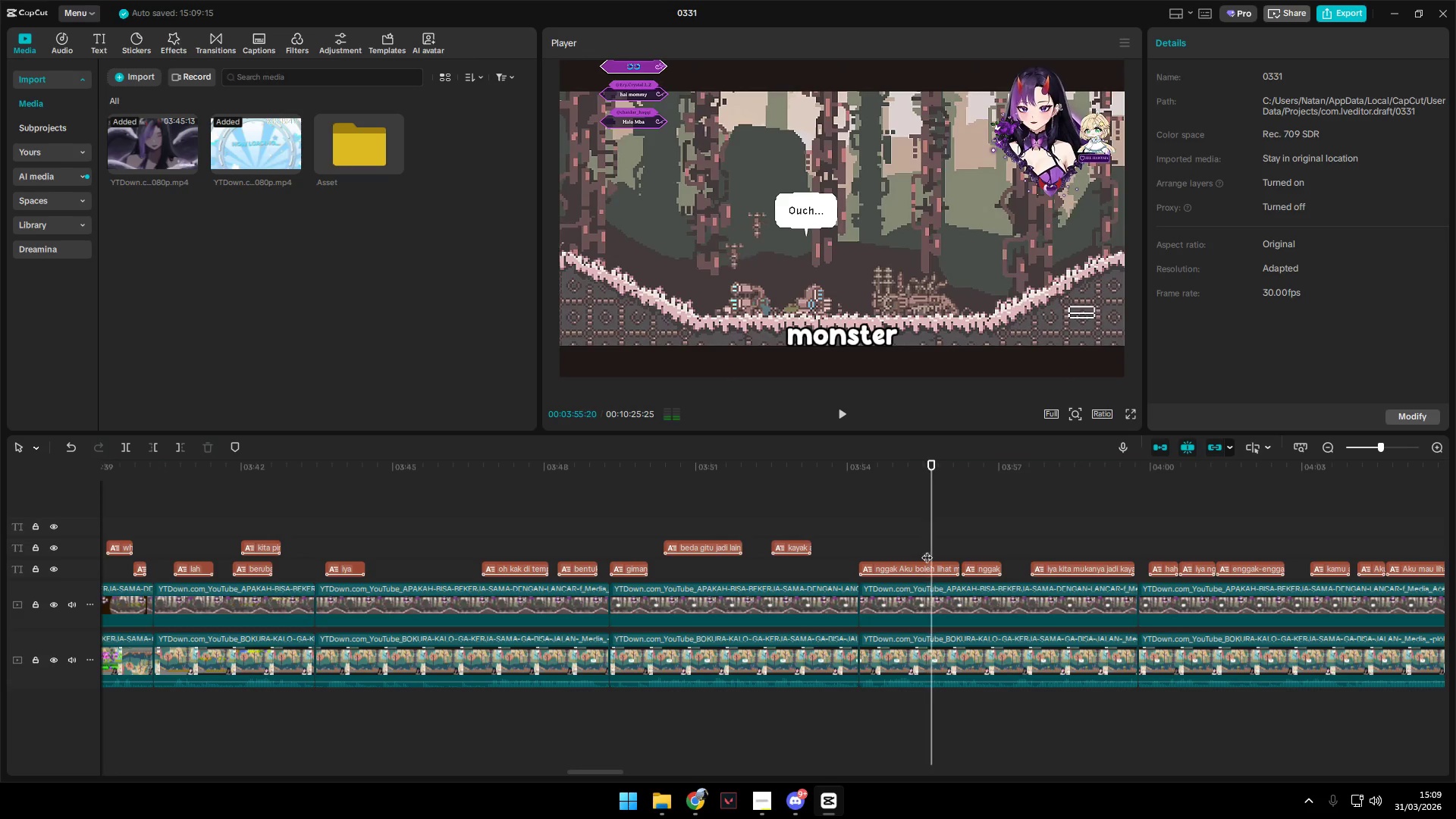 
key(Space)
 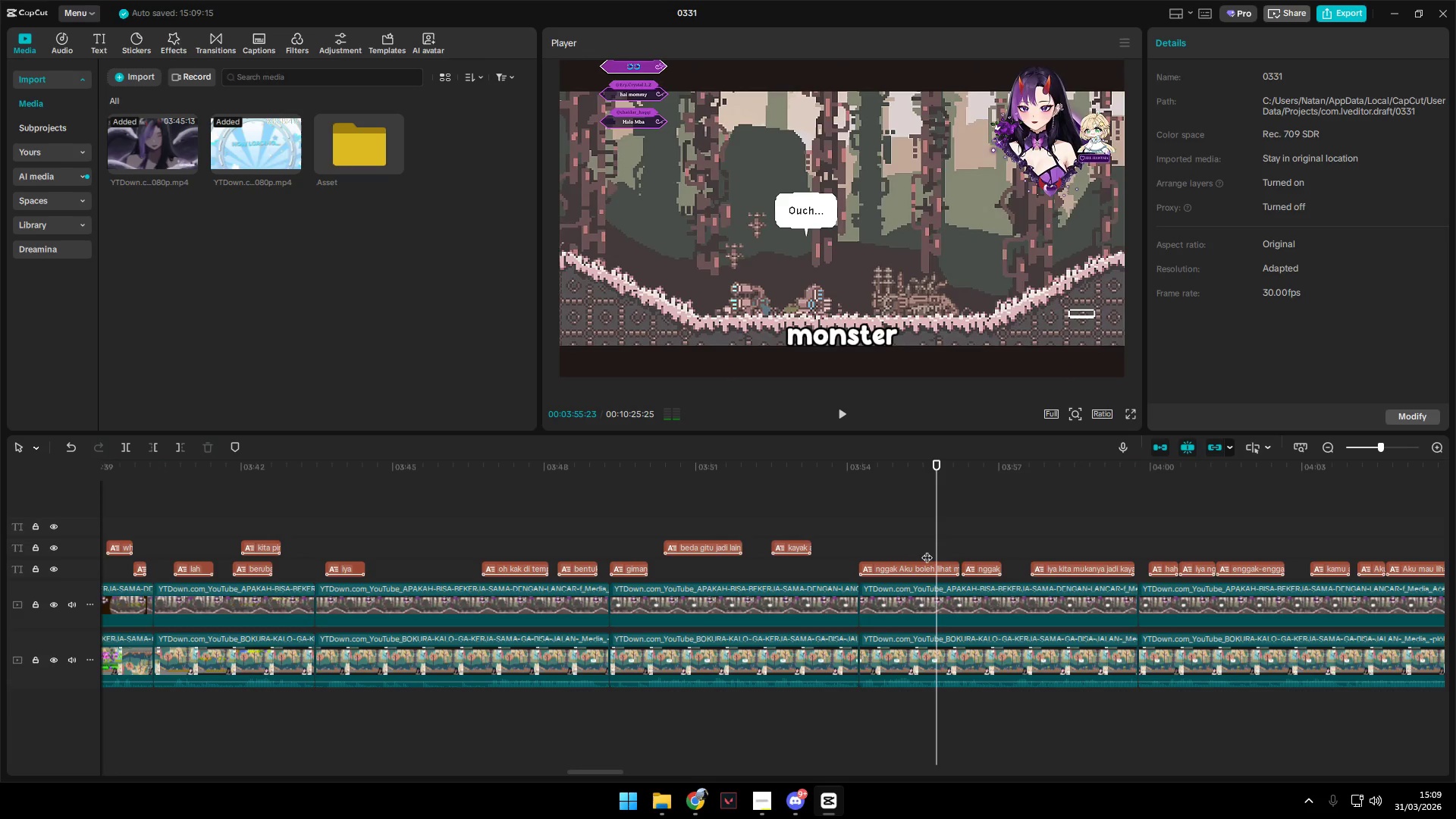 
key(Space)
 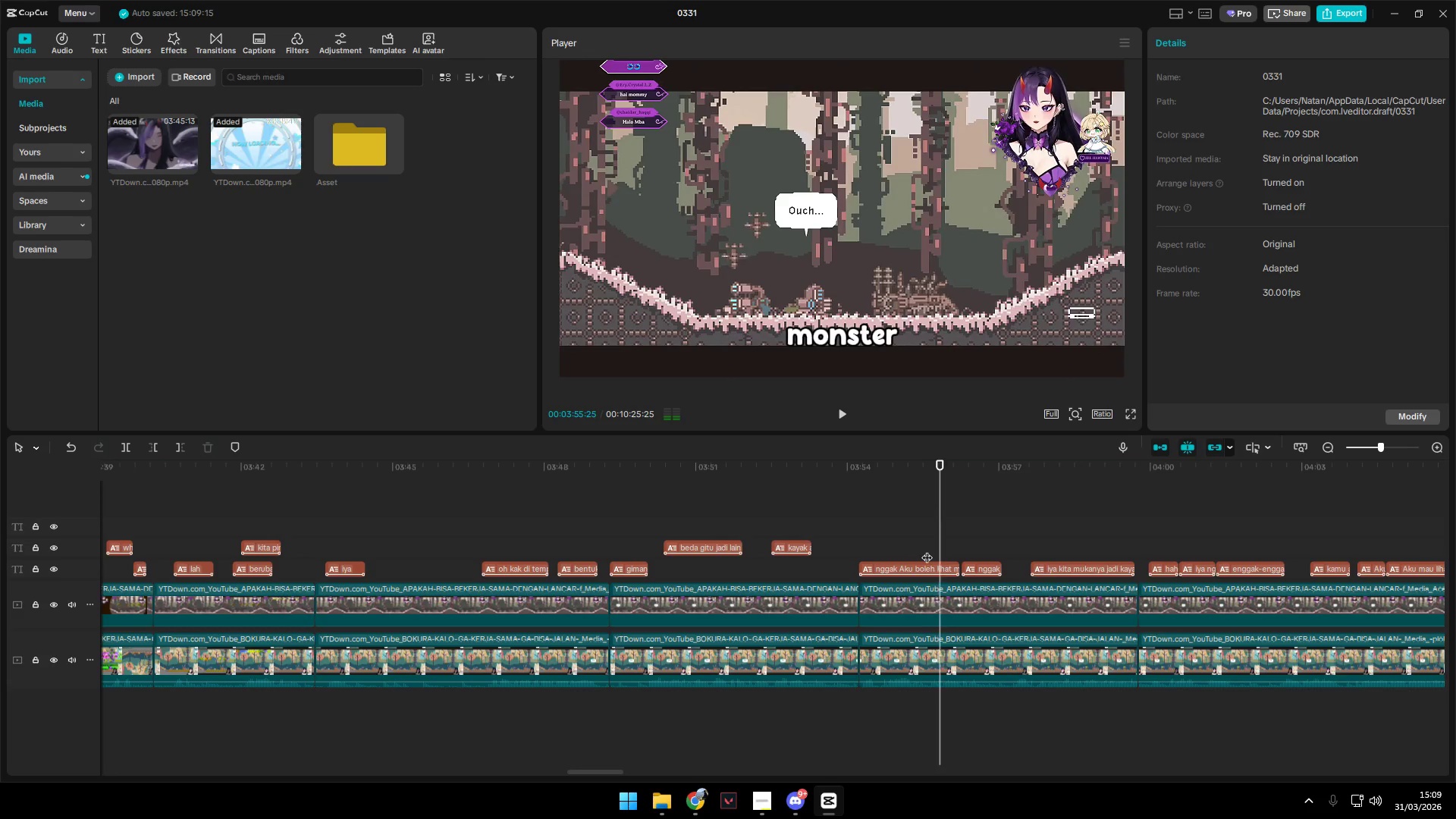 
key(Space)
 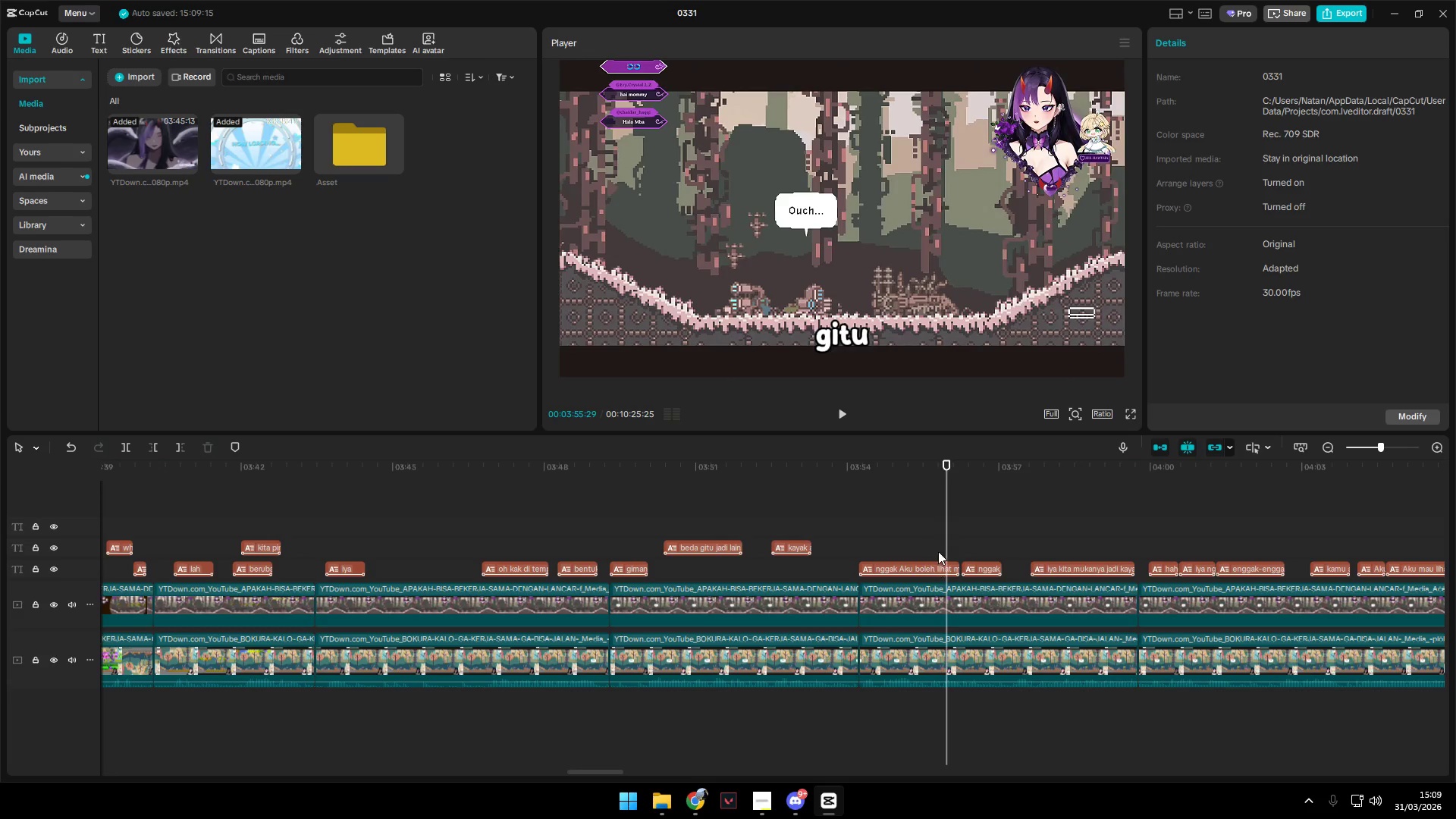 
left_click_drag(start_coordinate=[942, 541], to_coordinate=[930, 540])
 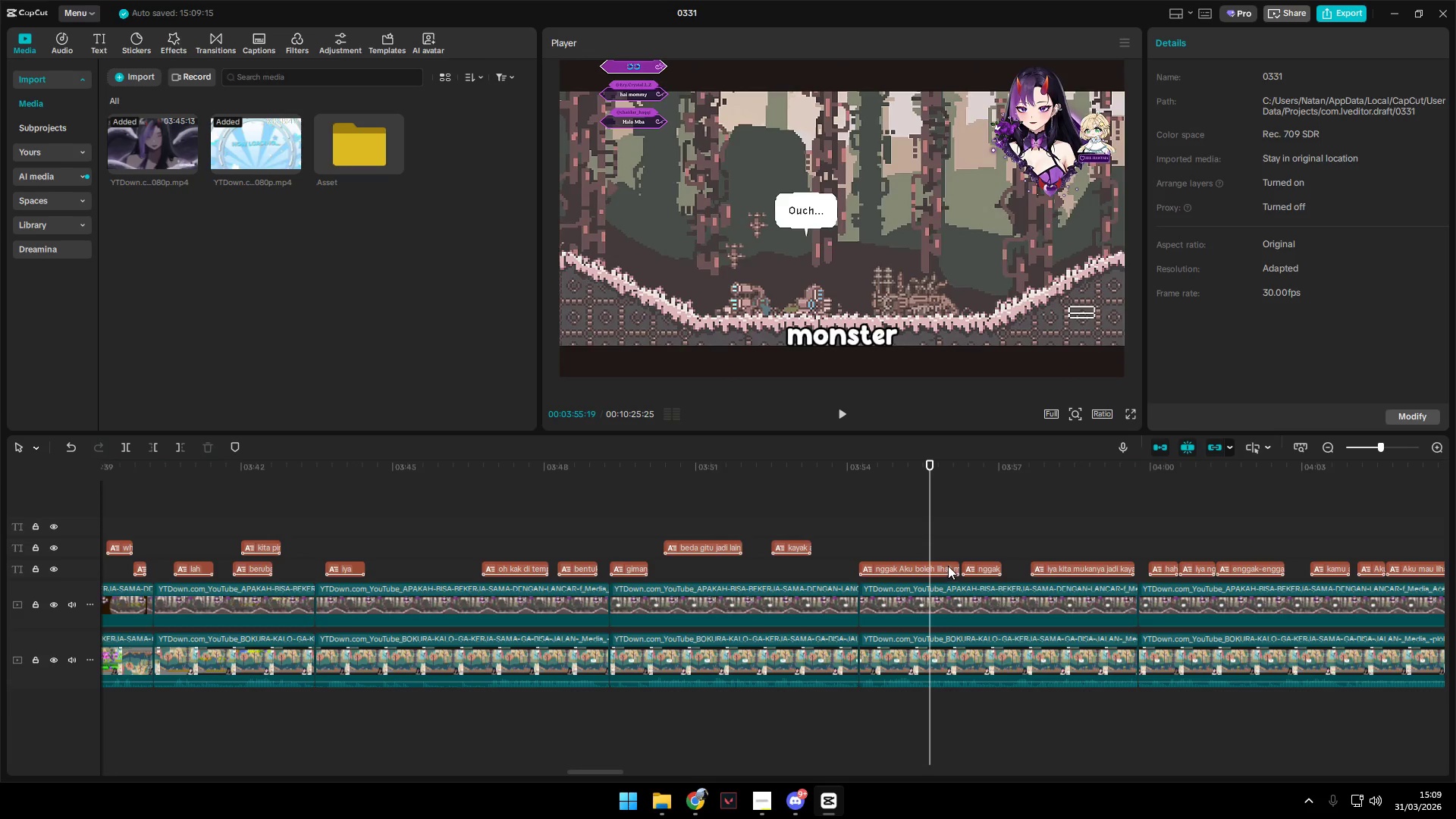 
left_click([948, 566])
 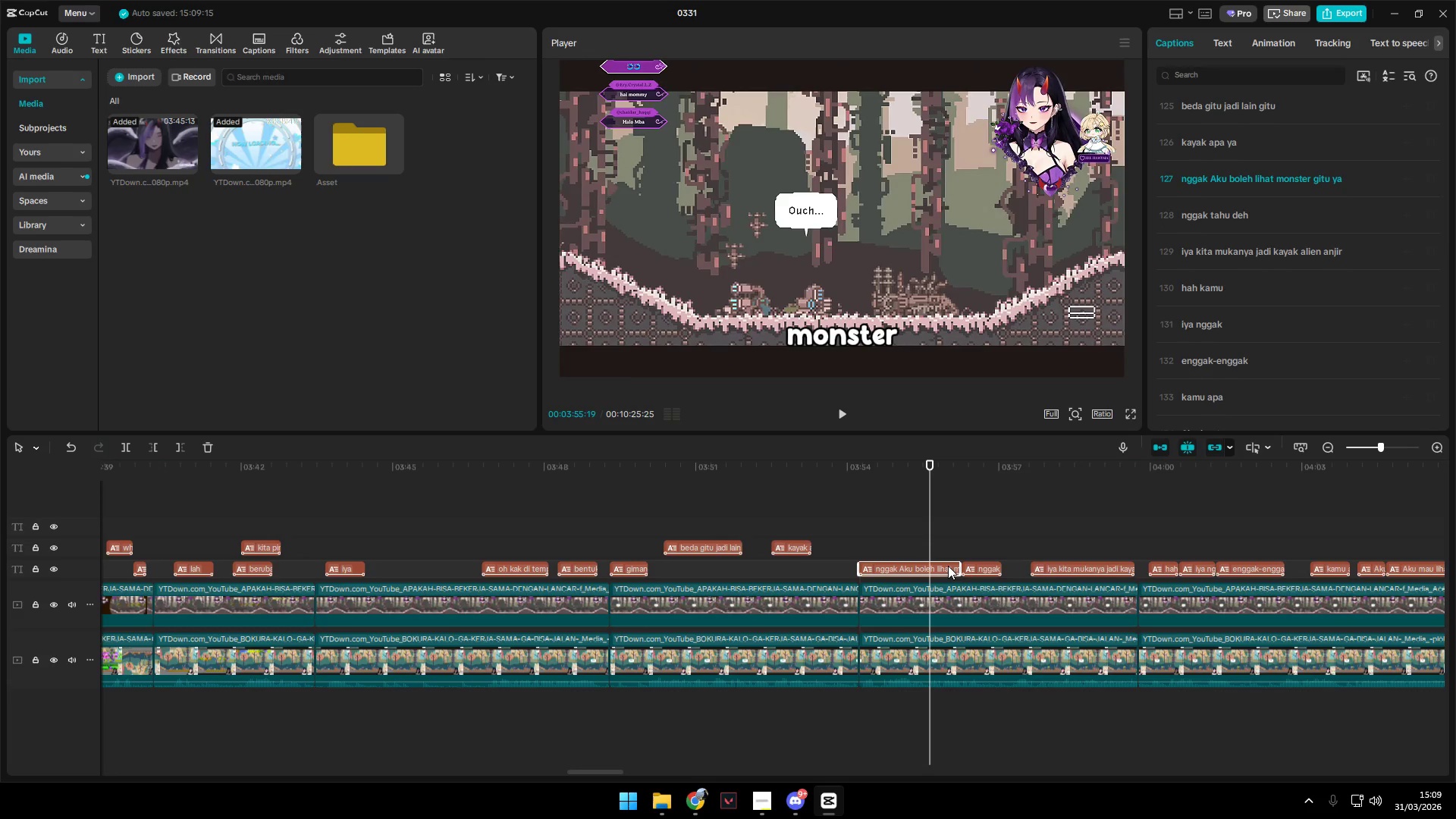 
key(Shift+E)
 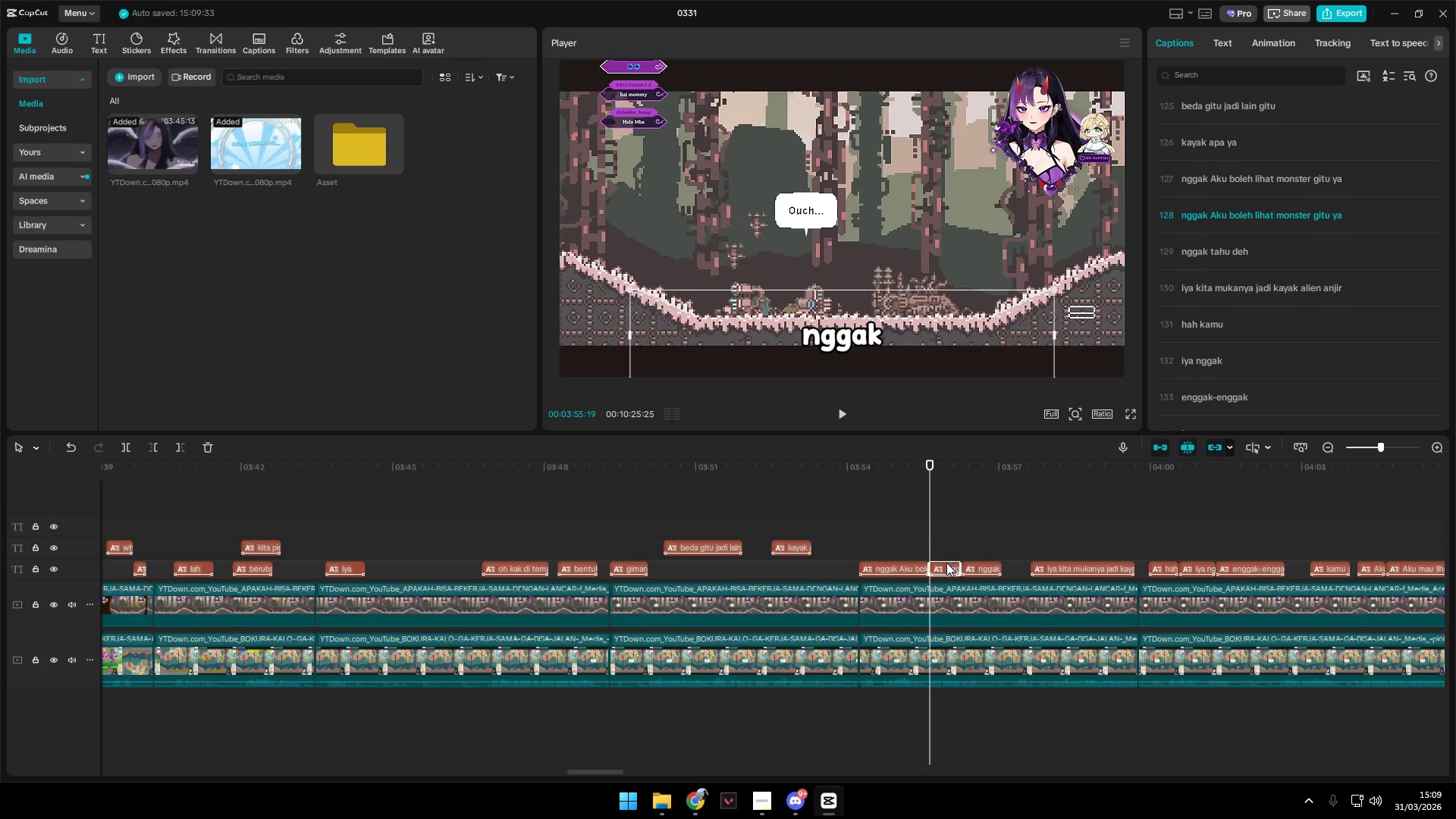 
left_click_drag(start_coordinate=[946, 567], to_coordinate=[946, 553])
 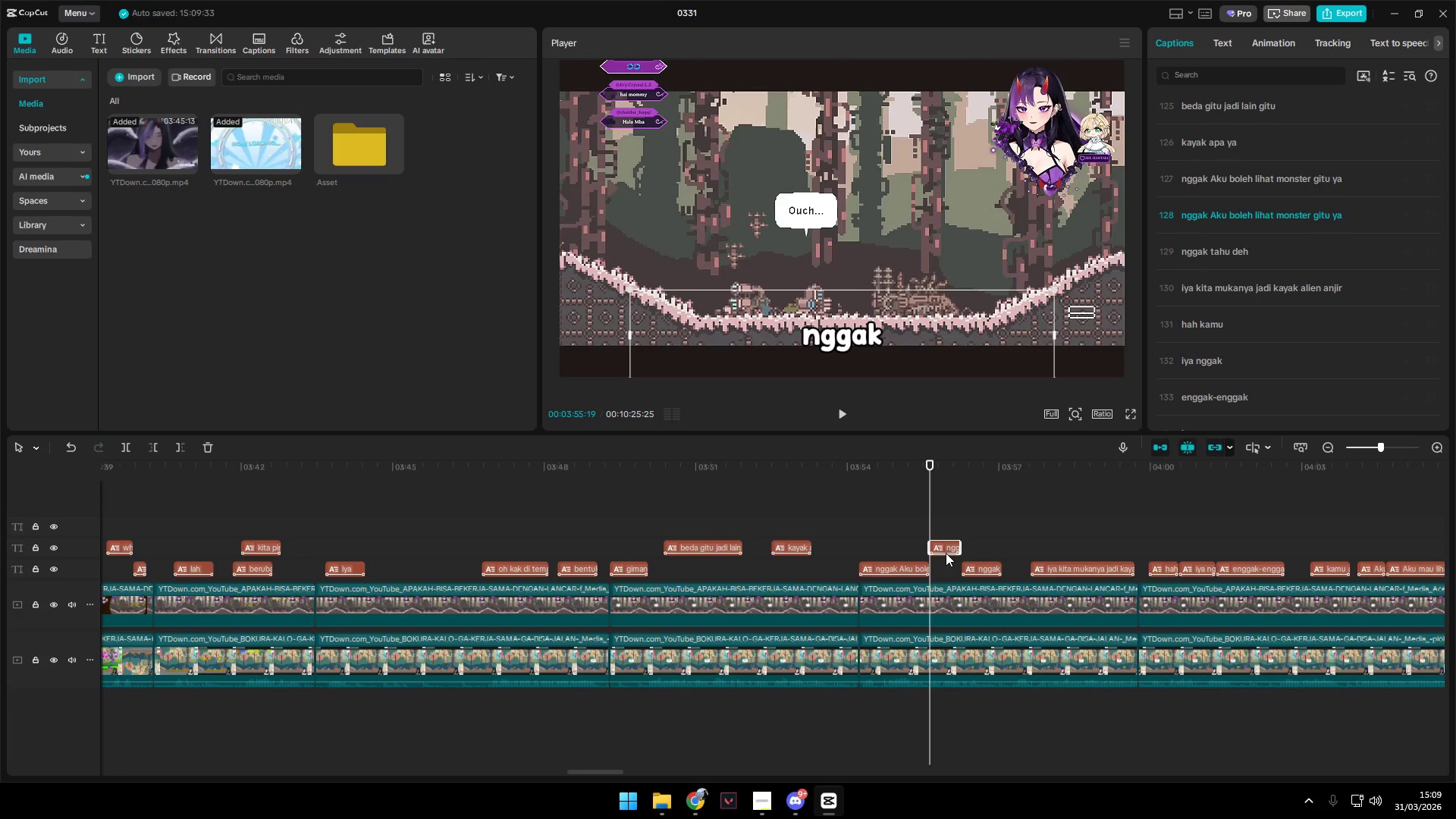 
key(Space)
 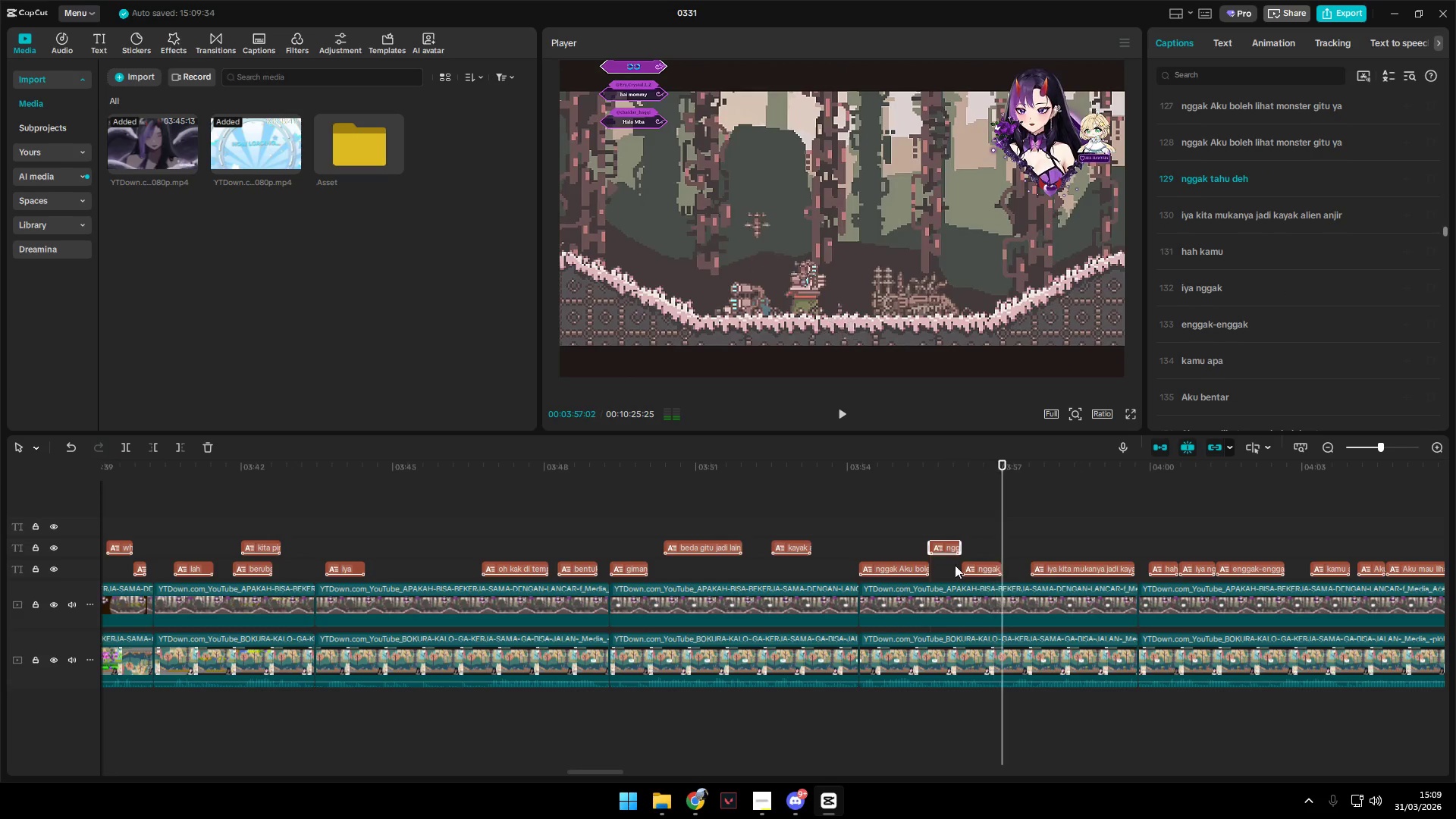 
left_click_drag(start_coordinate=[979, 566], to_coordinate=[980, 547])
 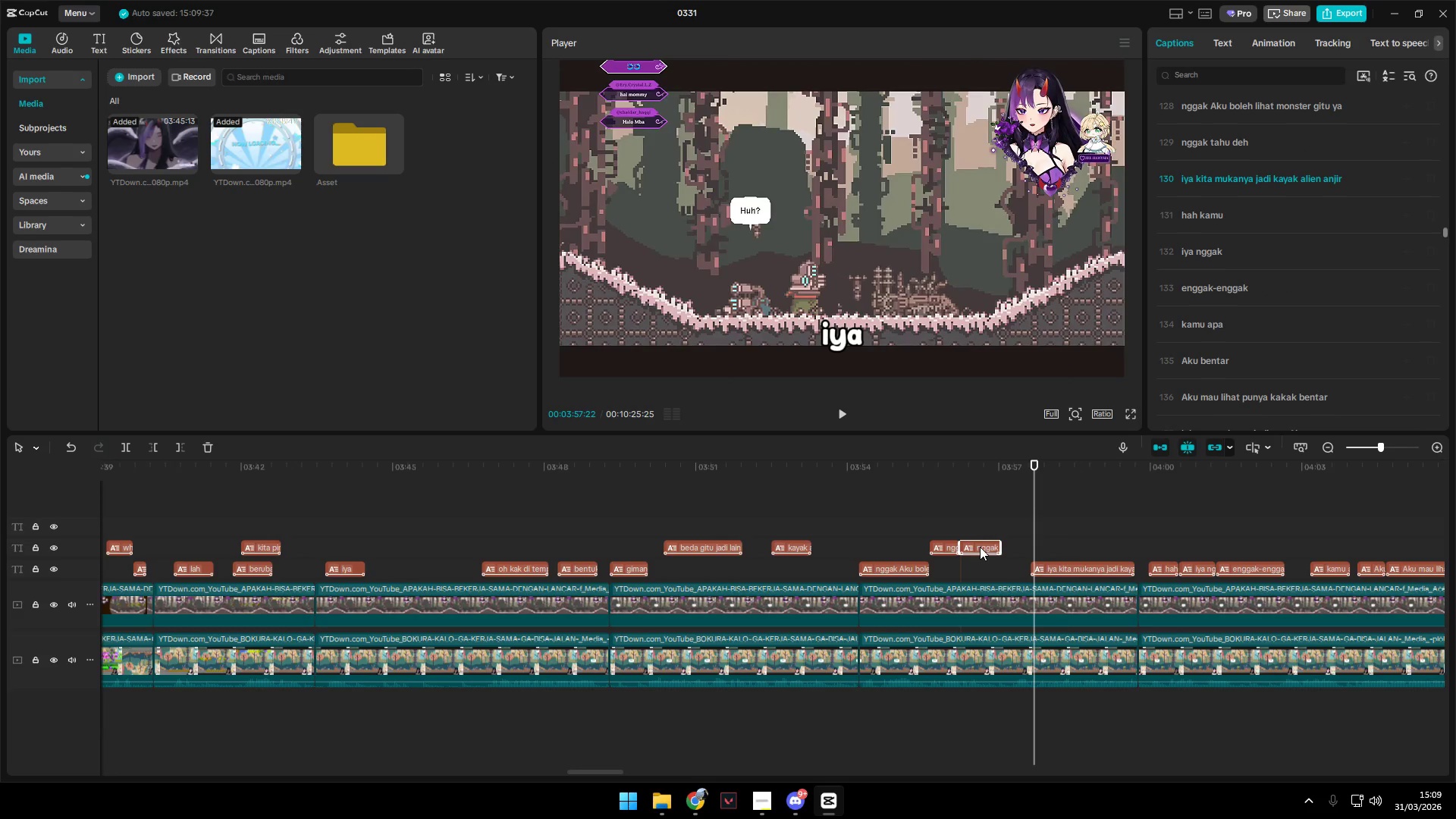 
key(Space)
 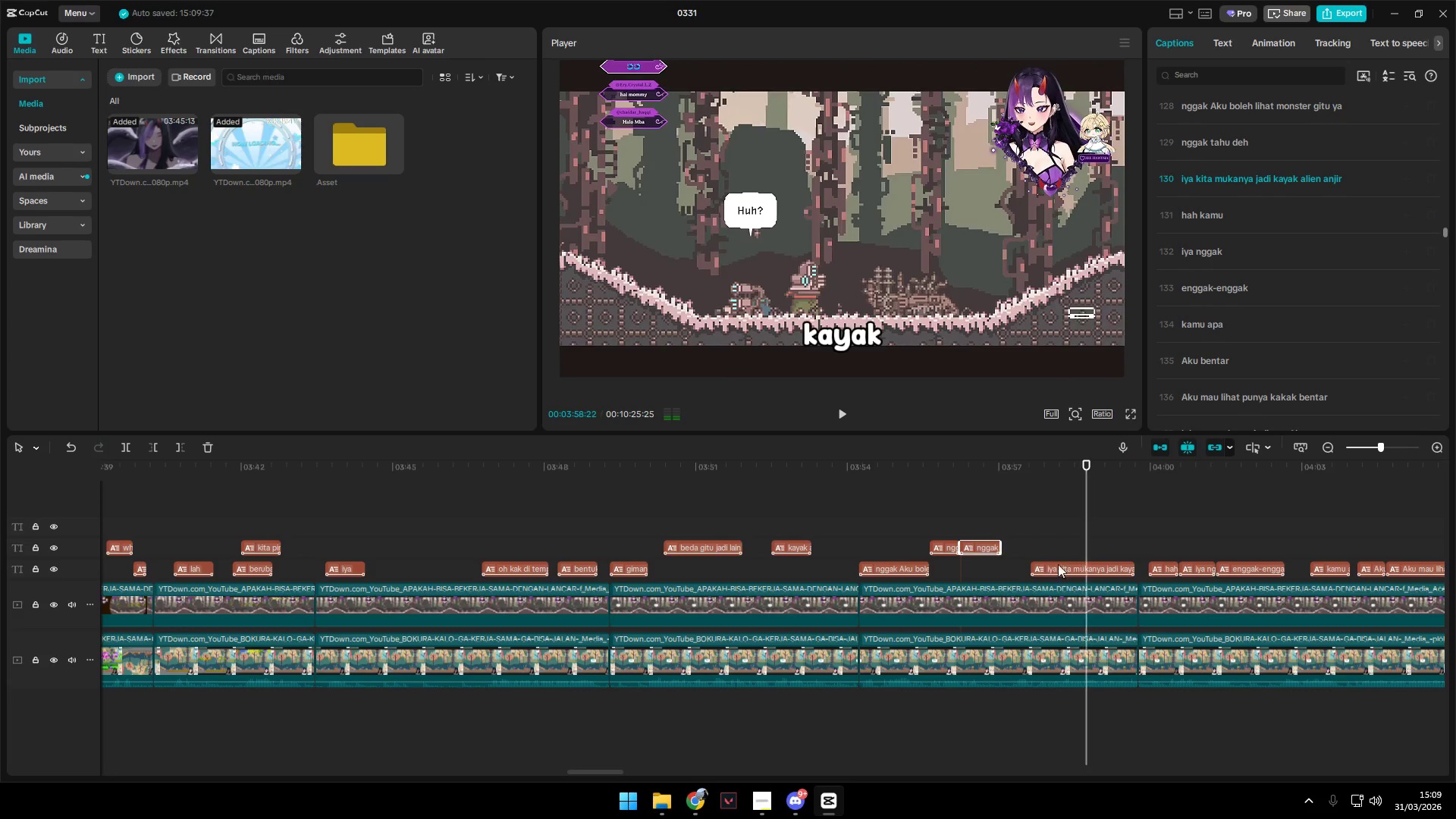 
left_click_drag(start_coordinate=[1072, 564], to_coordinate=[1075, 545])
 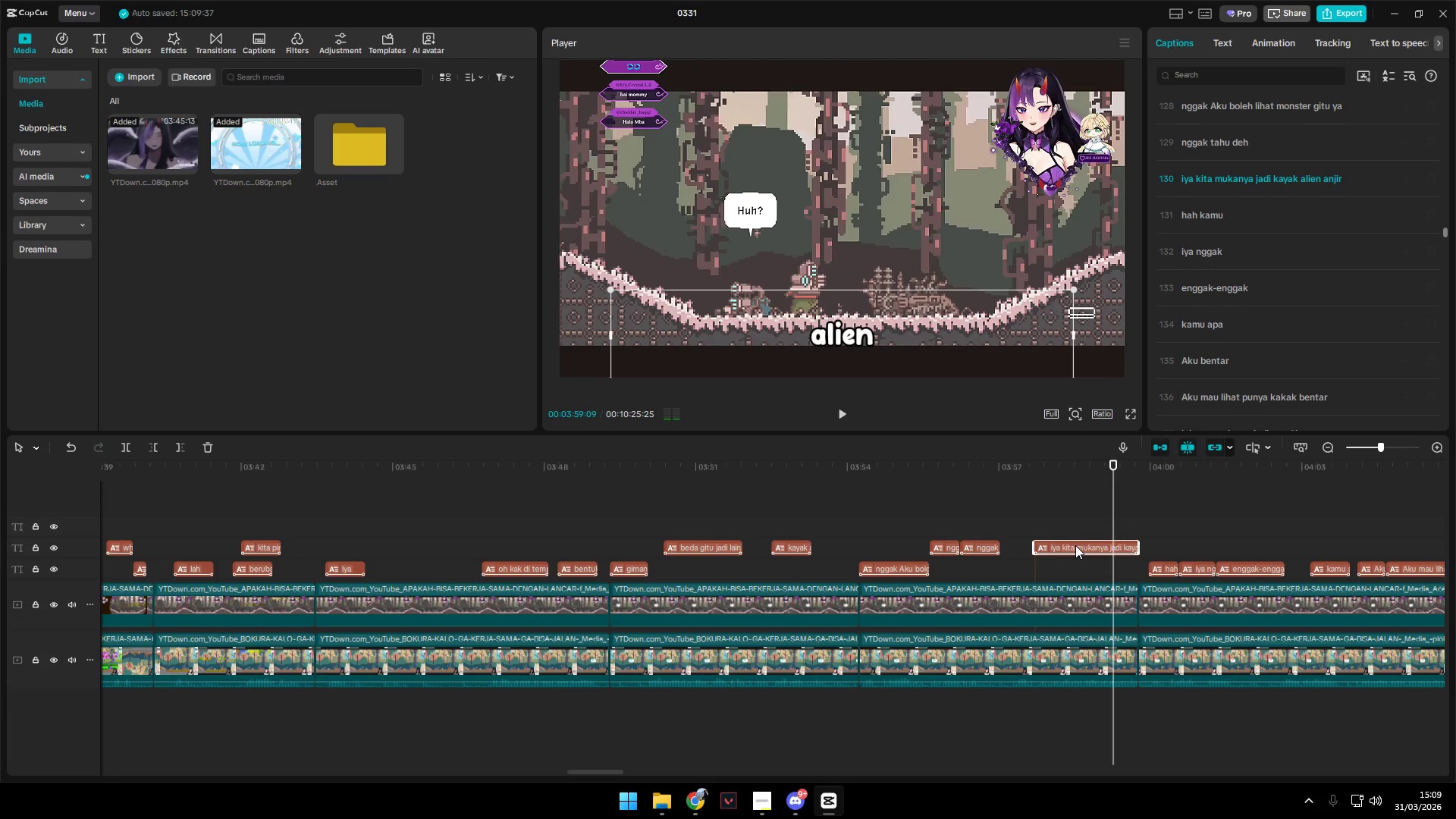 
key(Space)
 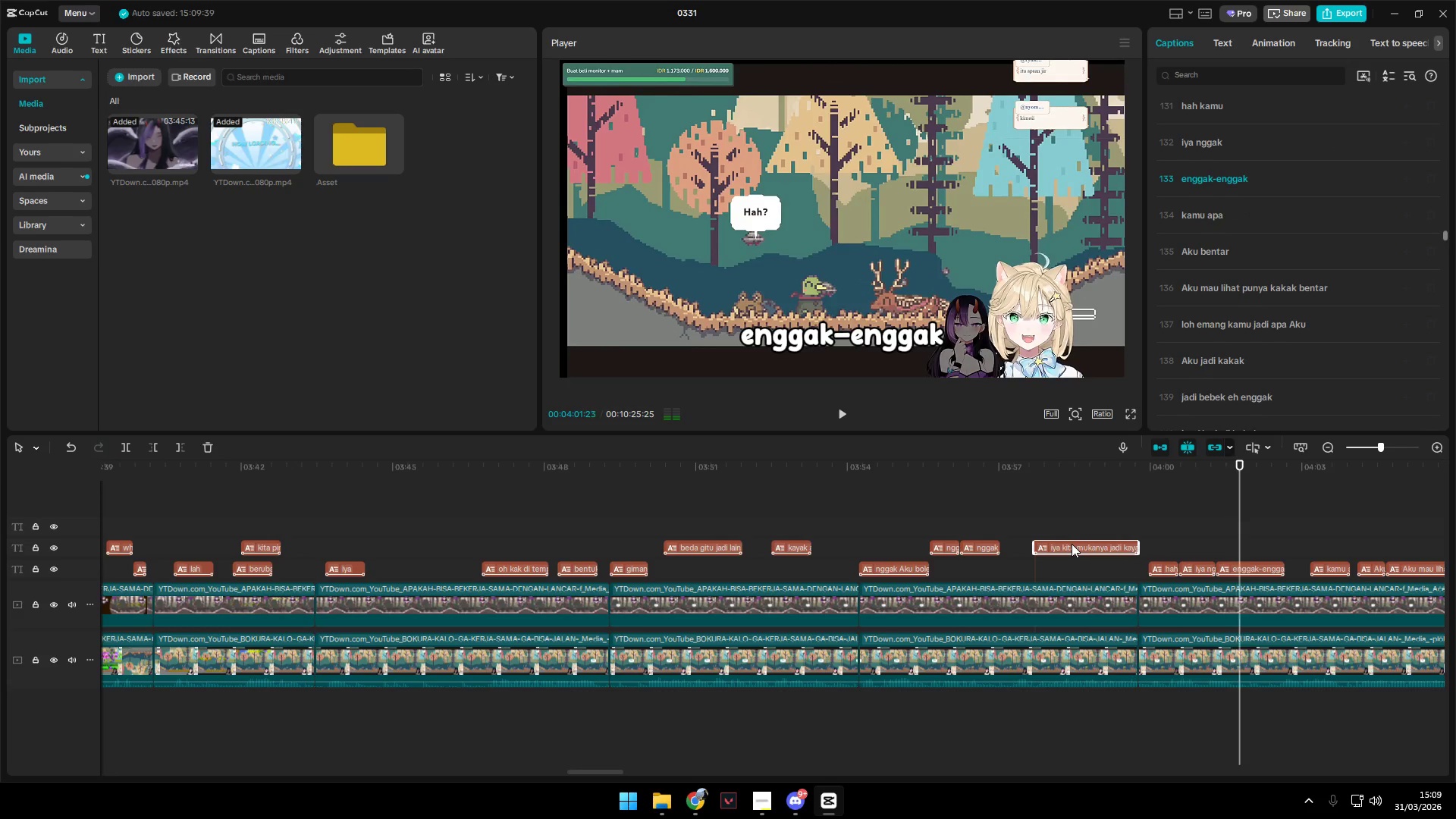 
key(Space)
 